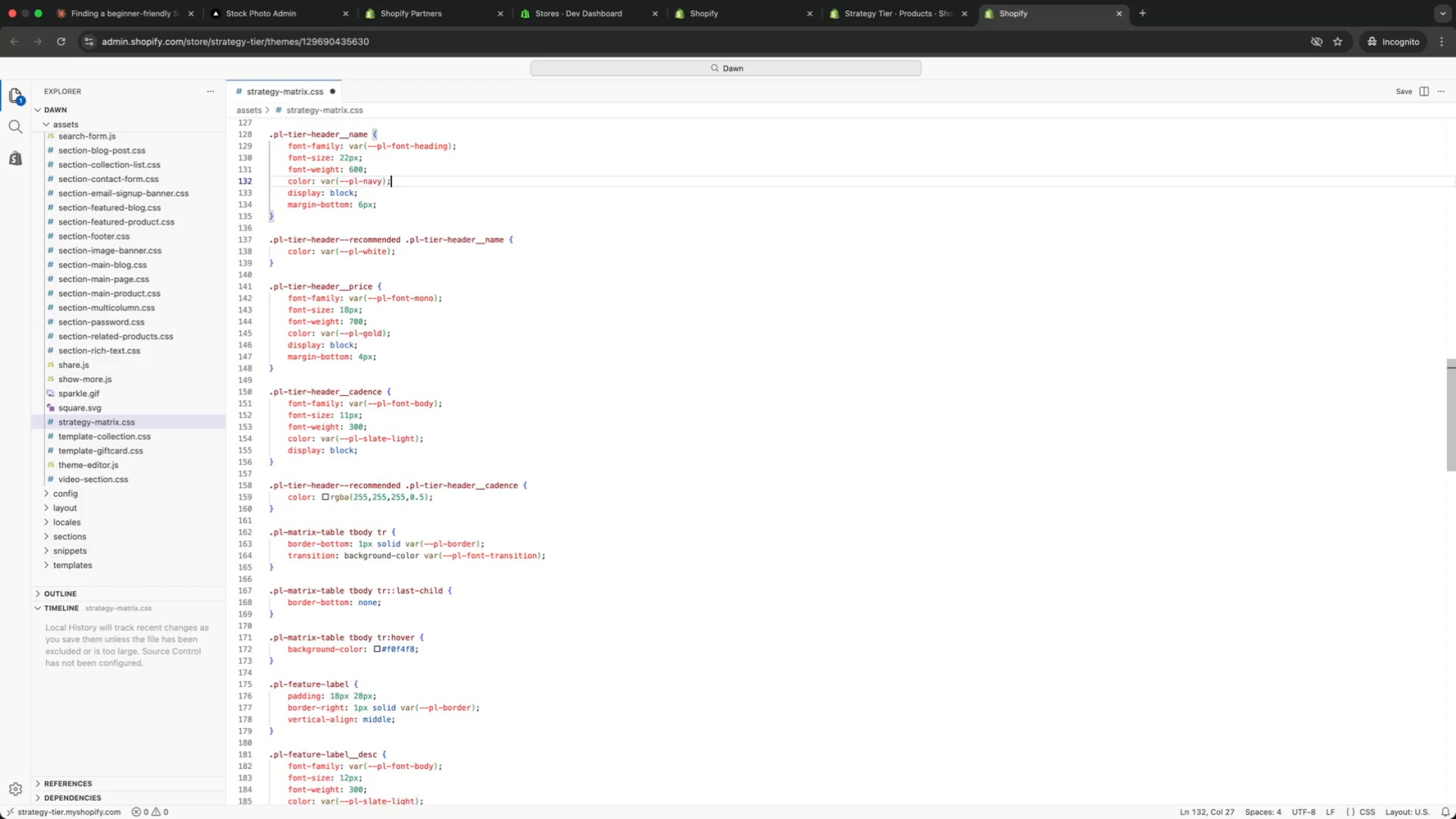 
key(ArrowUp)
 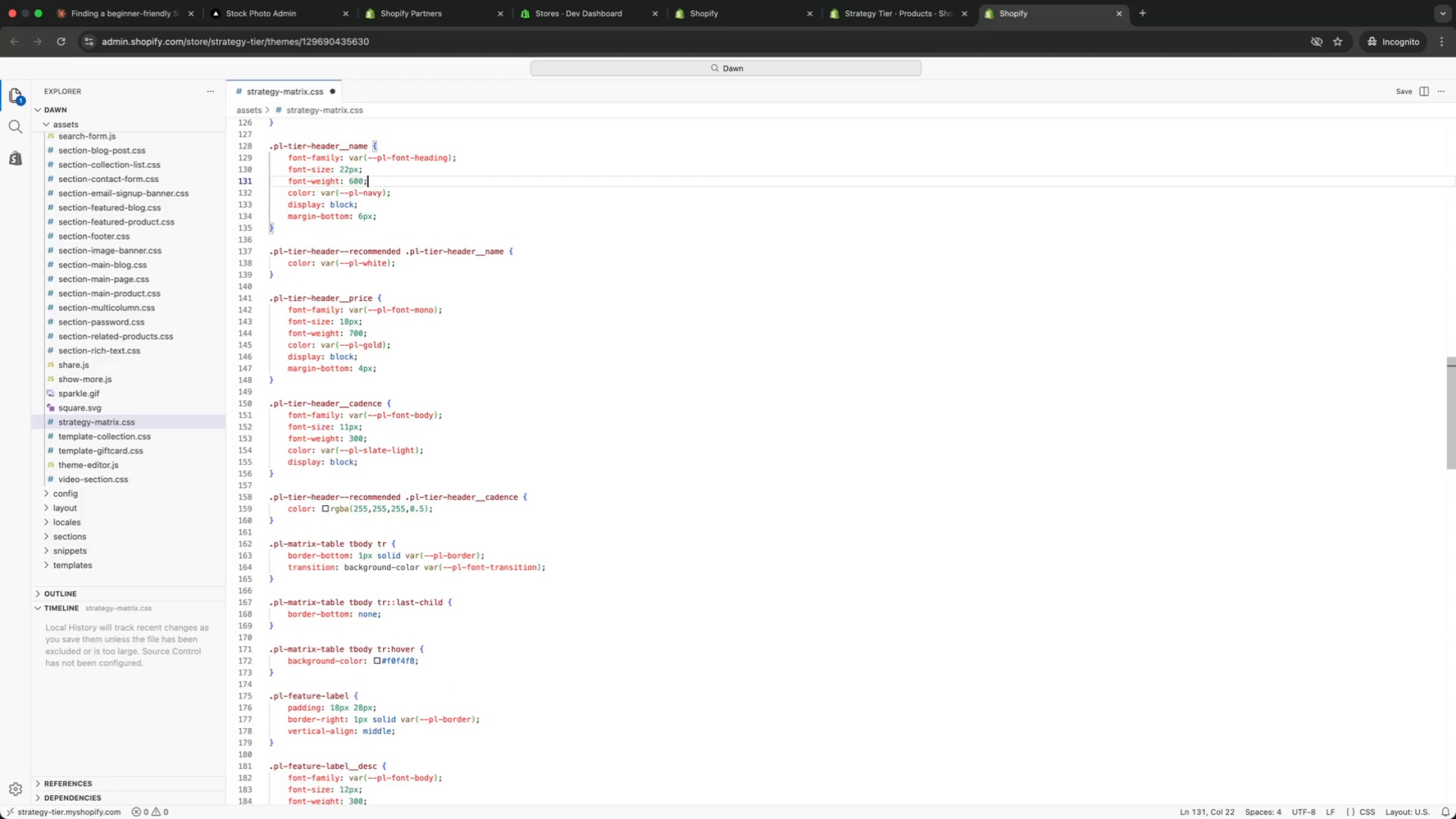 
key(ArrowUp)
 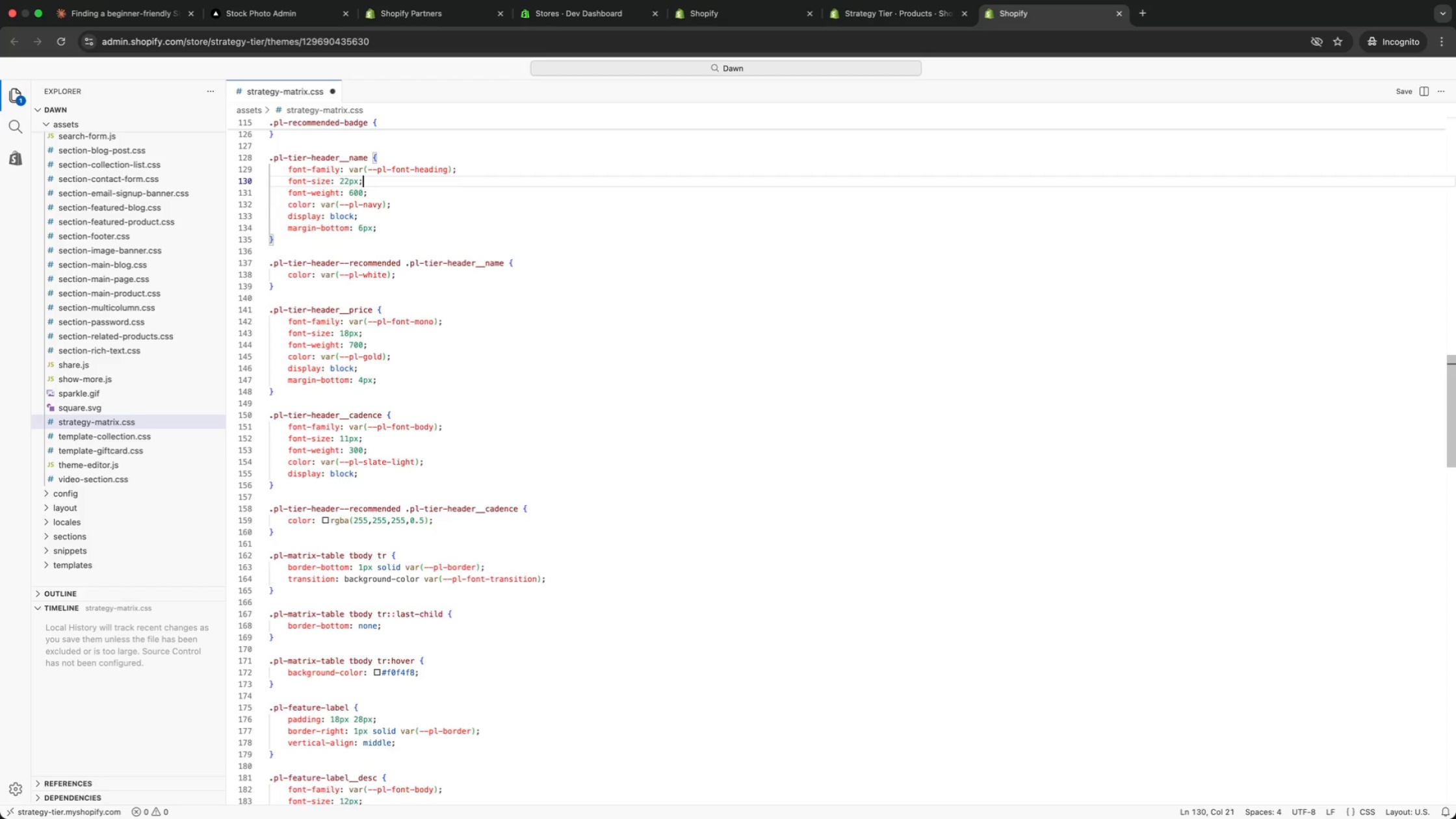 
key(ArrowUp)
 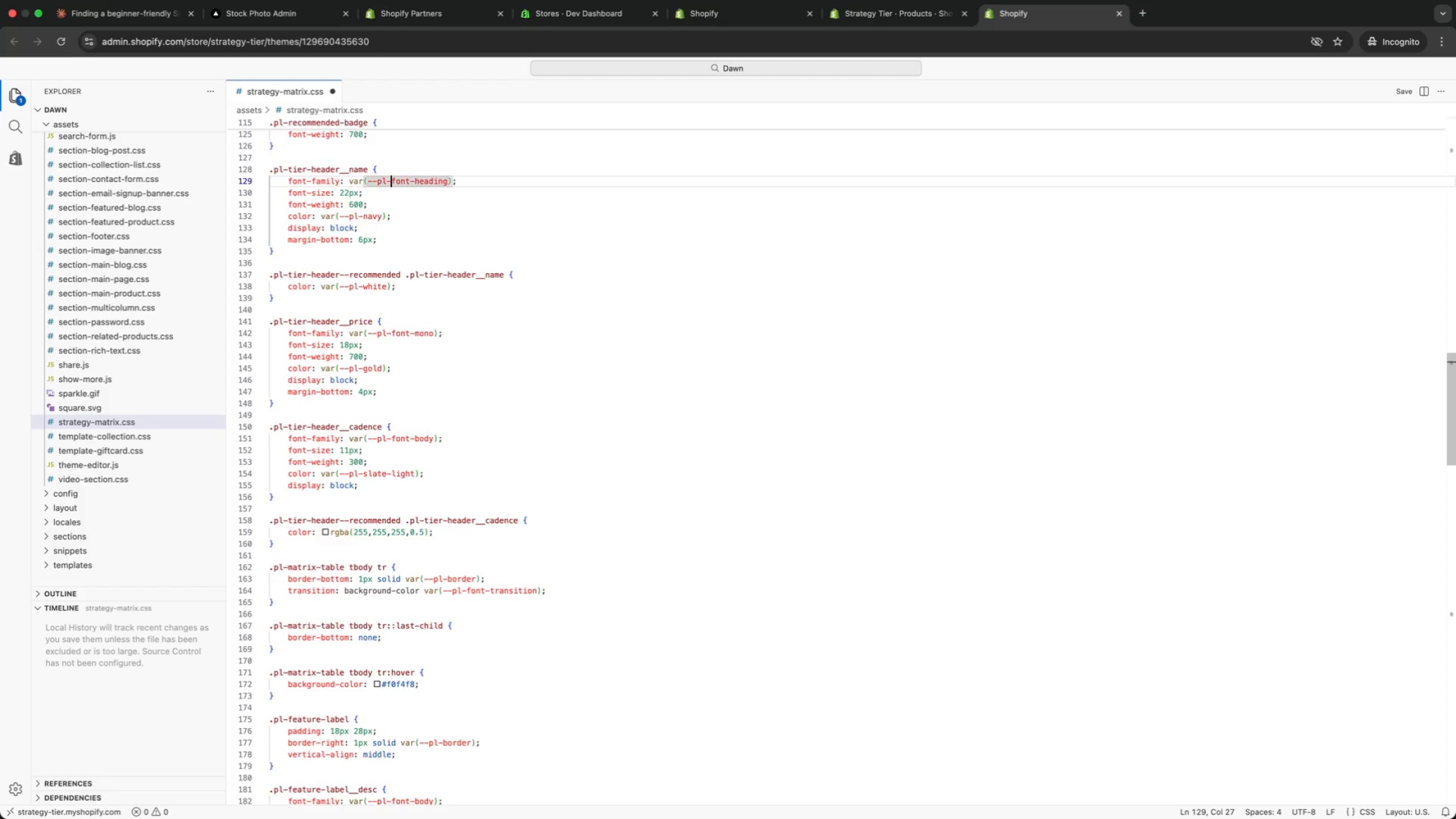 
key(ArrowUp)
 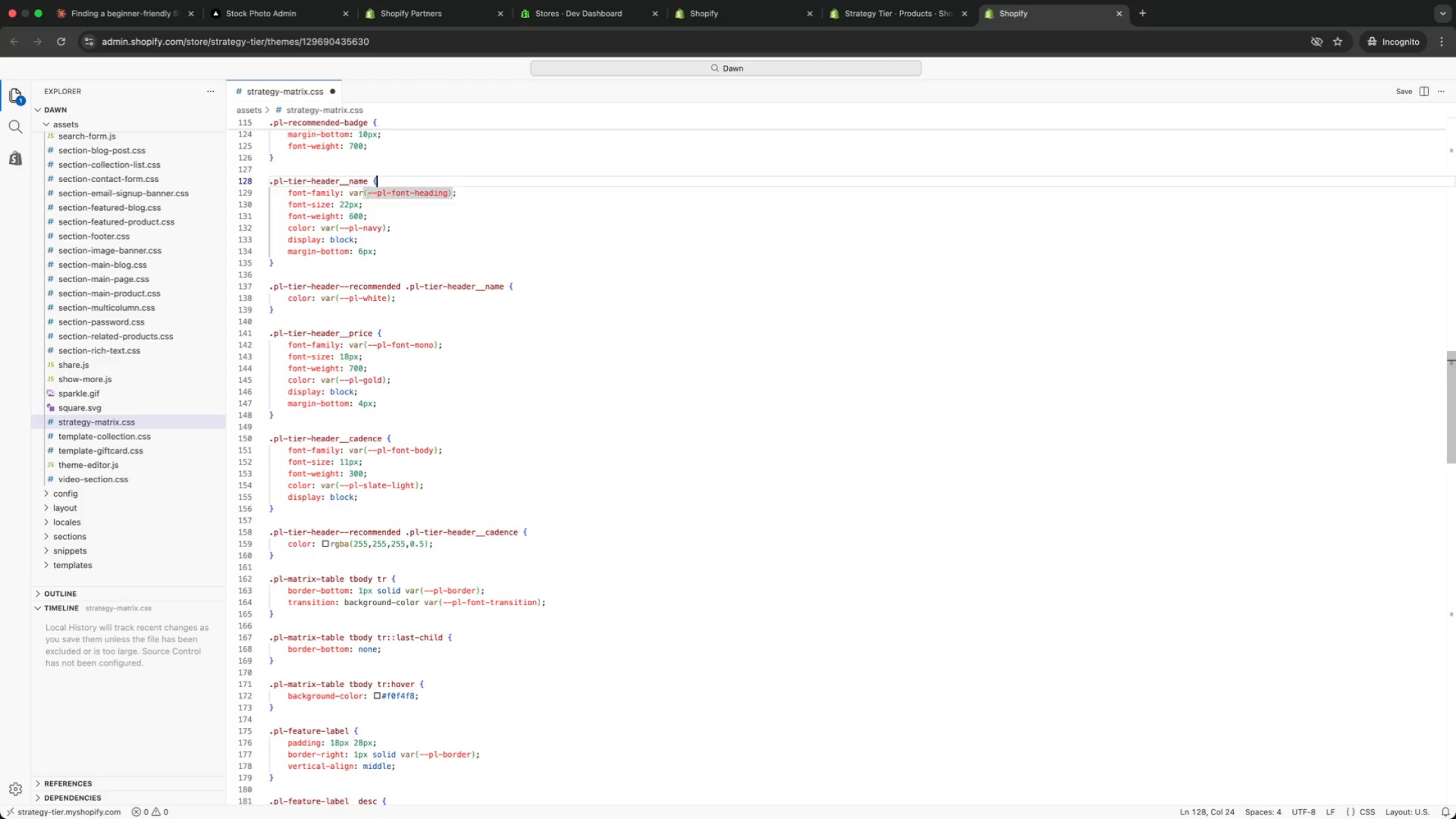 
key(ArrowUp)
 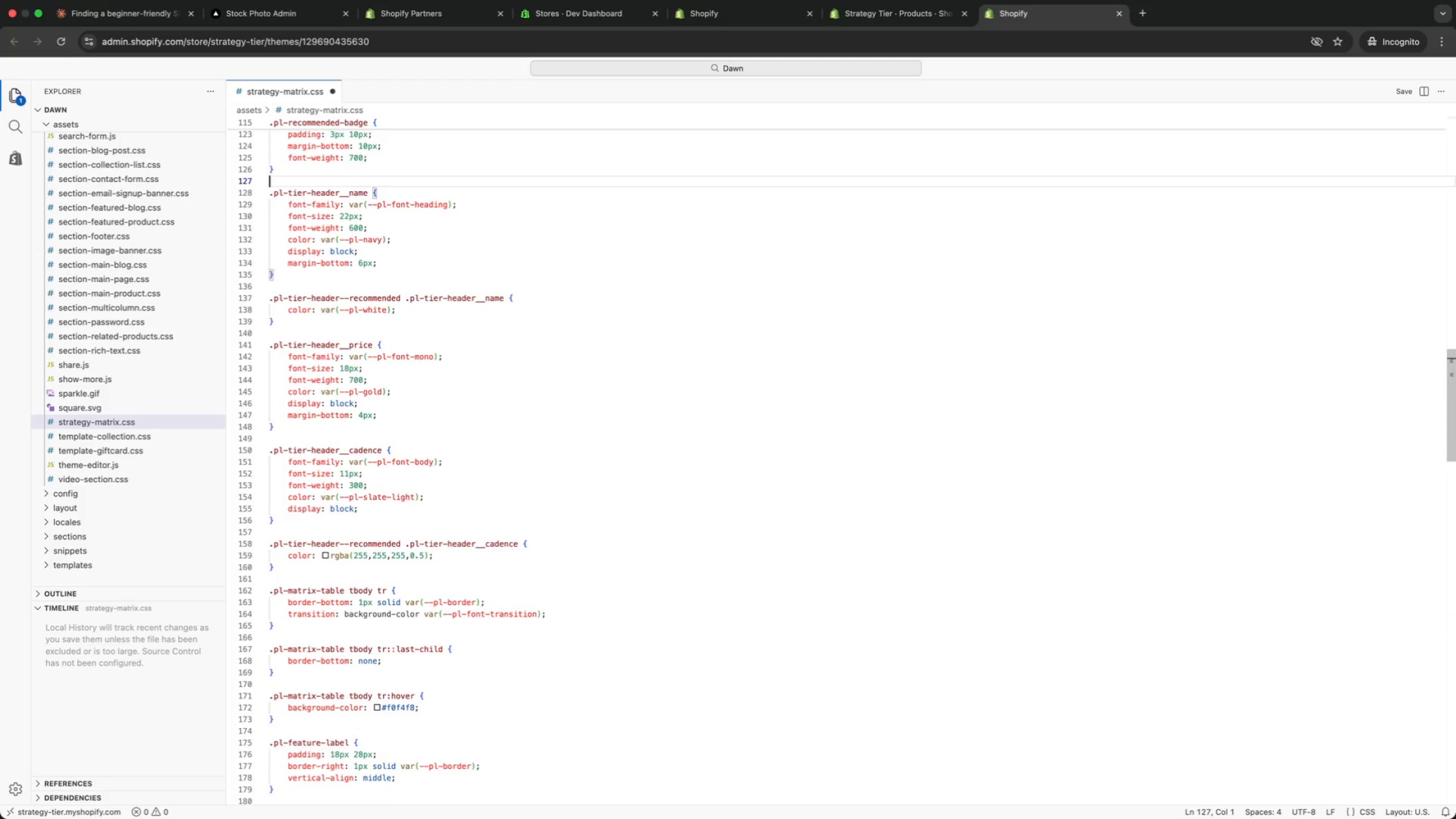 
key(ArrowUp)
 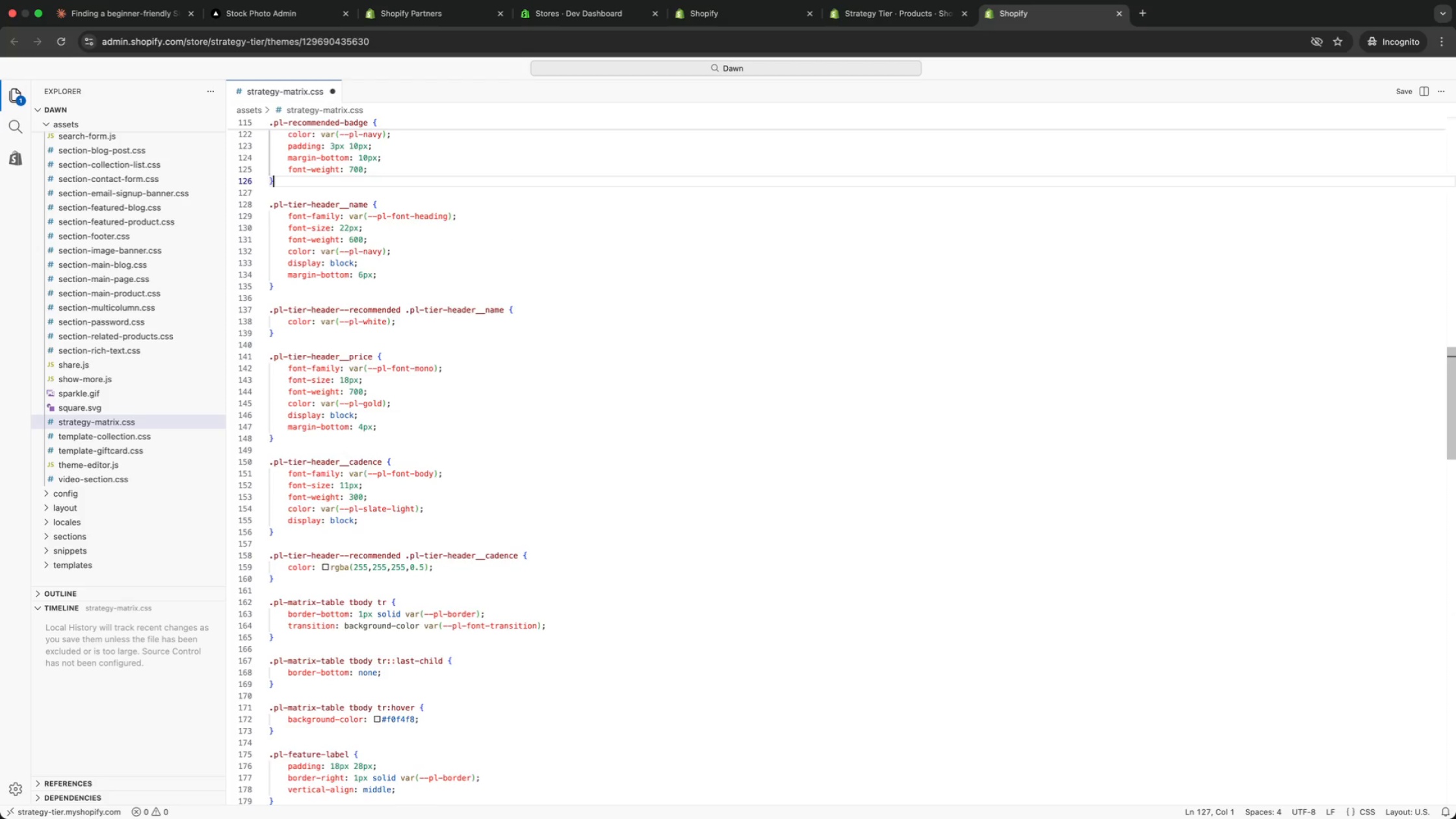 
key(ArrowUp)
 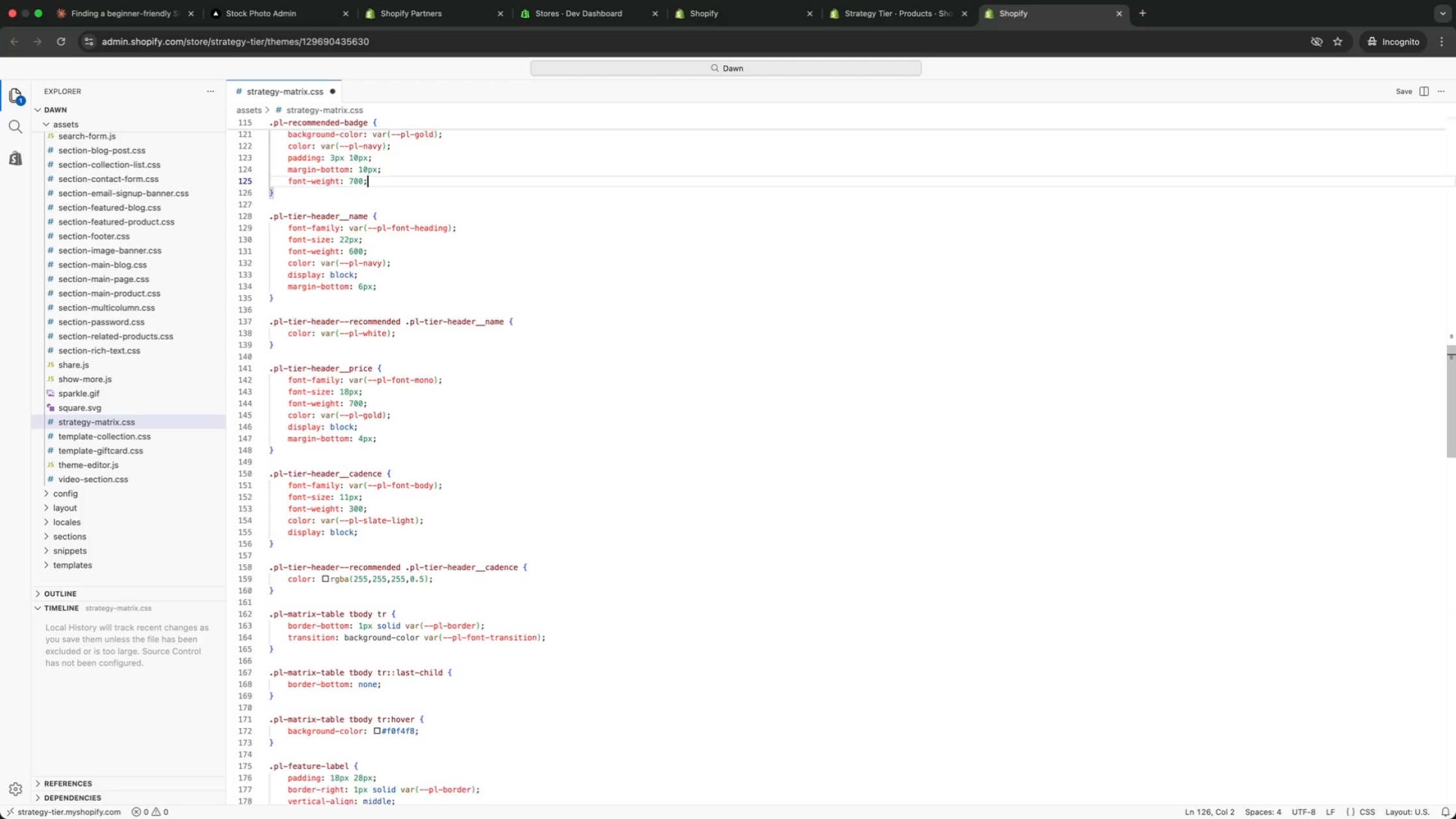 
key(ArrowUp)
 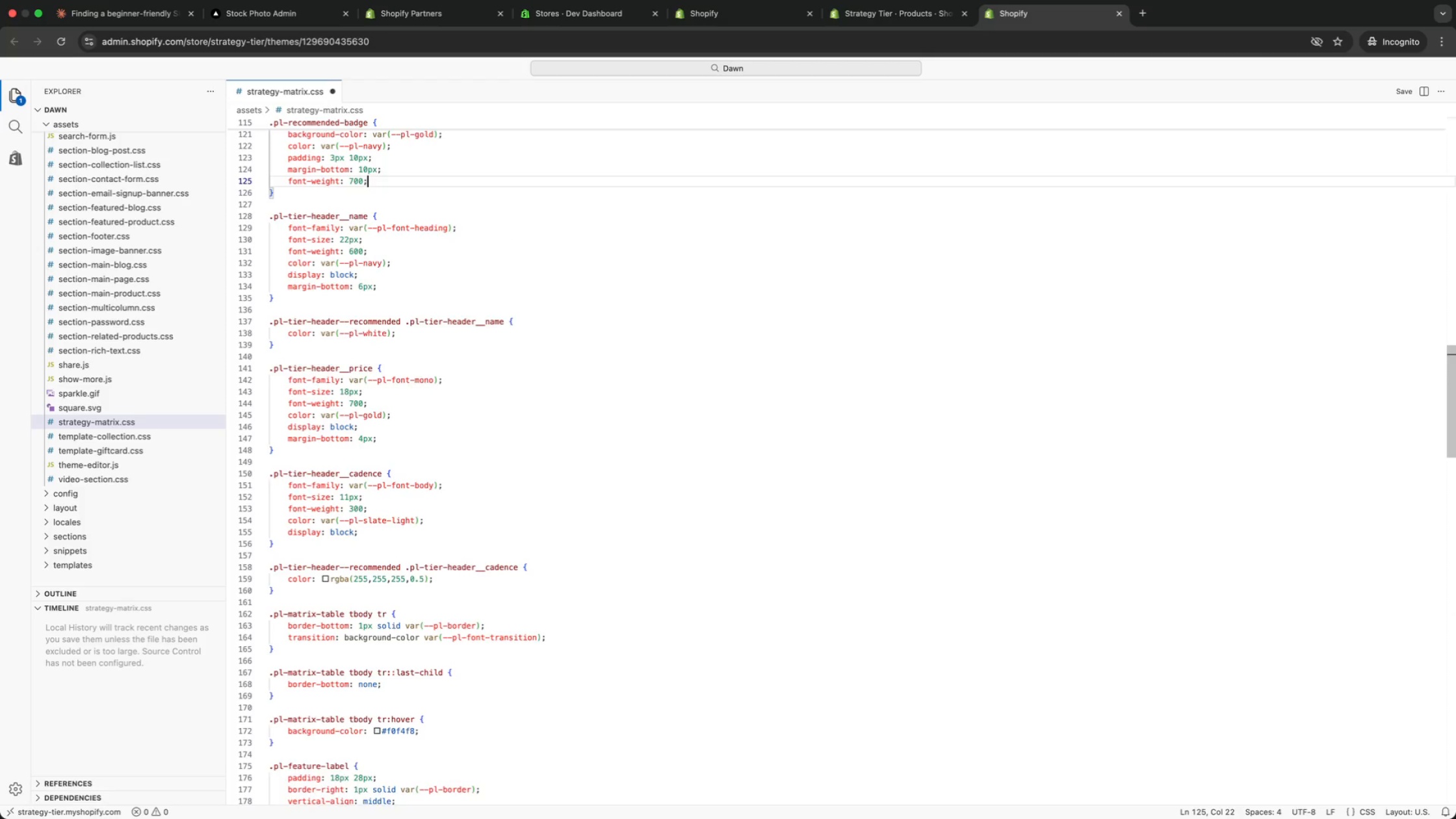 
key(ArrowUp)
 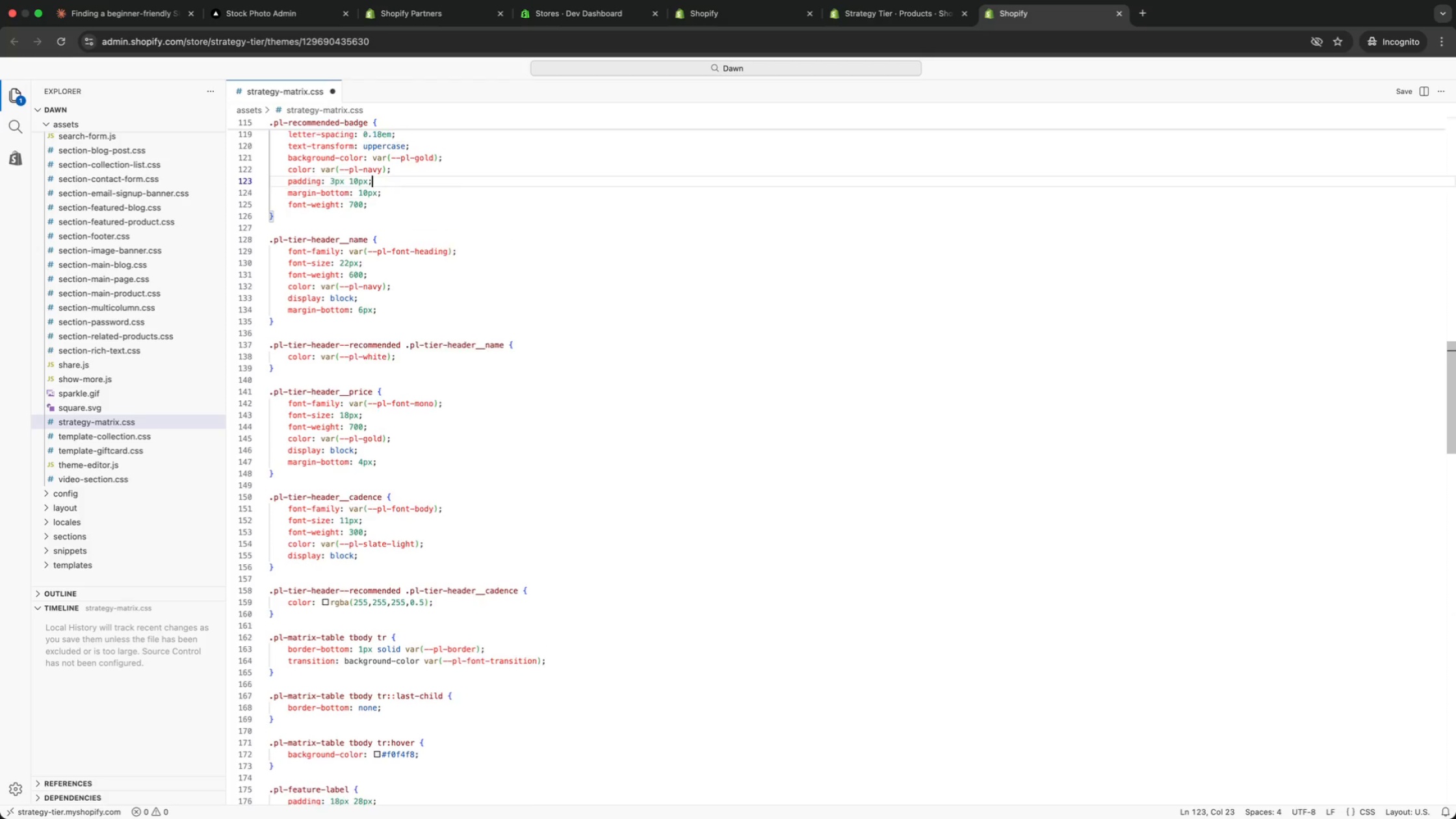 
key(ArrowUp)
 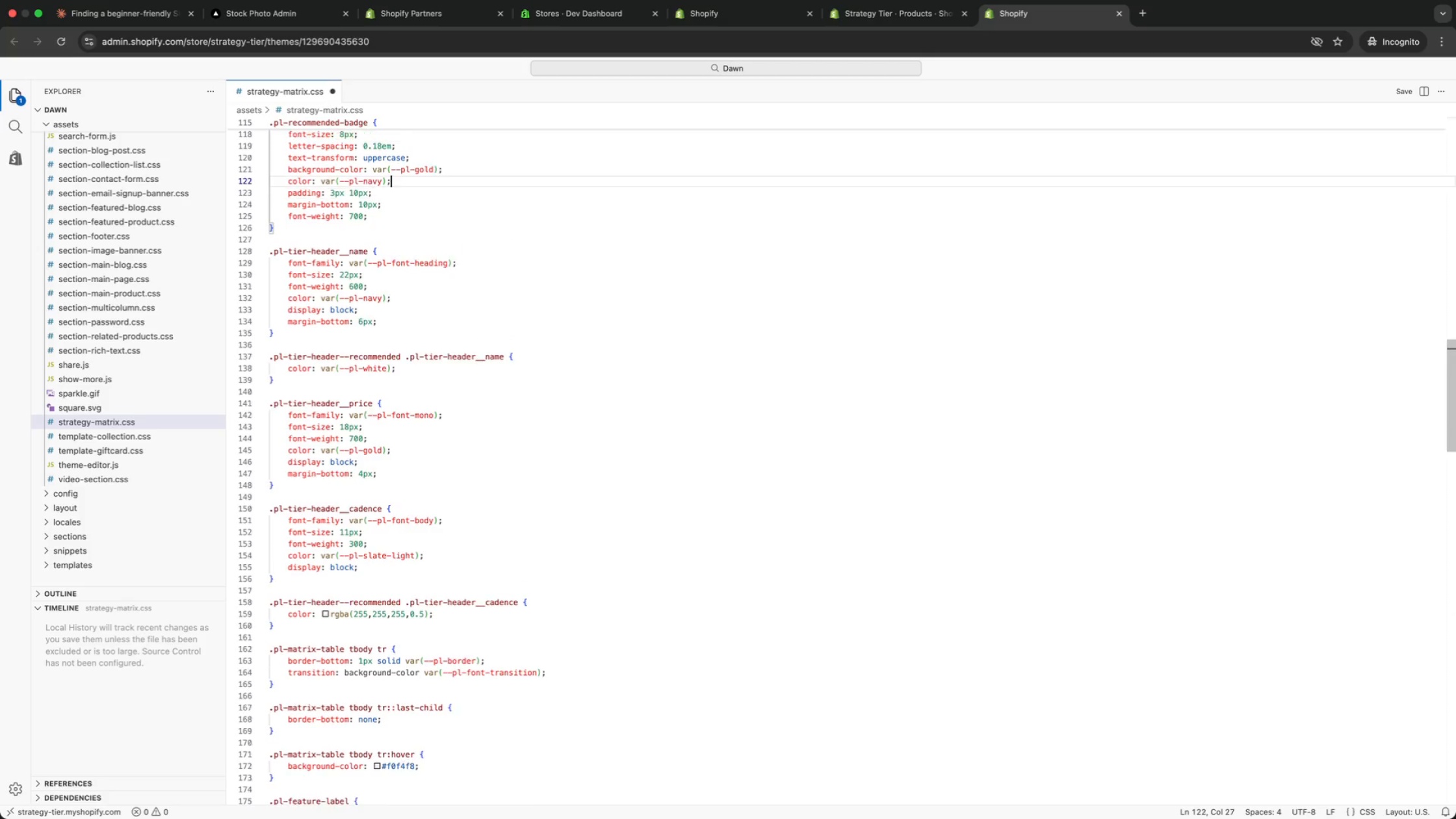 
key(ArrowUp)
 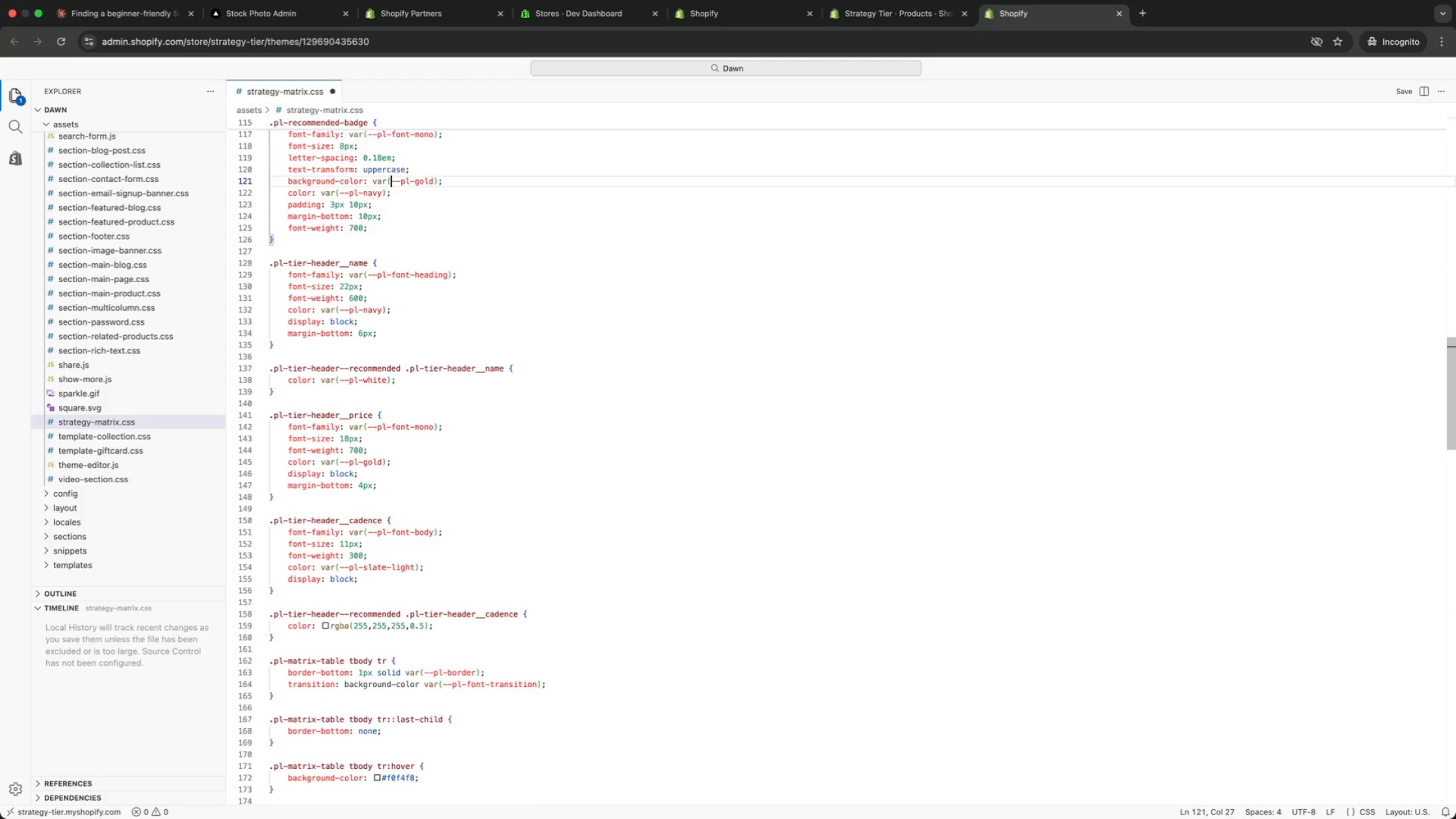 
key(ArrowUp)
 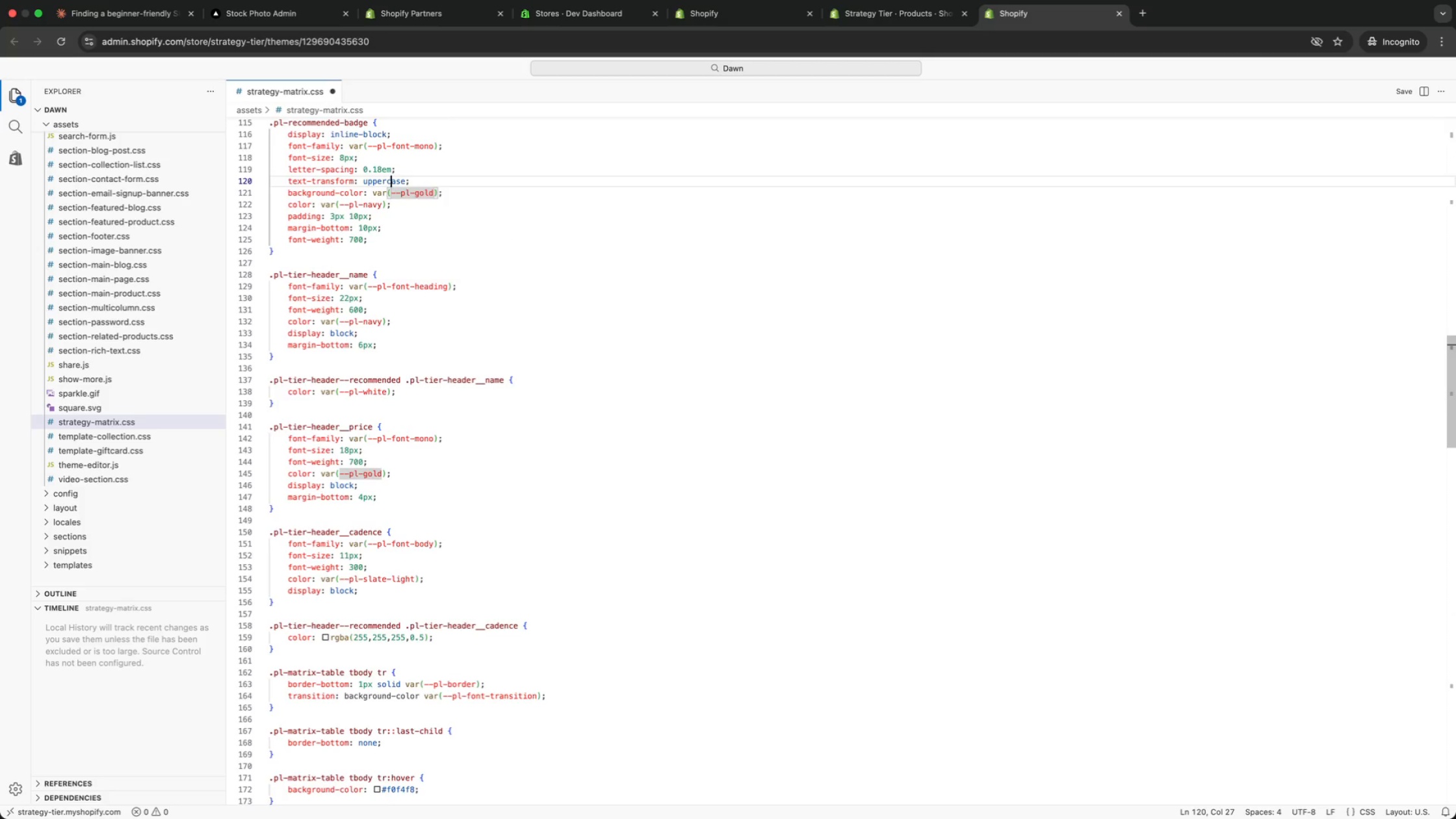 
key(ArrowUp)
 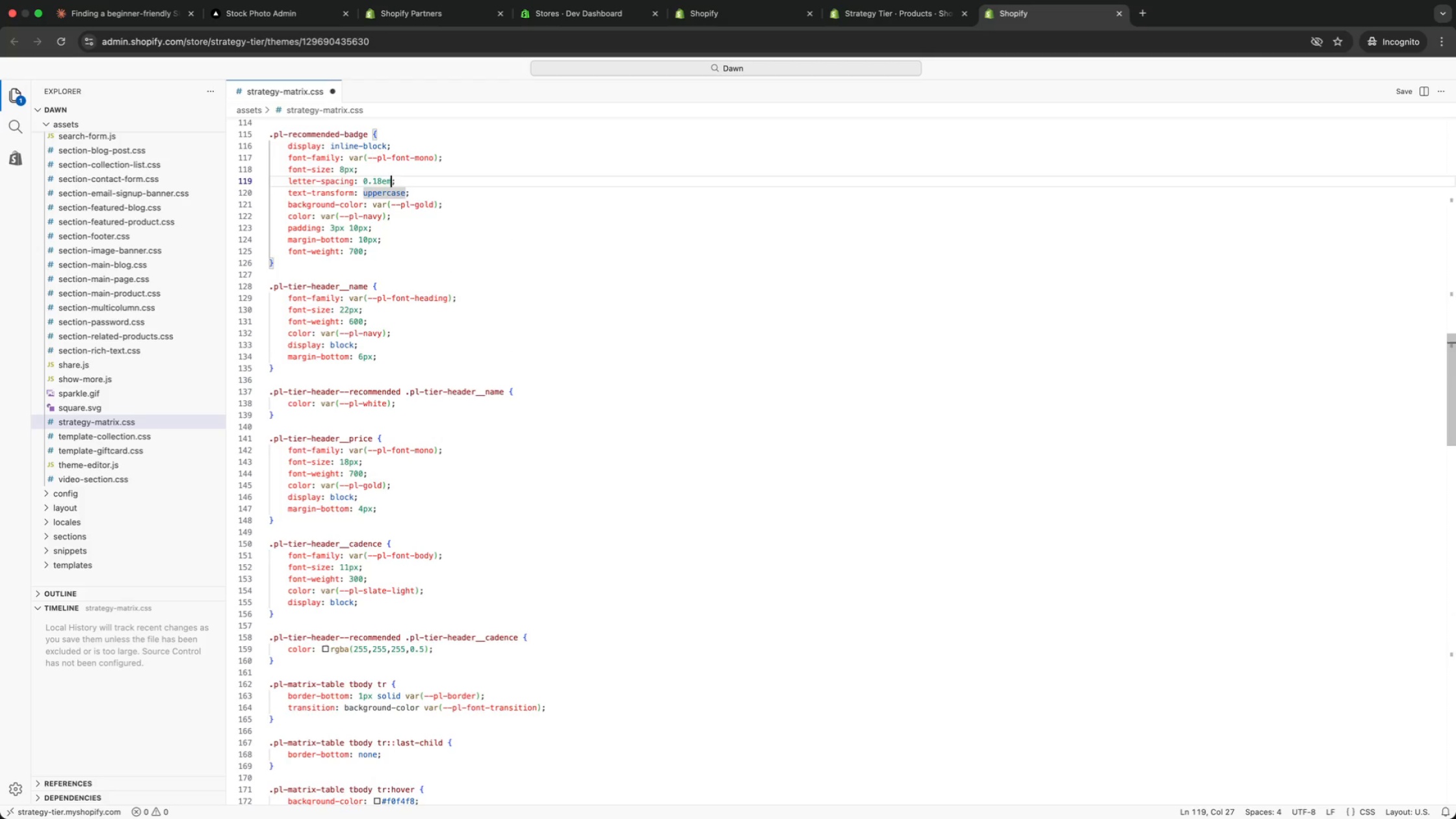 
key(ArrowUp)
 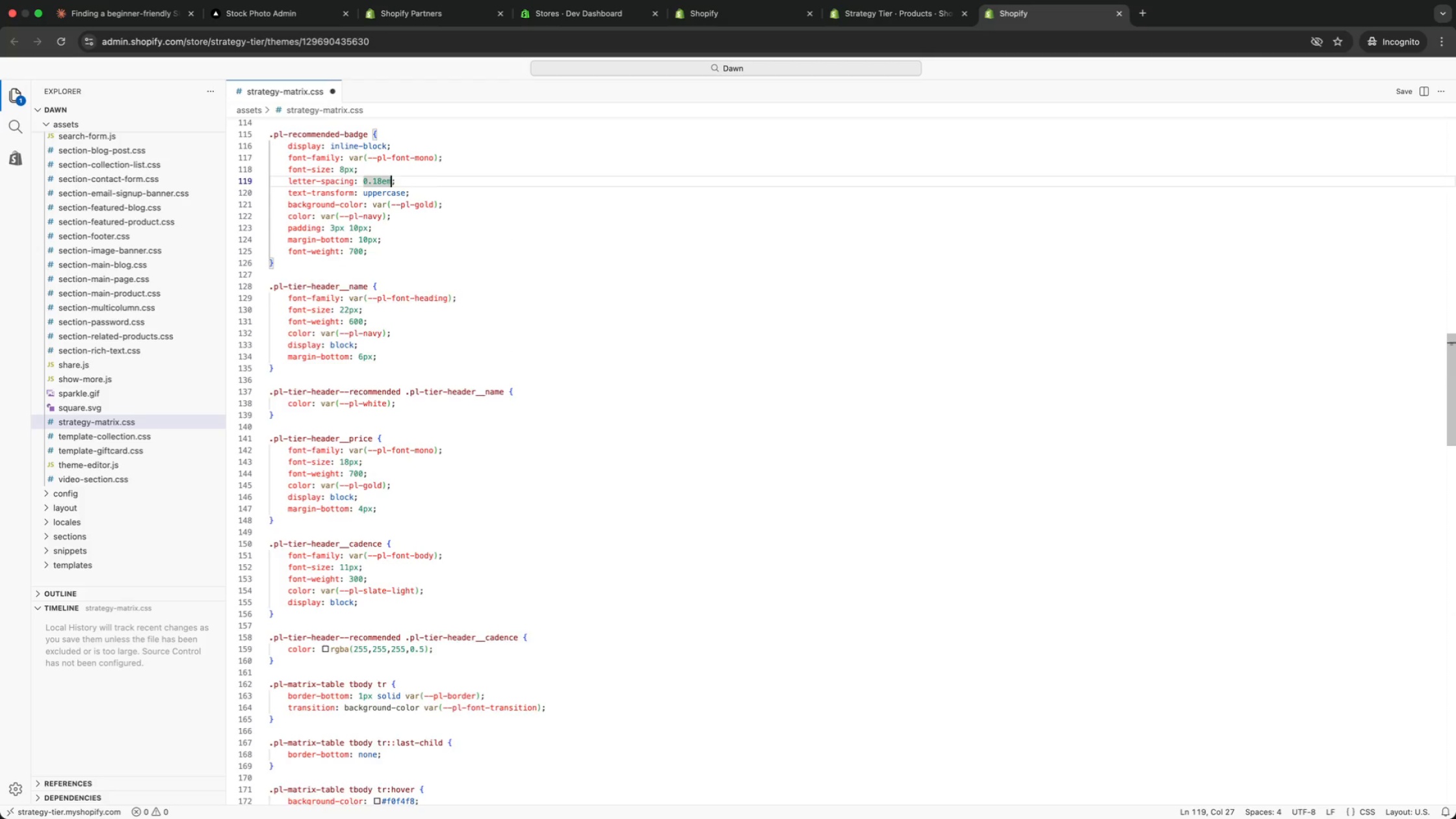 
key(ArrowUp)
 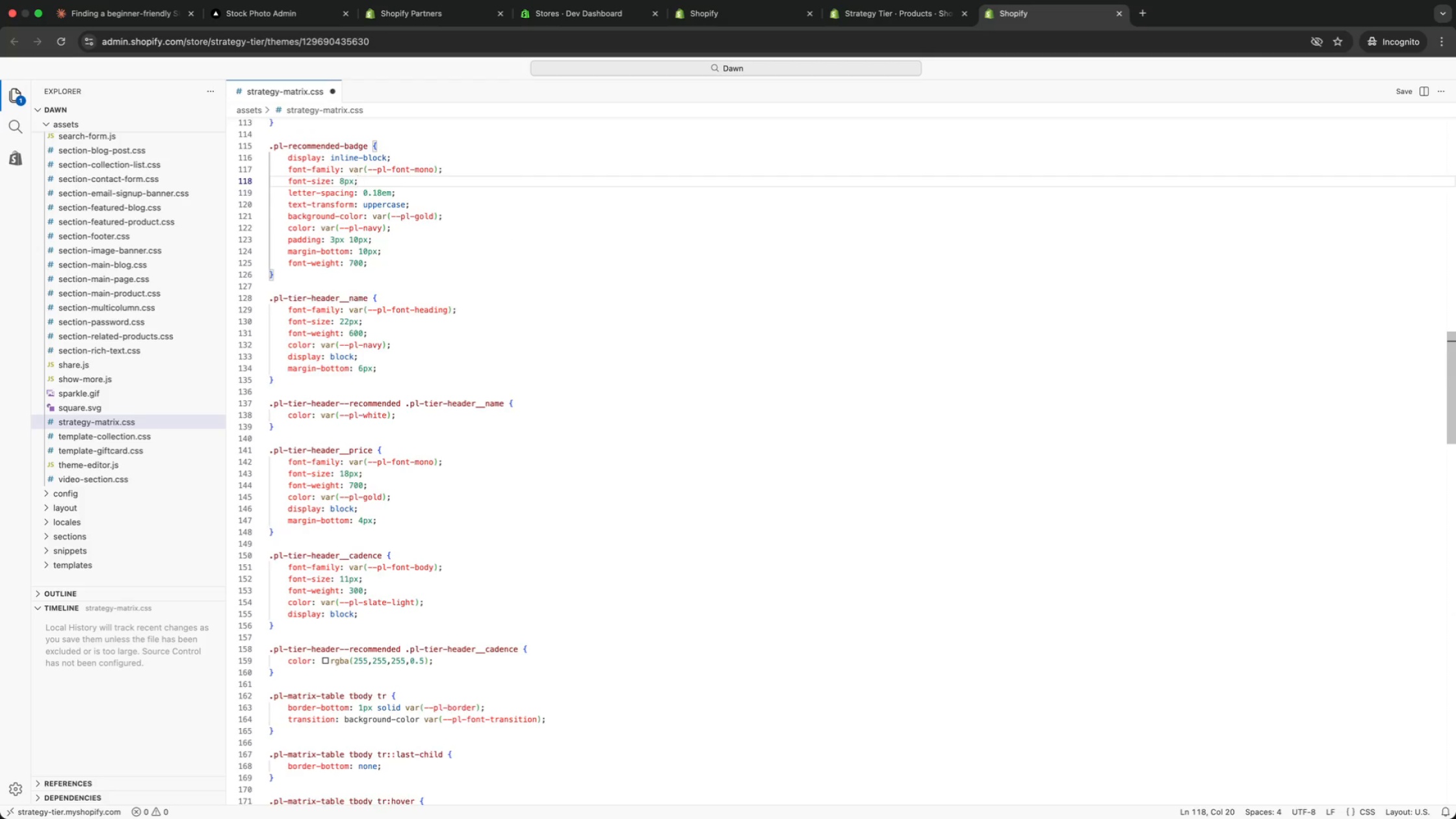 
key(ArrowUp)
 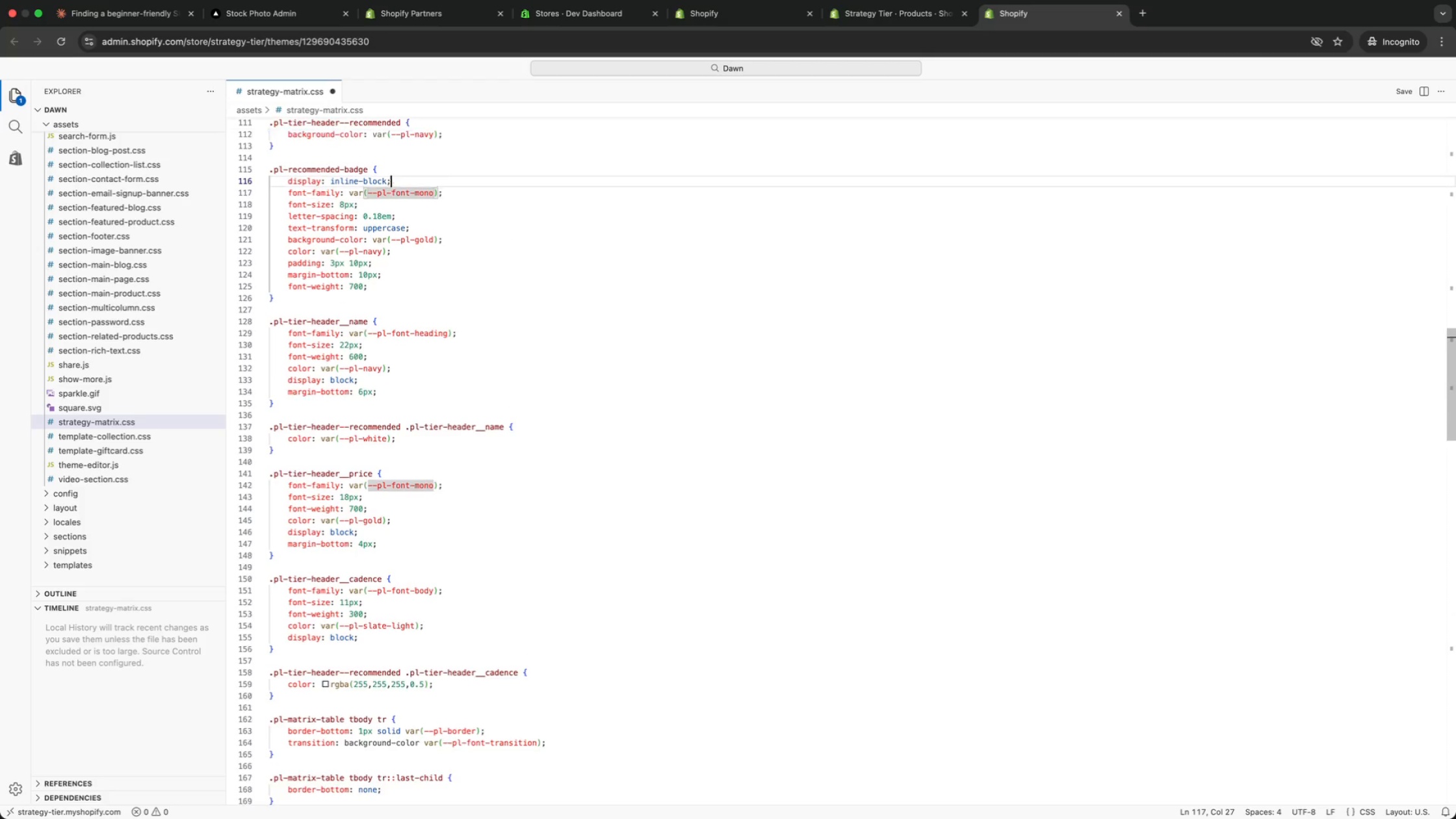 
key(ArrowUp)
 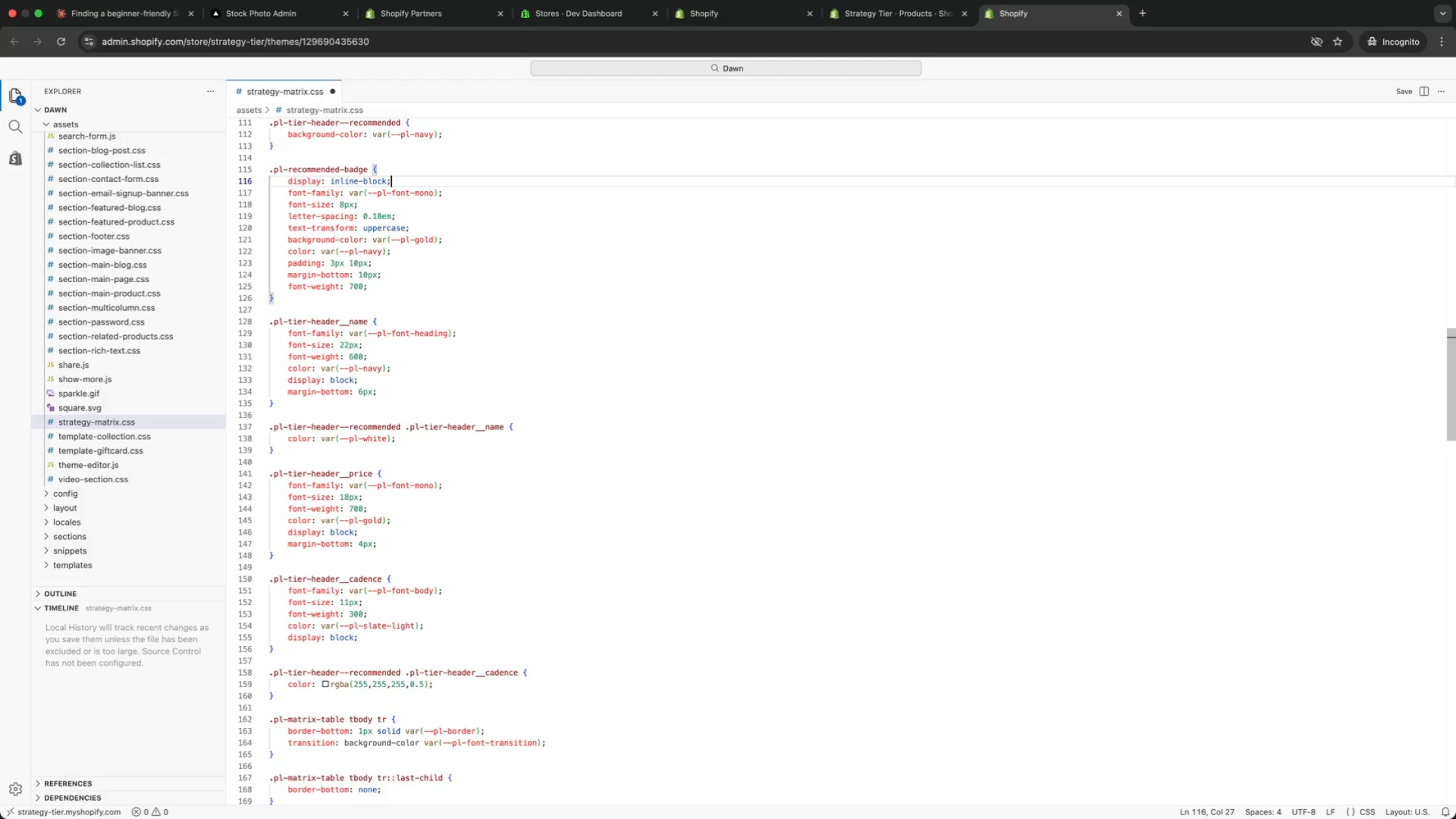 
key(ArrowUp)
 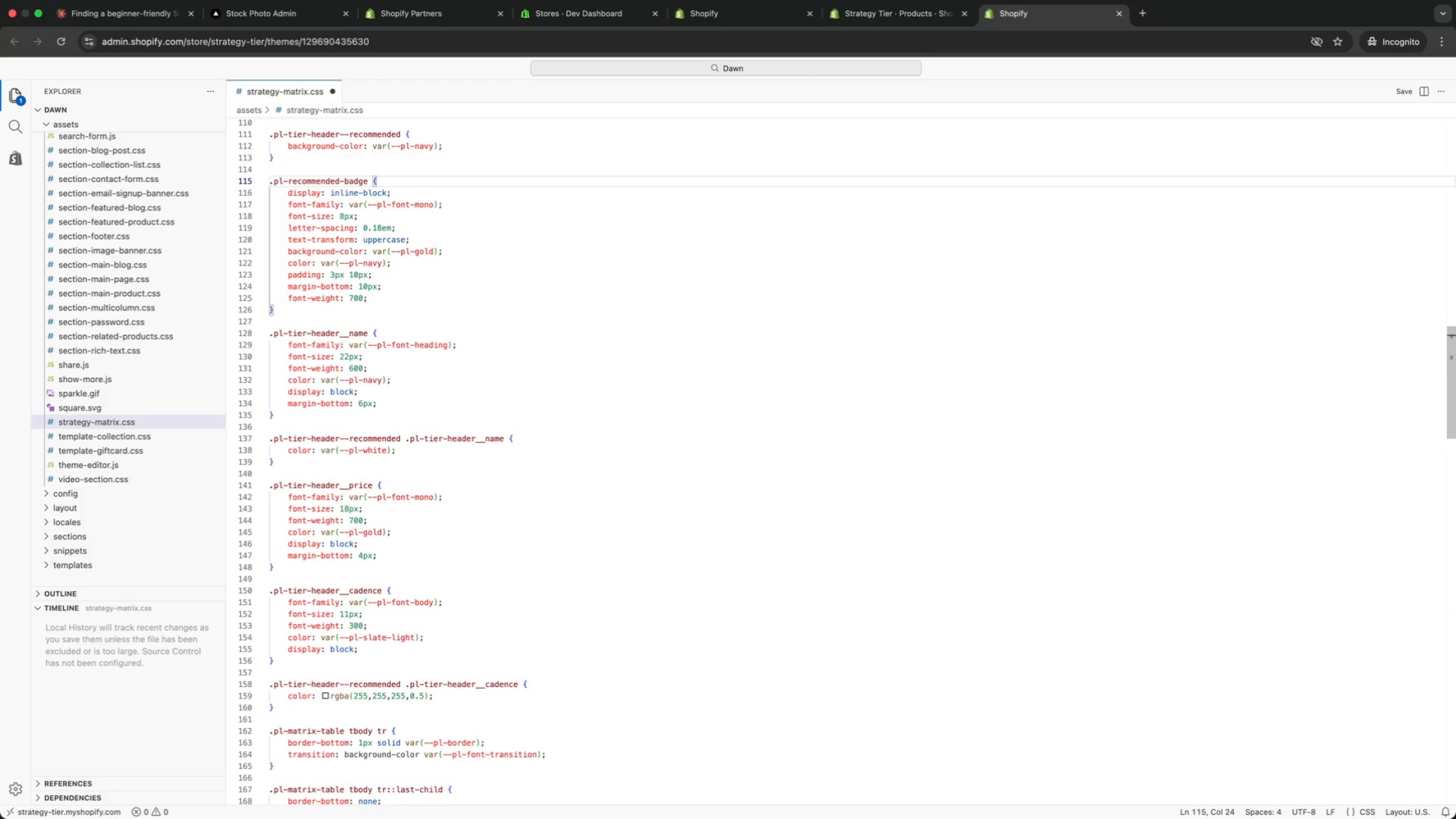 
key(ArrowUp)
 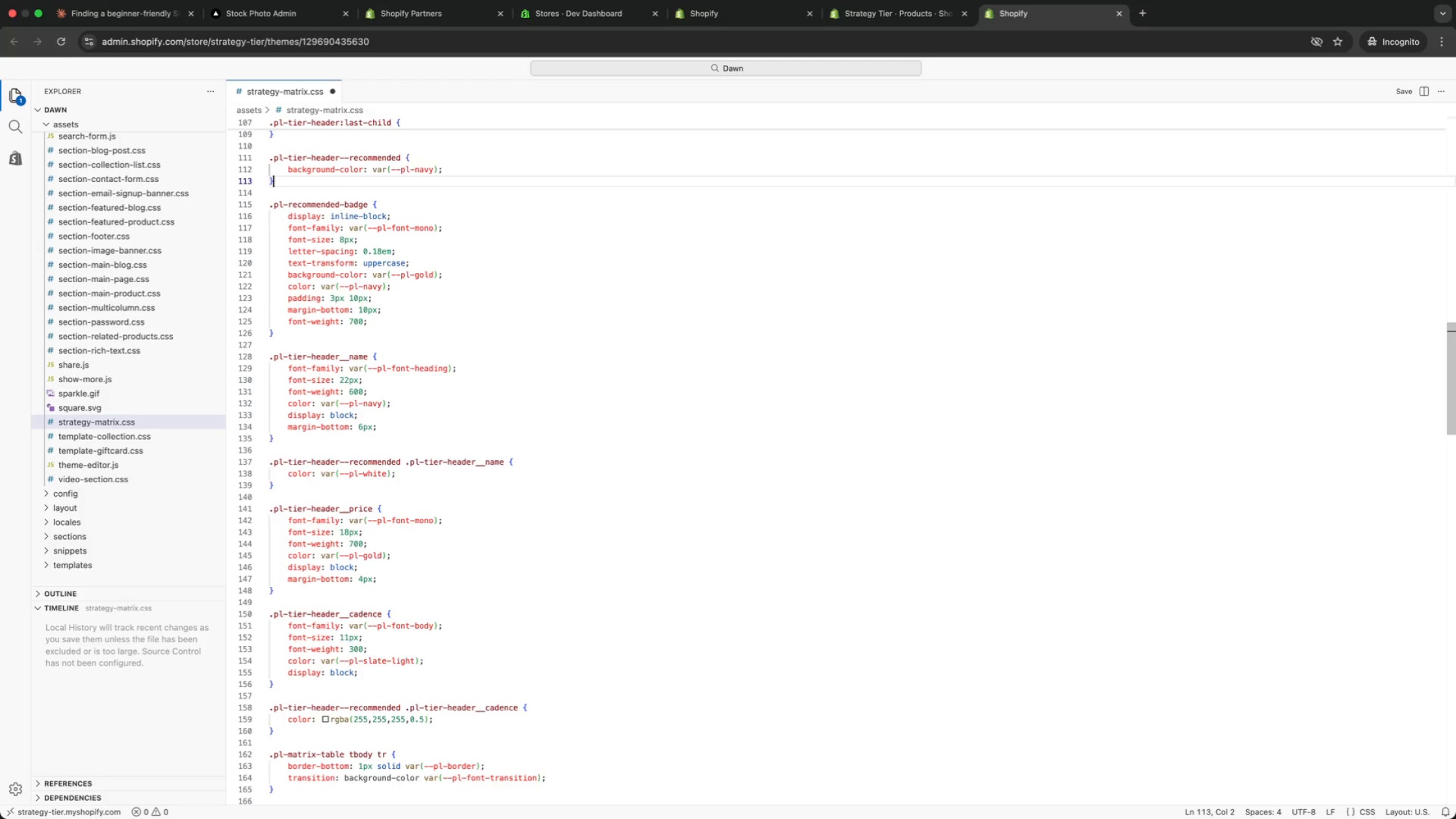 
key(ArrowUp)
 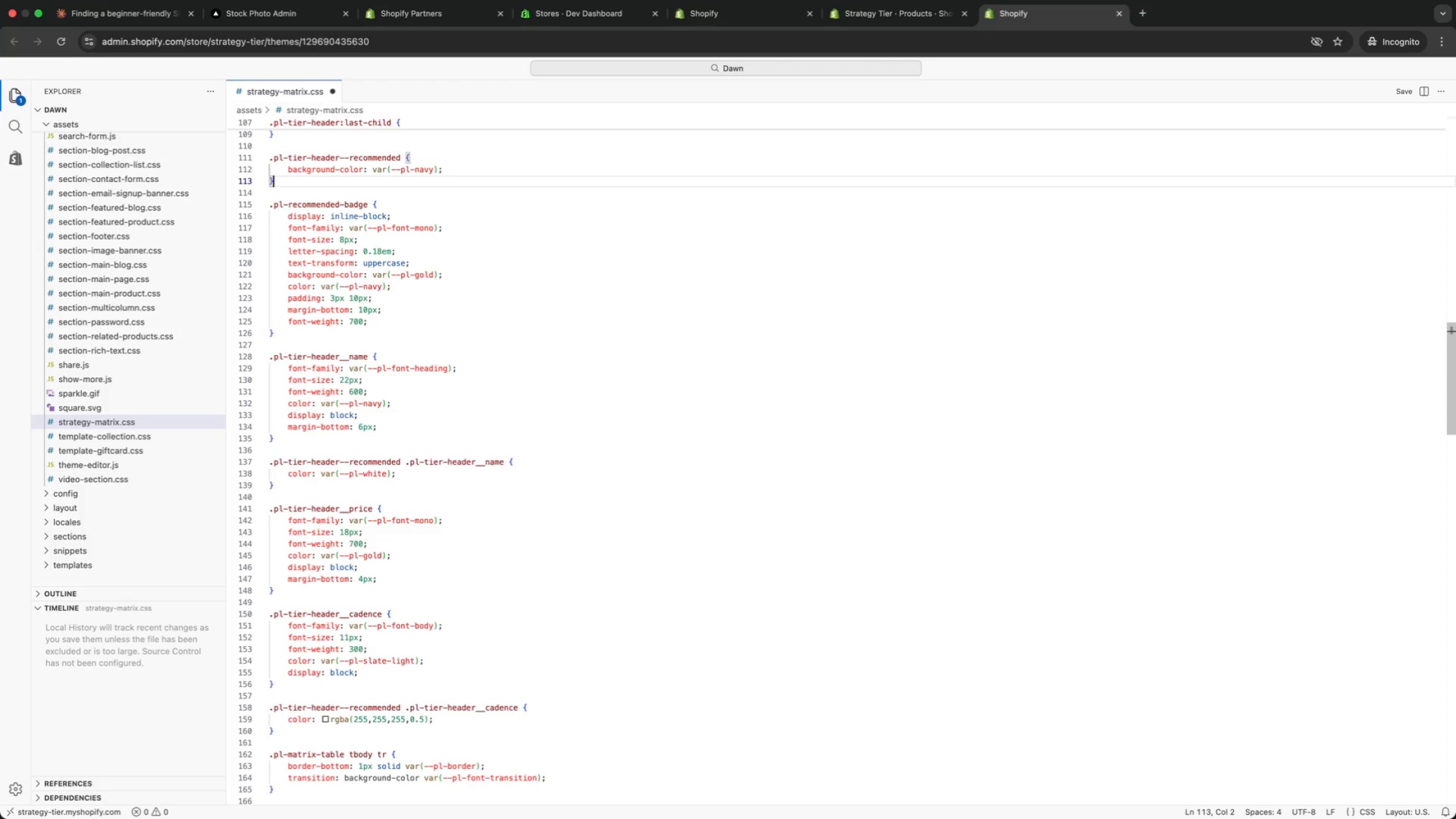 
wait(5.69)
 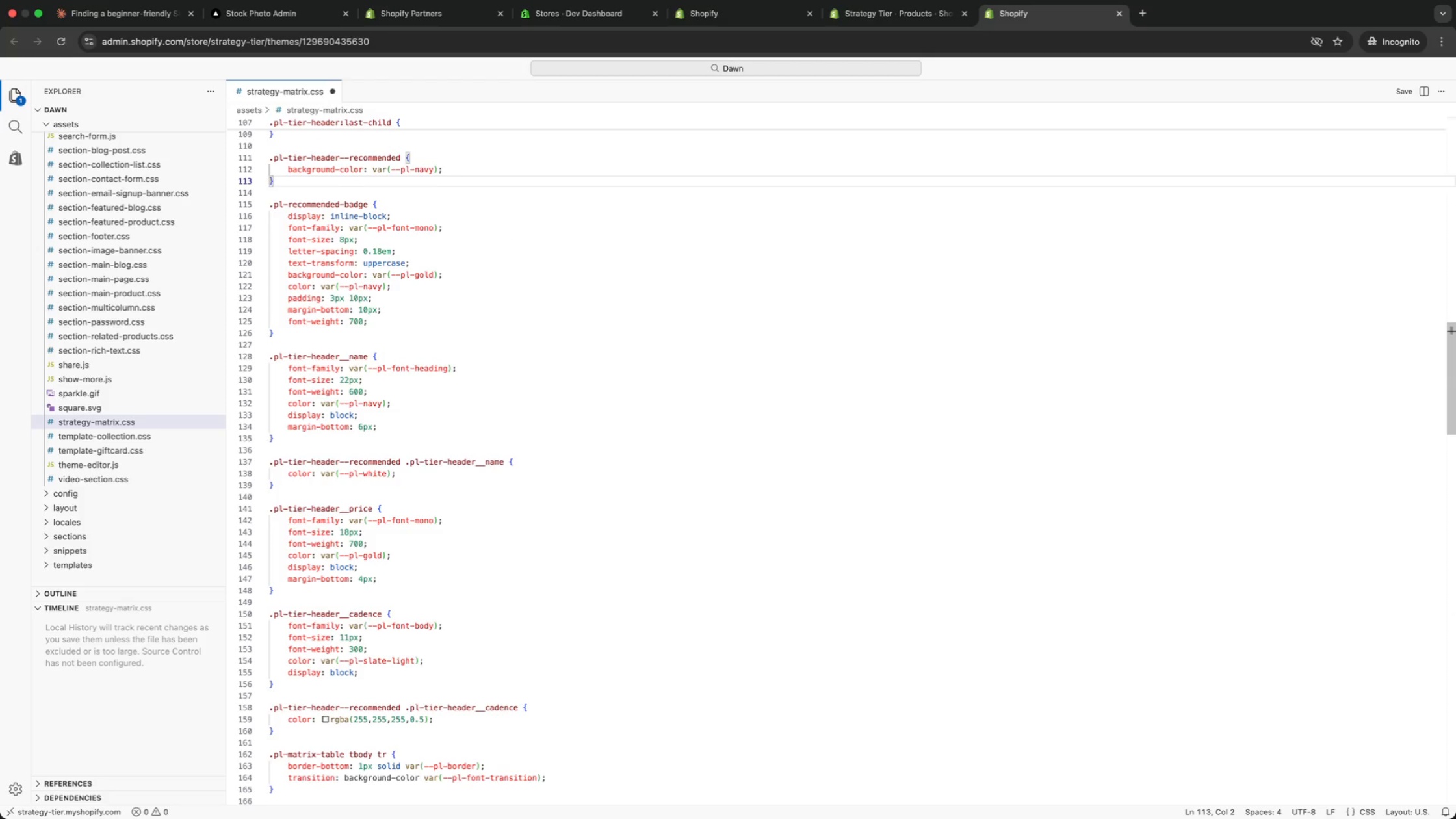 
key(ArrowUp)
 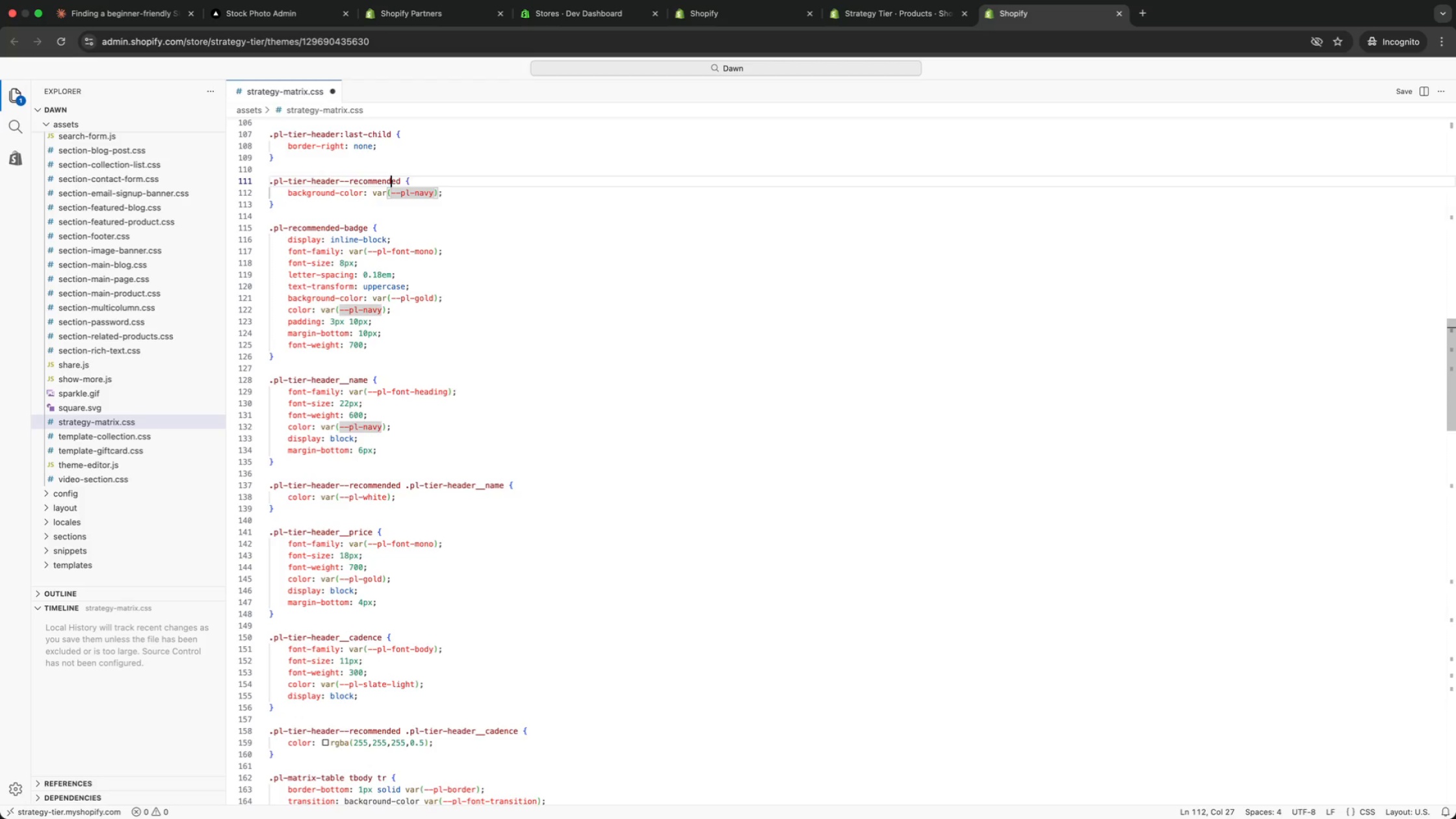 
key(ArrowUp)
 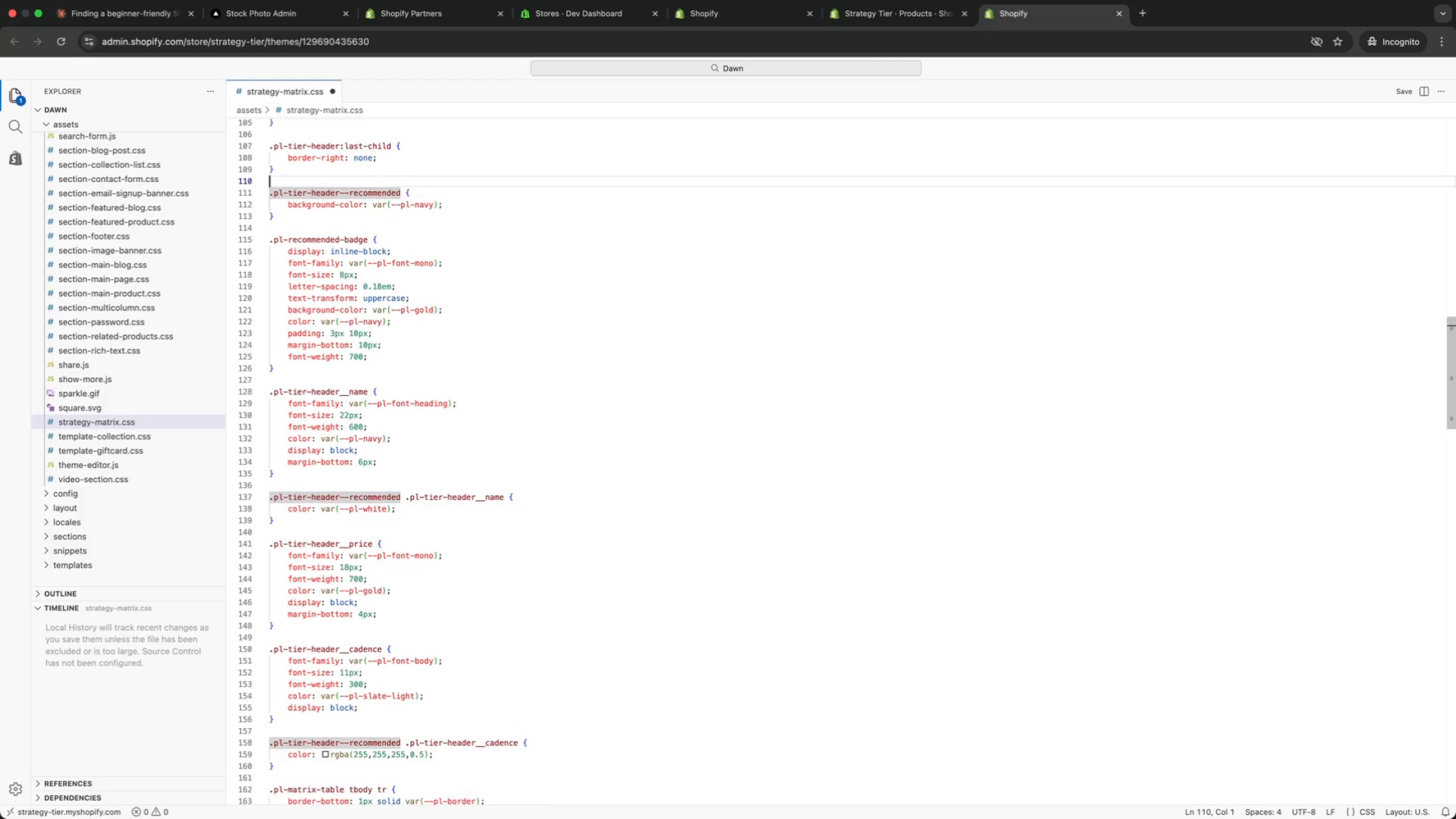 
key(ArrowUp)
 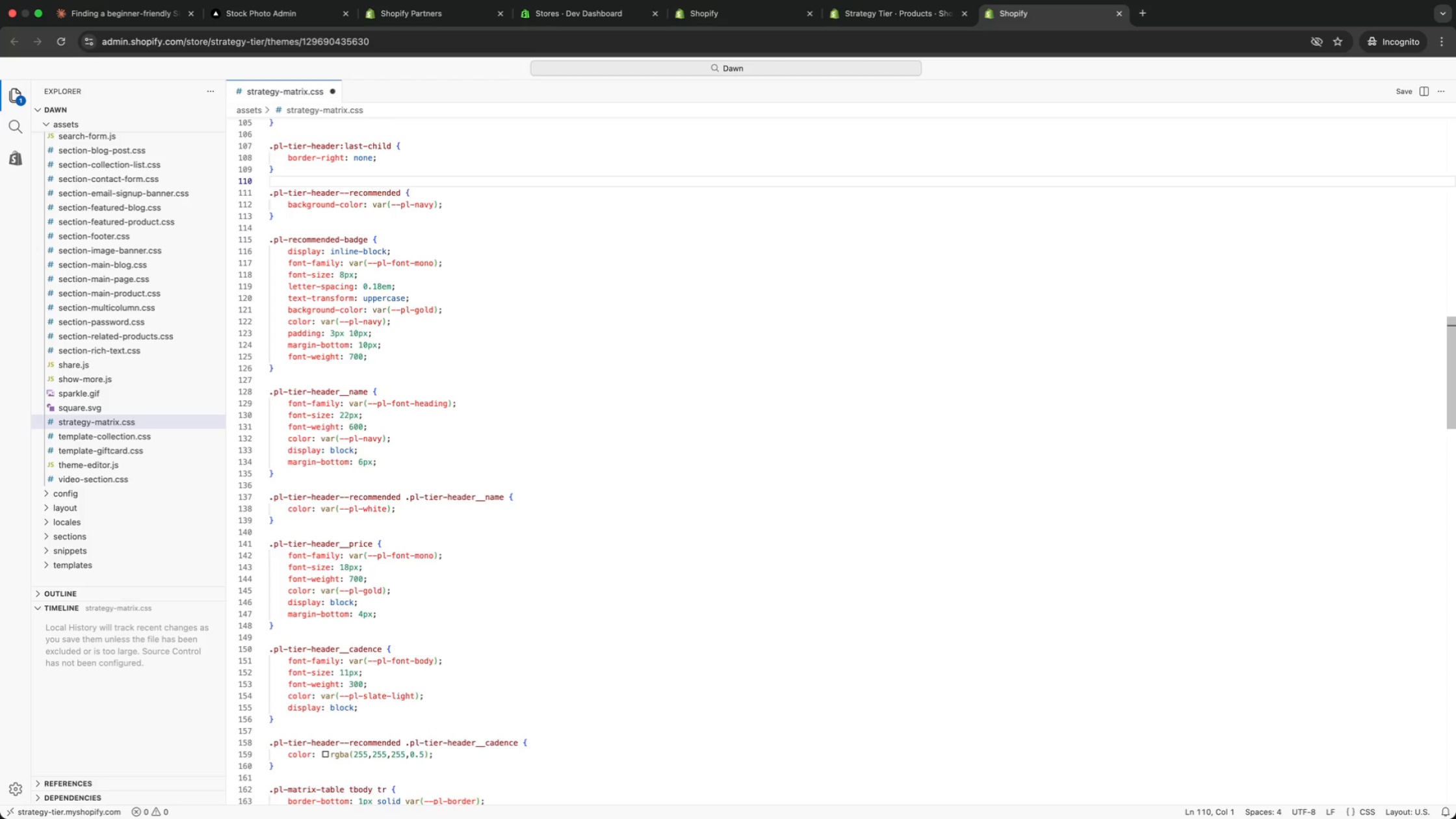 
key(ArrowUp)
 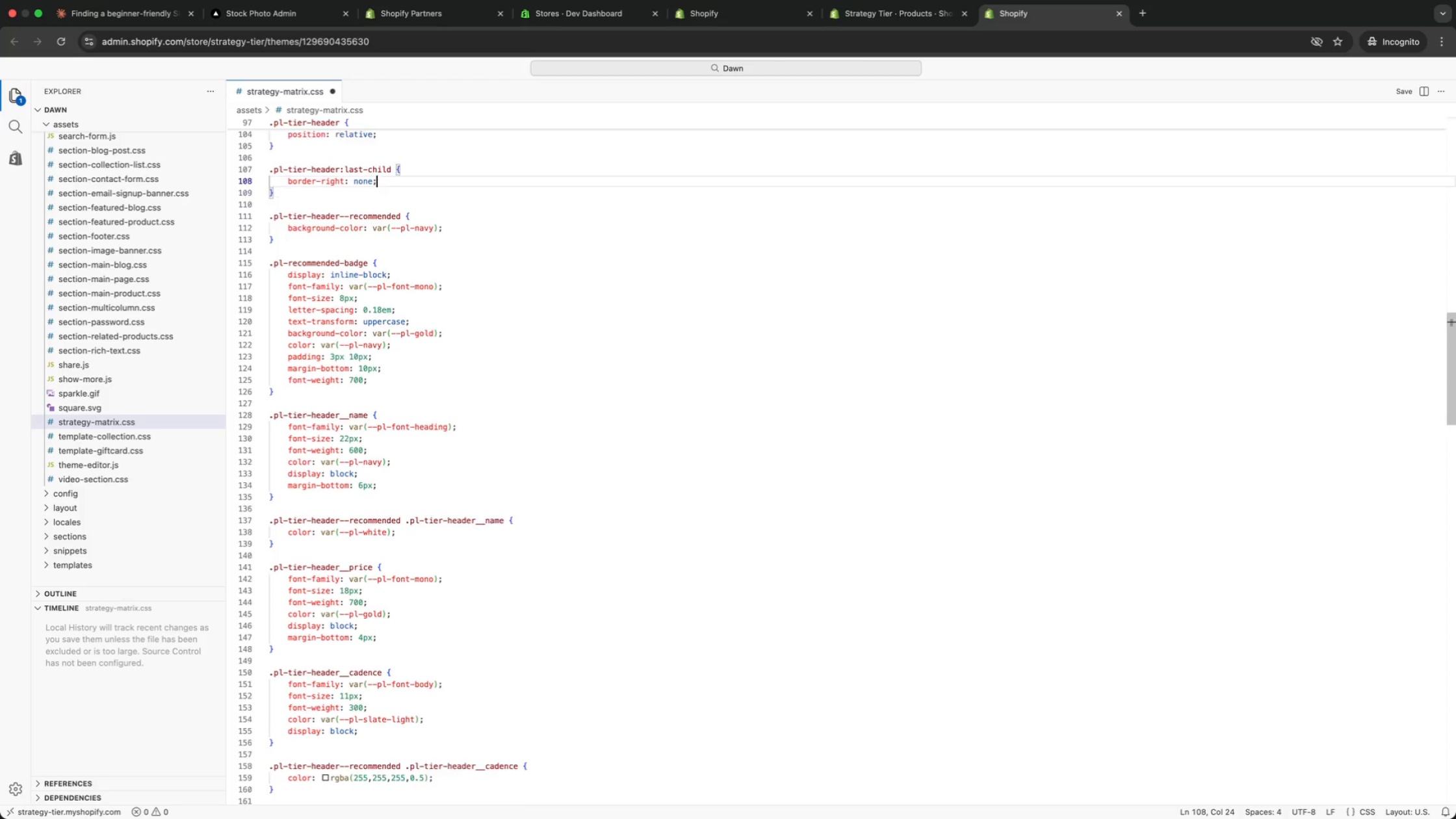 
key(ArrowUp)
 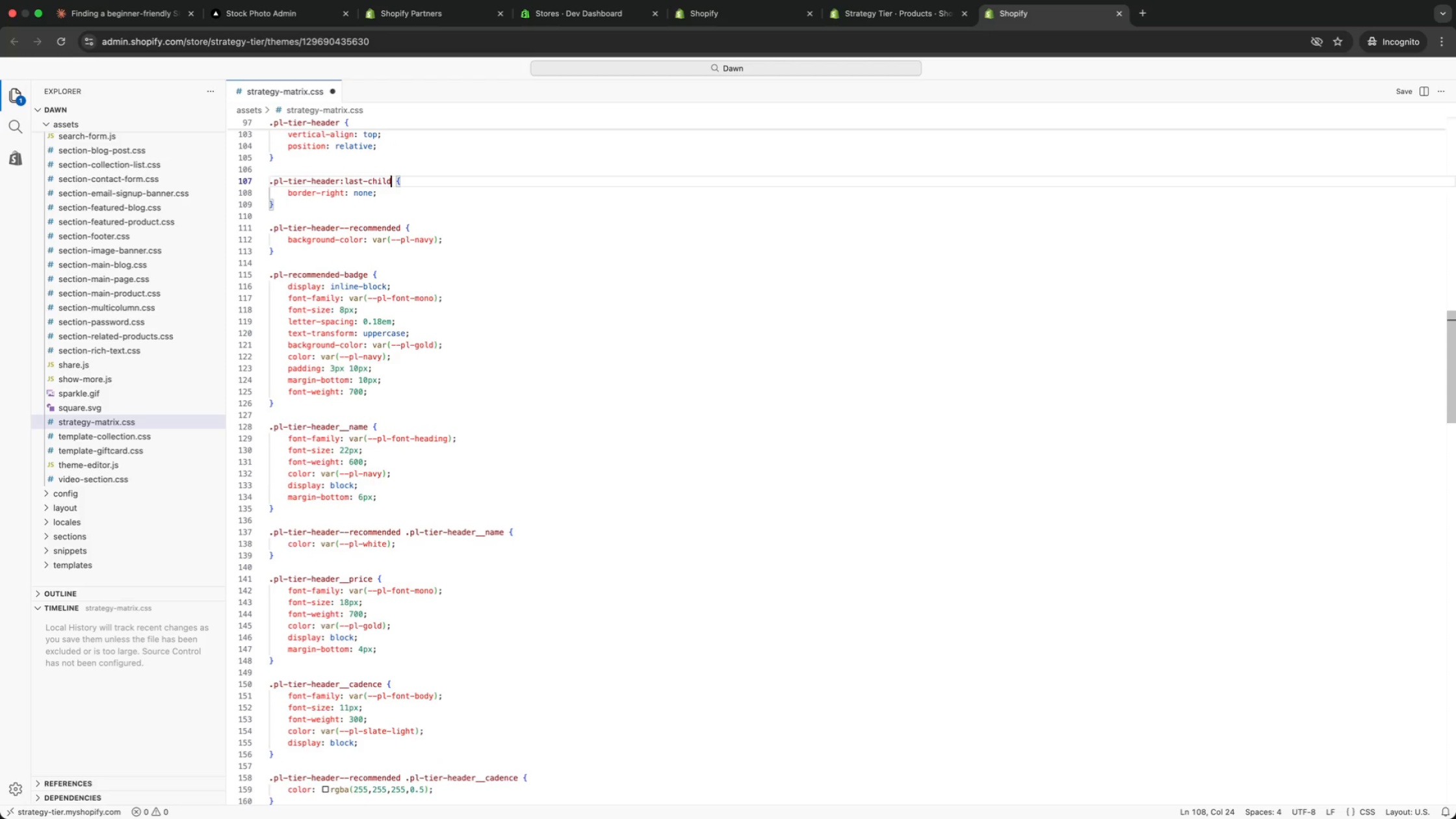 
key(ArrowUp)
 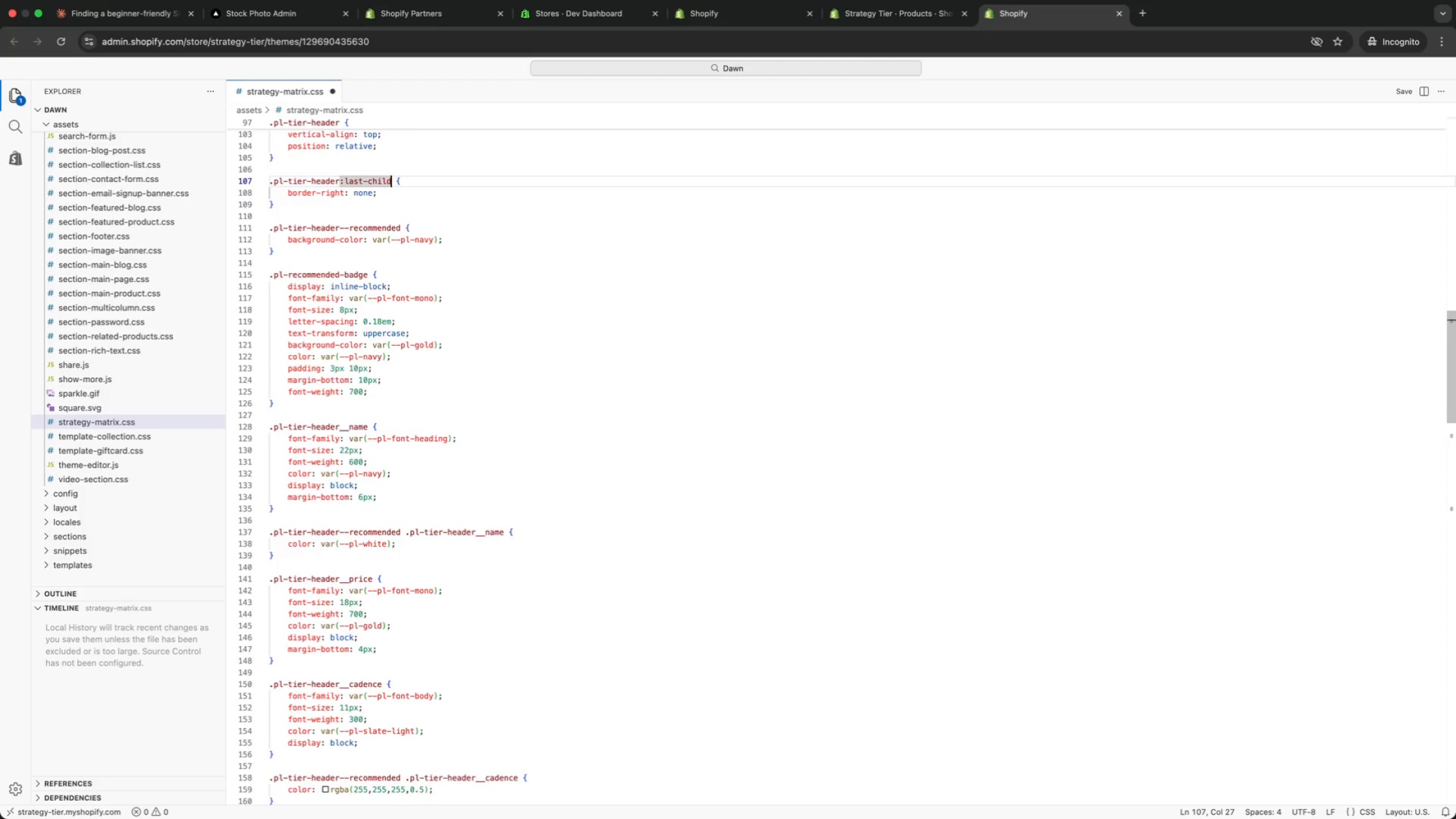 
key(ArrowUp)
 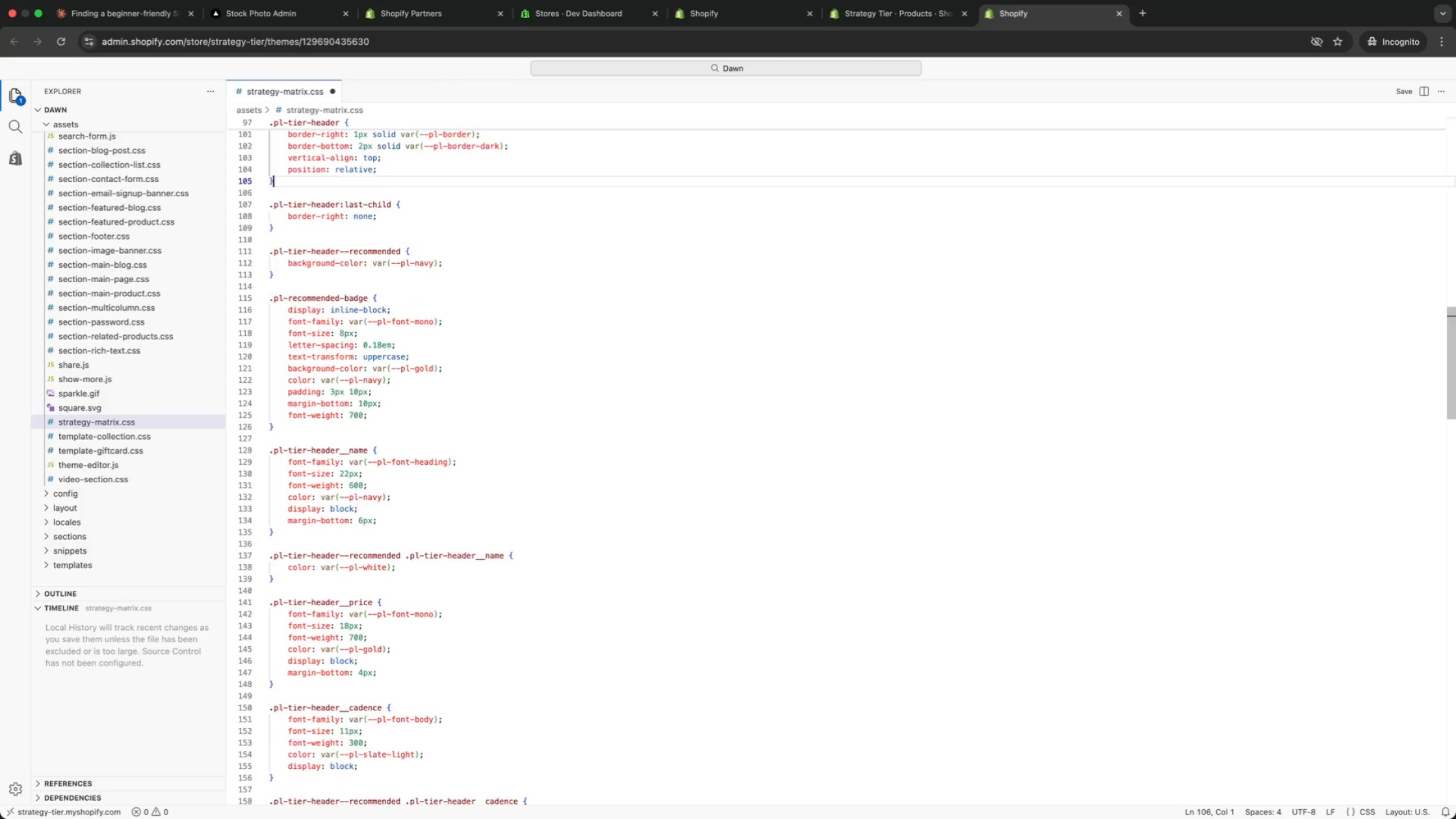 
key(ArrowUp)
 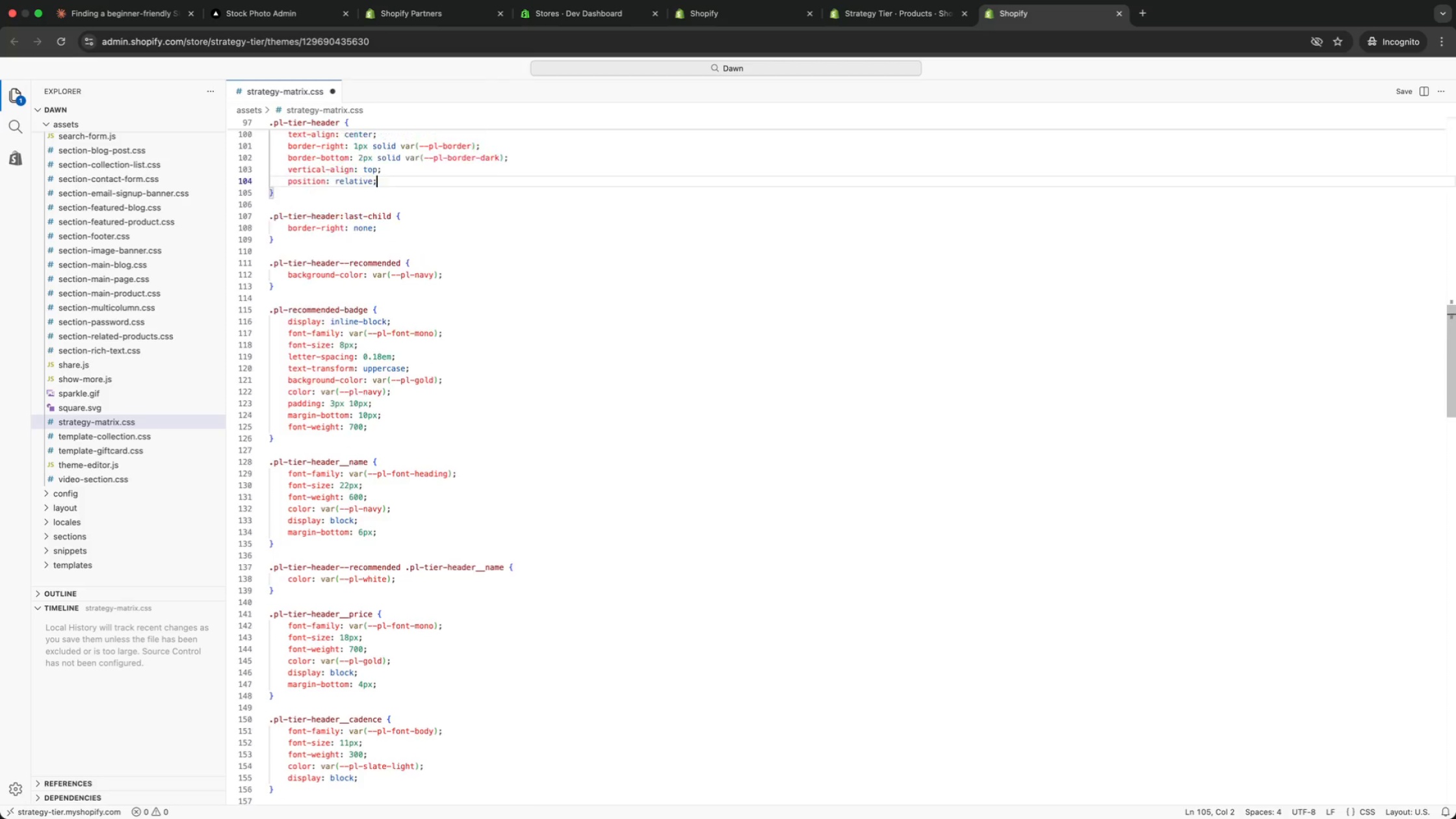 
key(ArrowUp)
 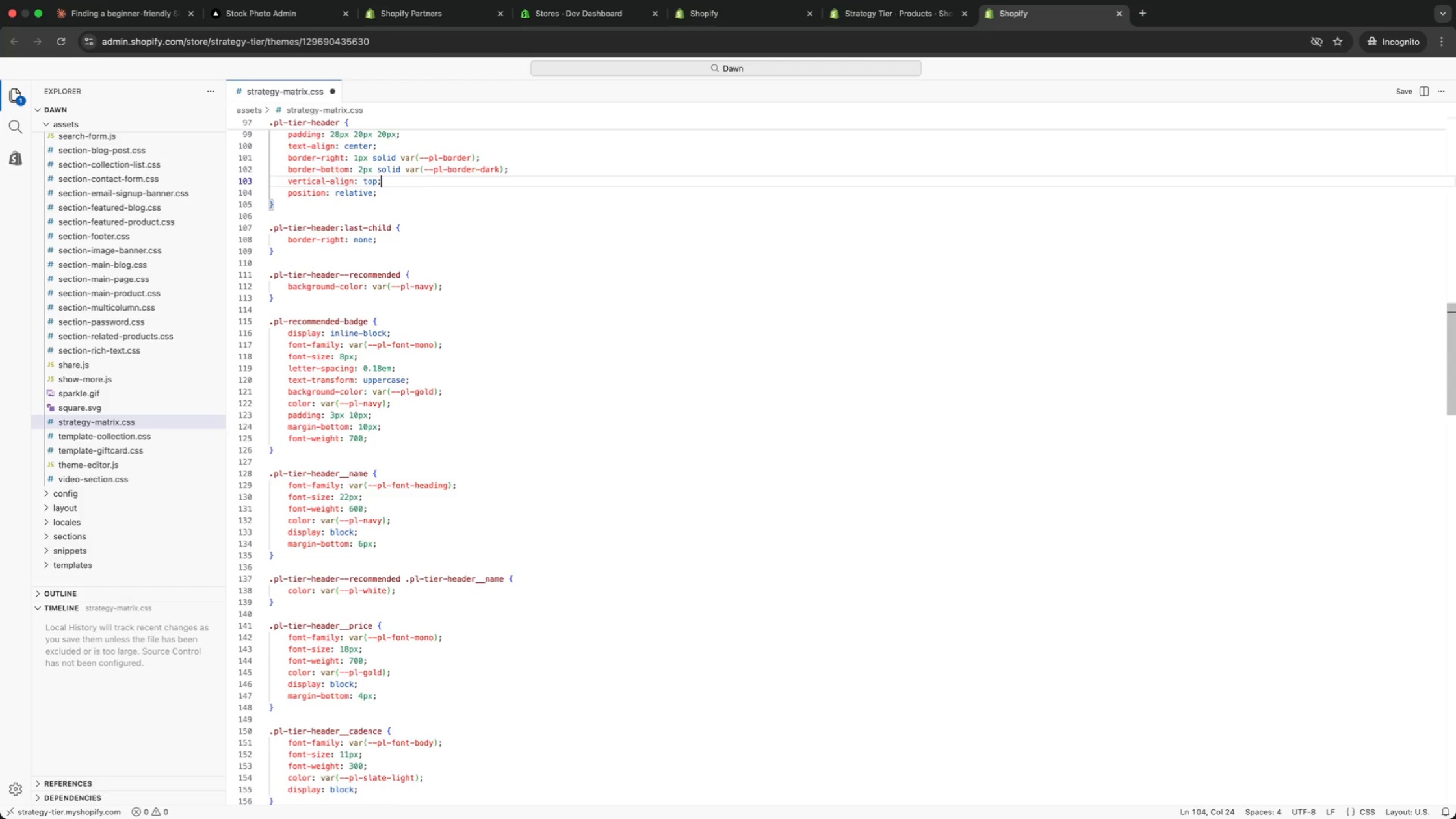 
key(ArrowUp)
 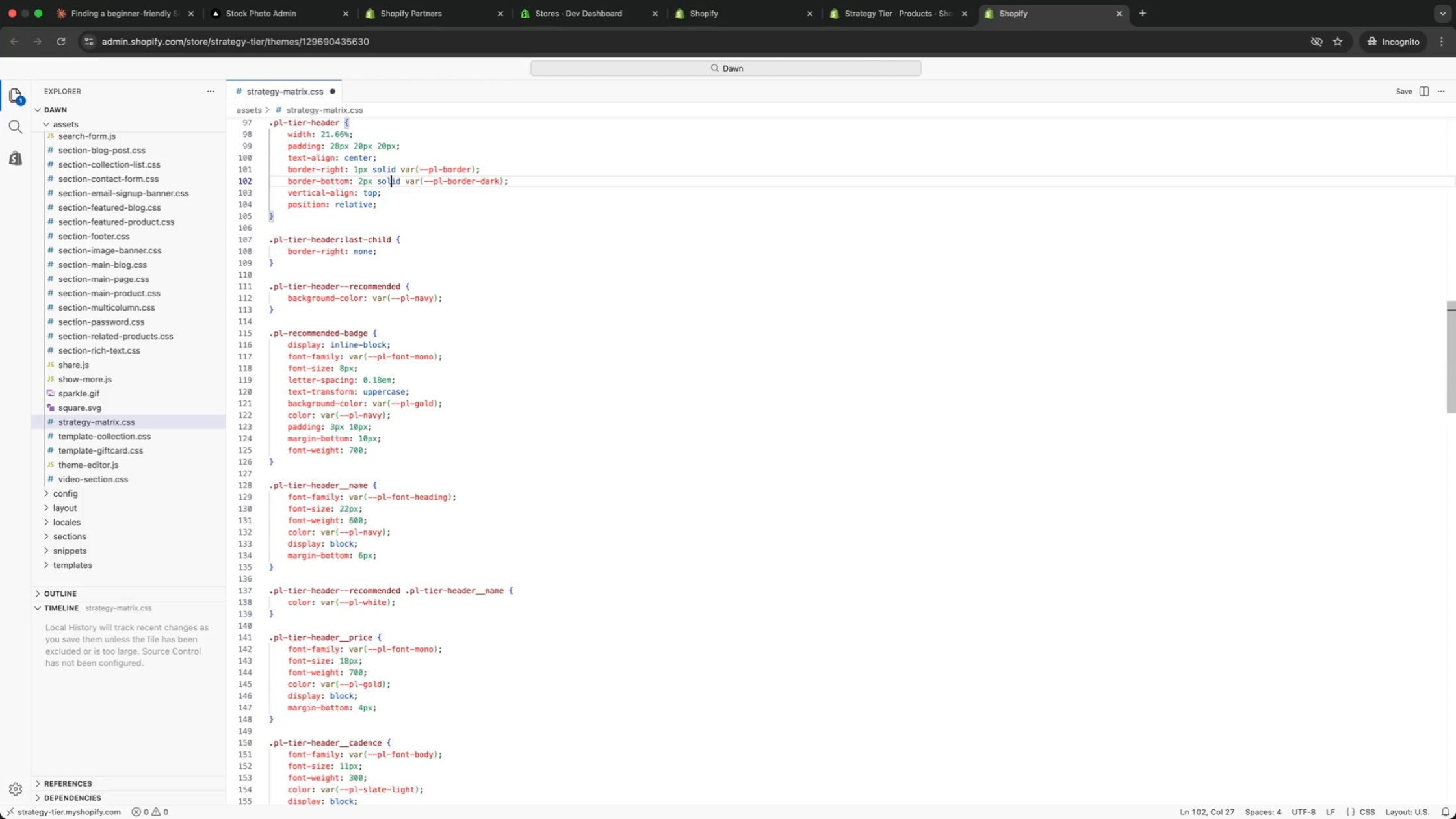 
key(ArrowUp)
 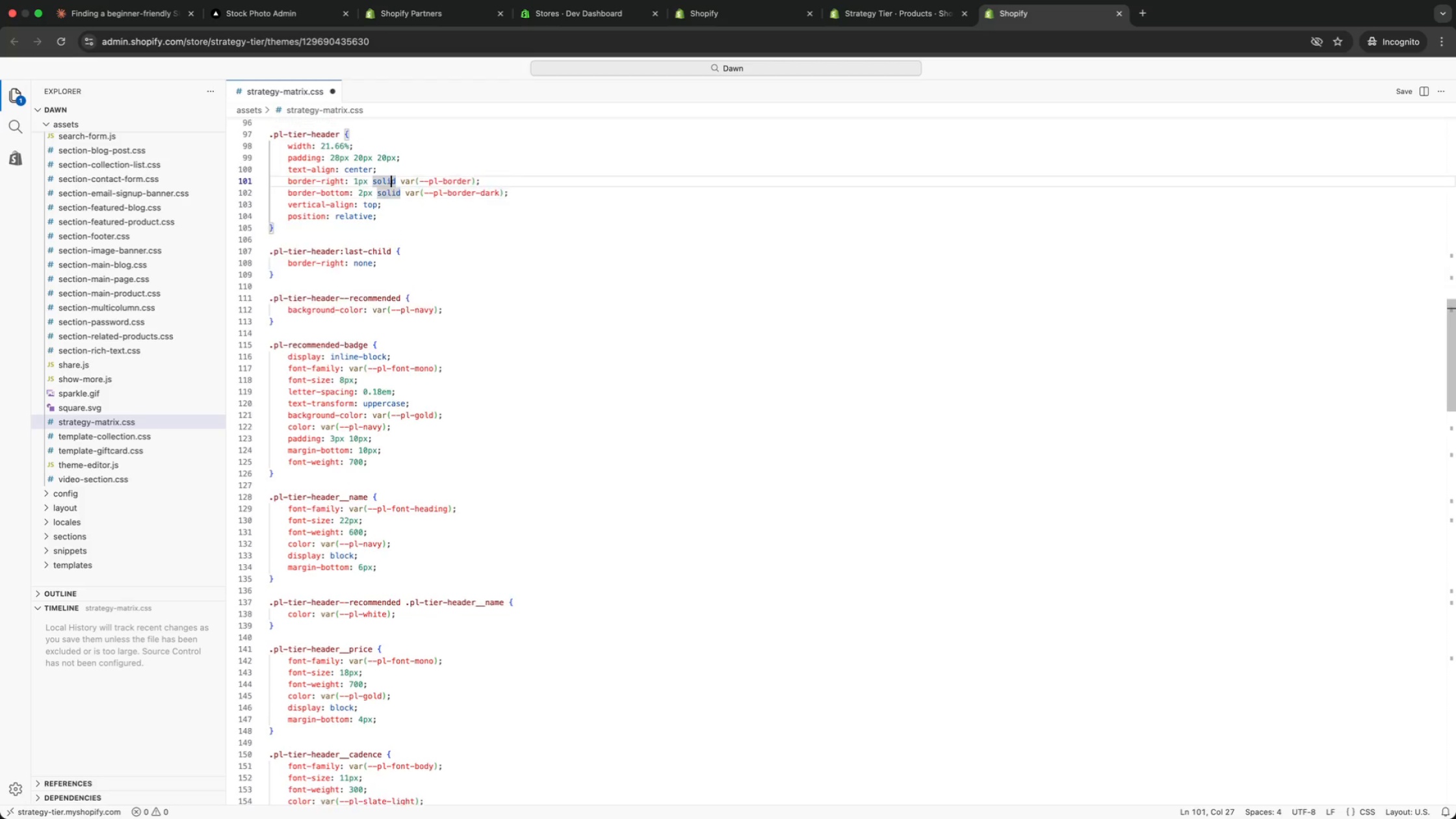 
key(ArrowUp)
 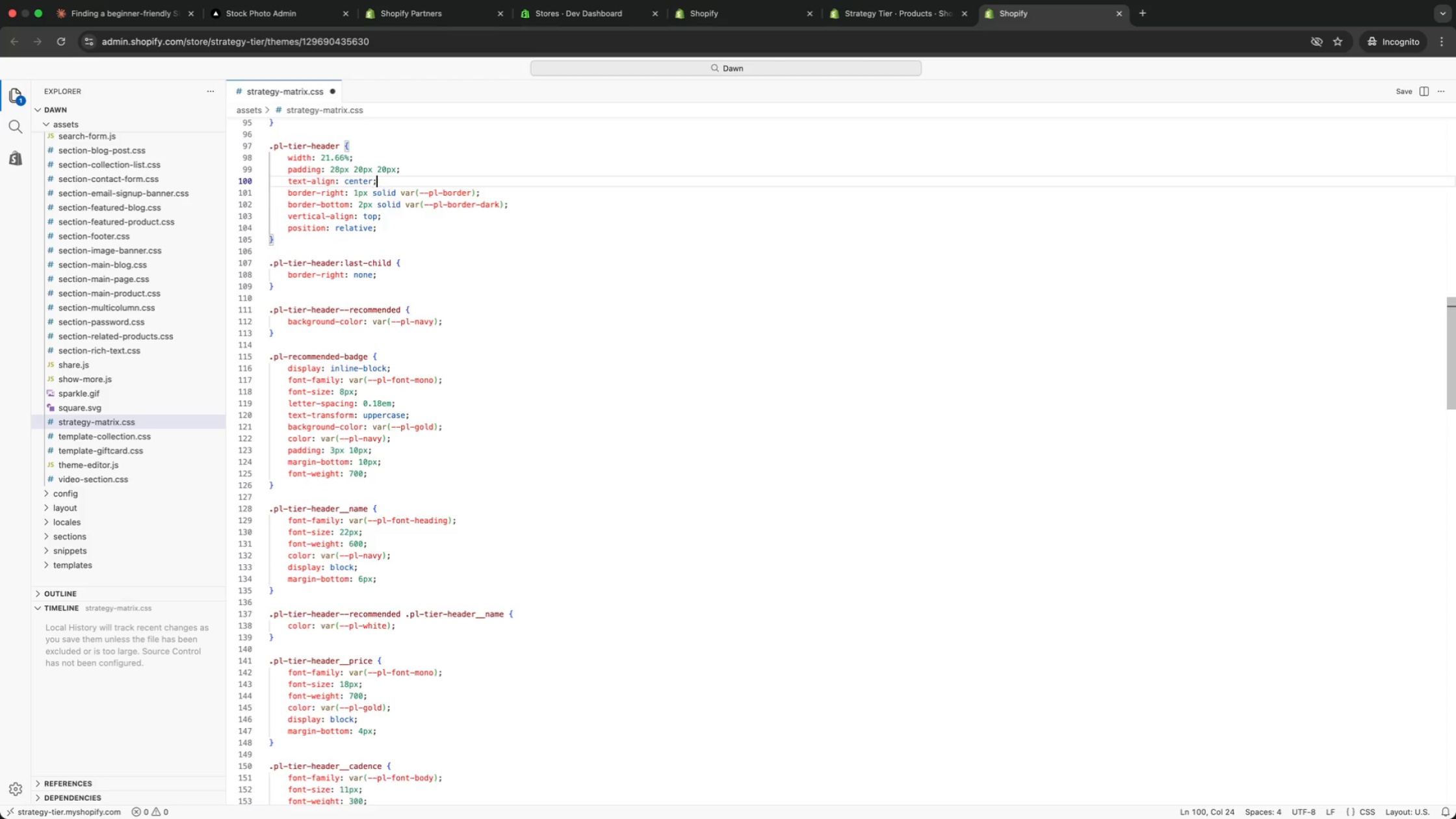 
key(ArrowUp)
 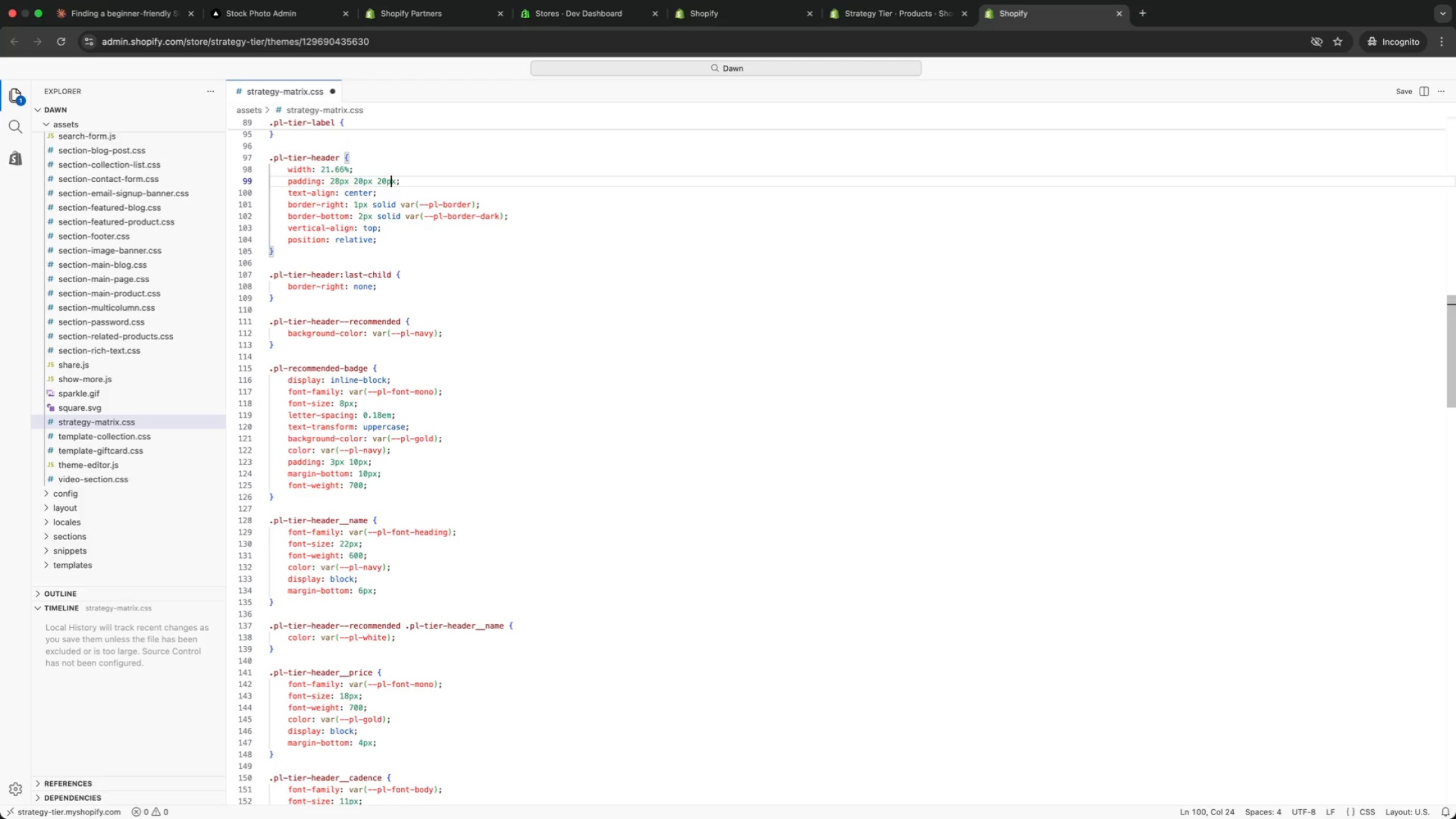 
key(ArrowUp)
 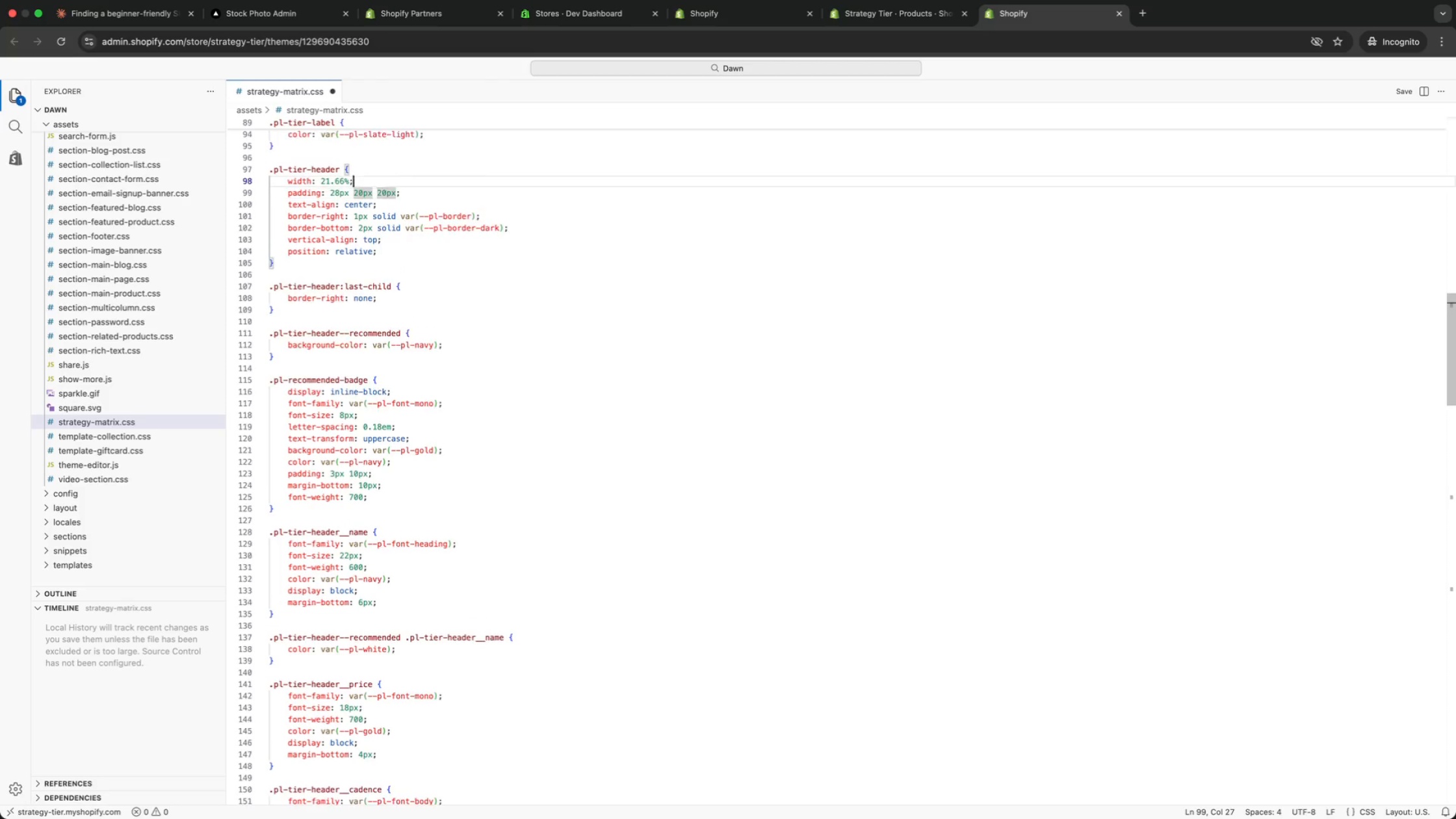 
key(ArrowUp)
 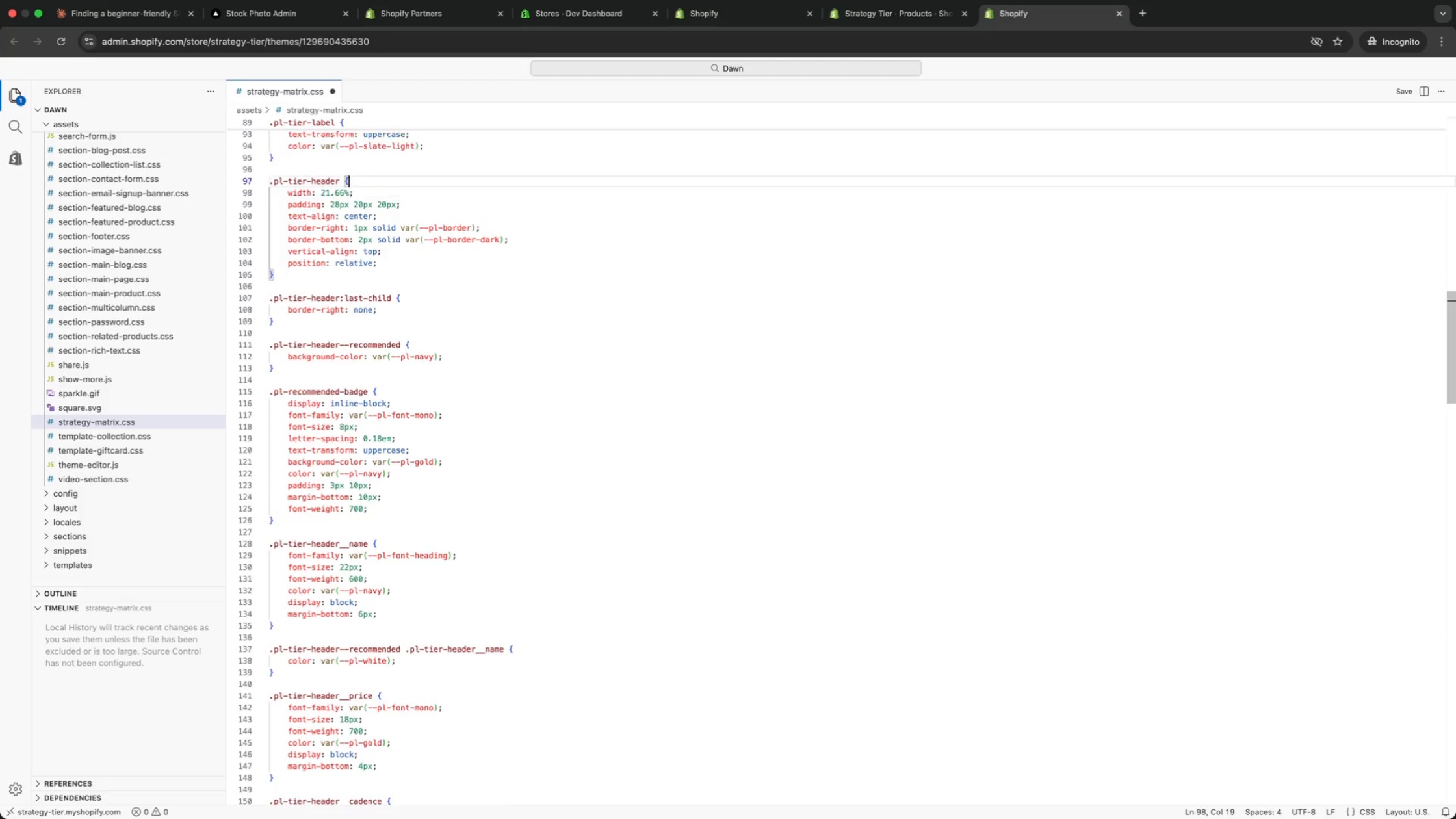 
key(ArrowUp)
 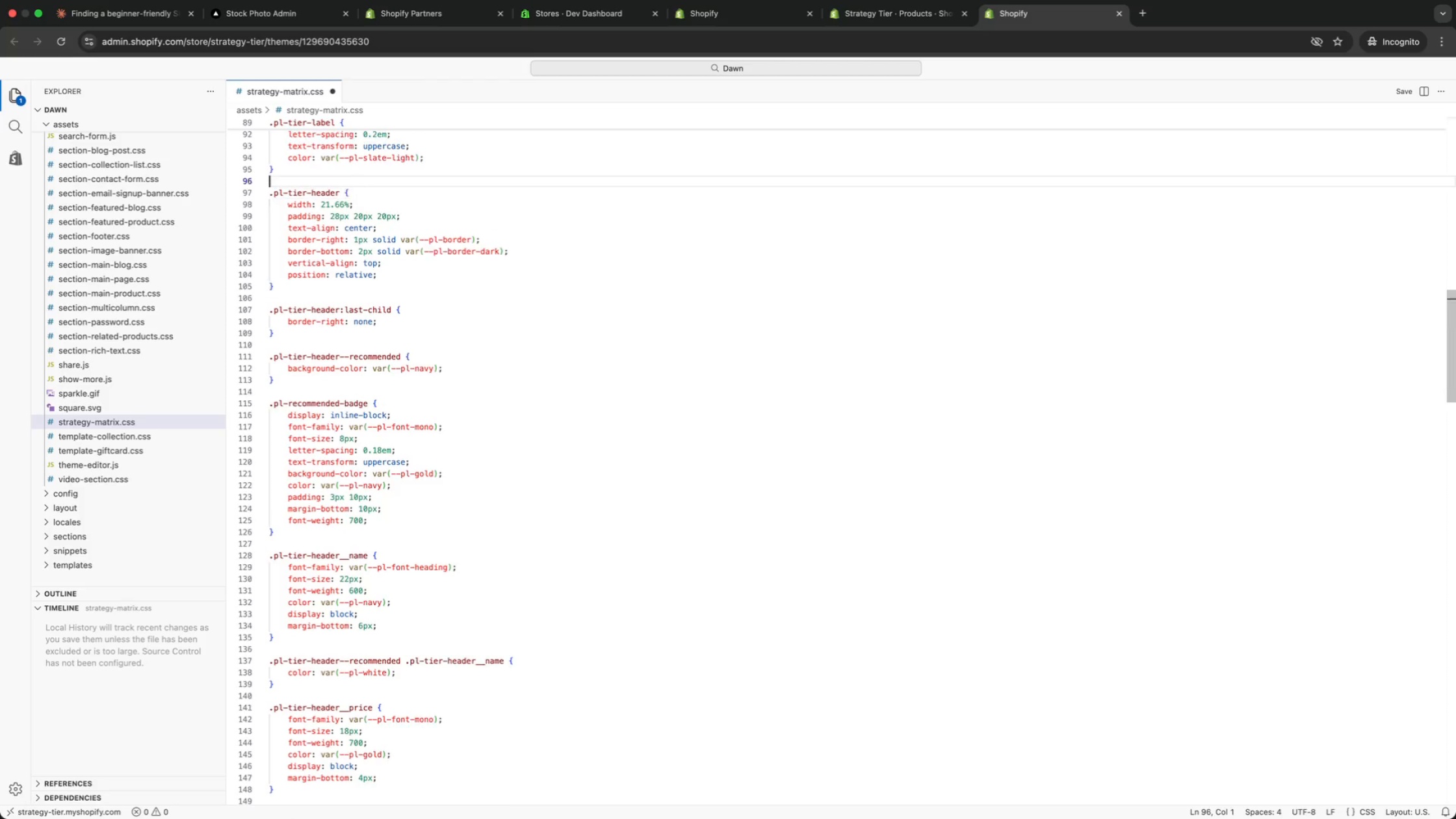 
key(ArrowUp)
 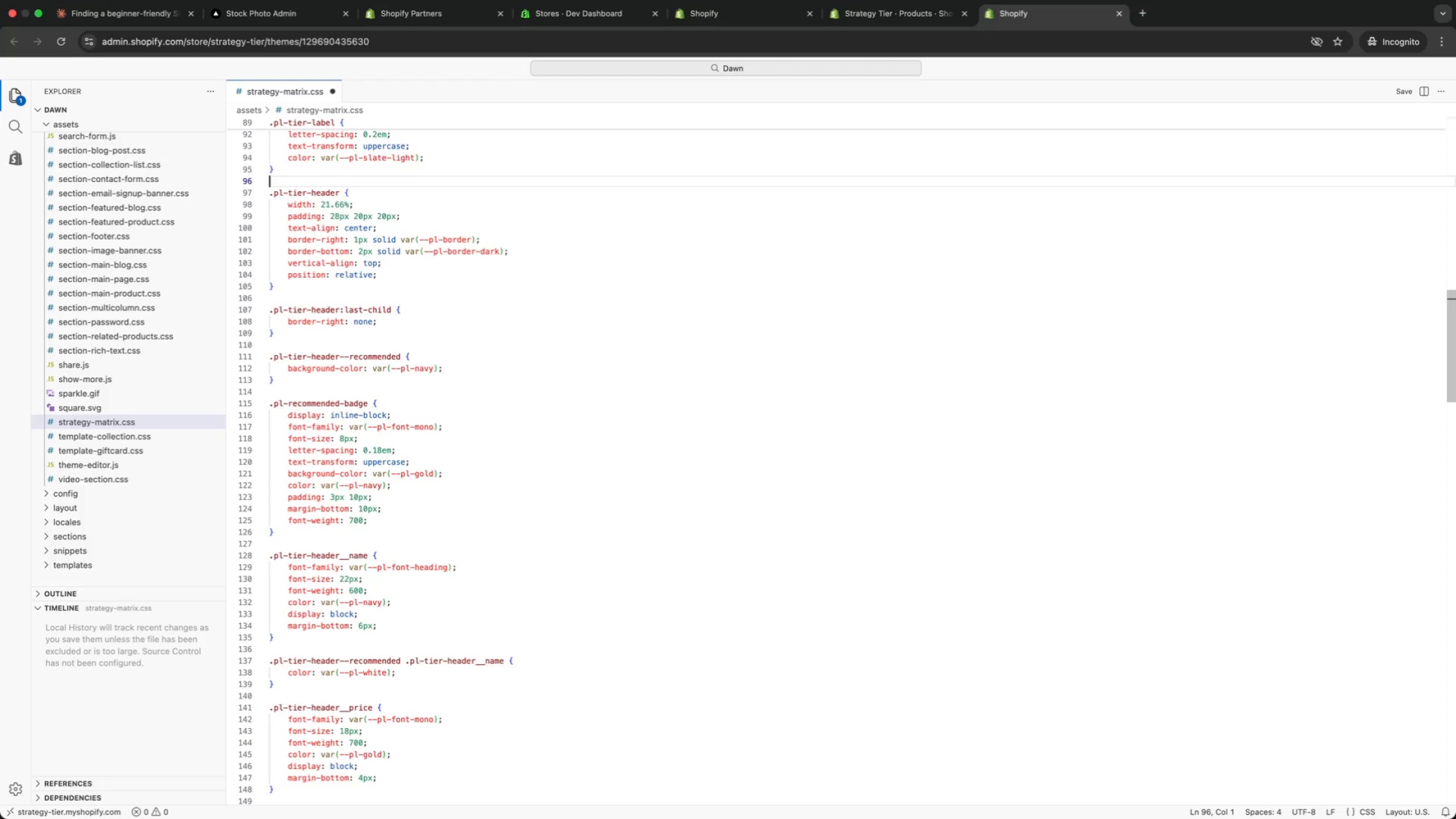 
key(ArrowUp)
 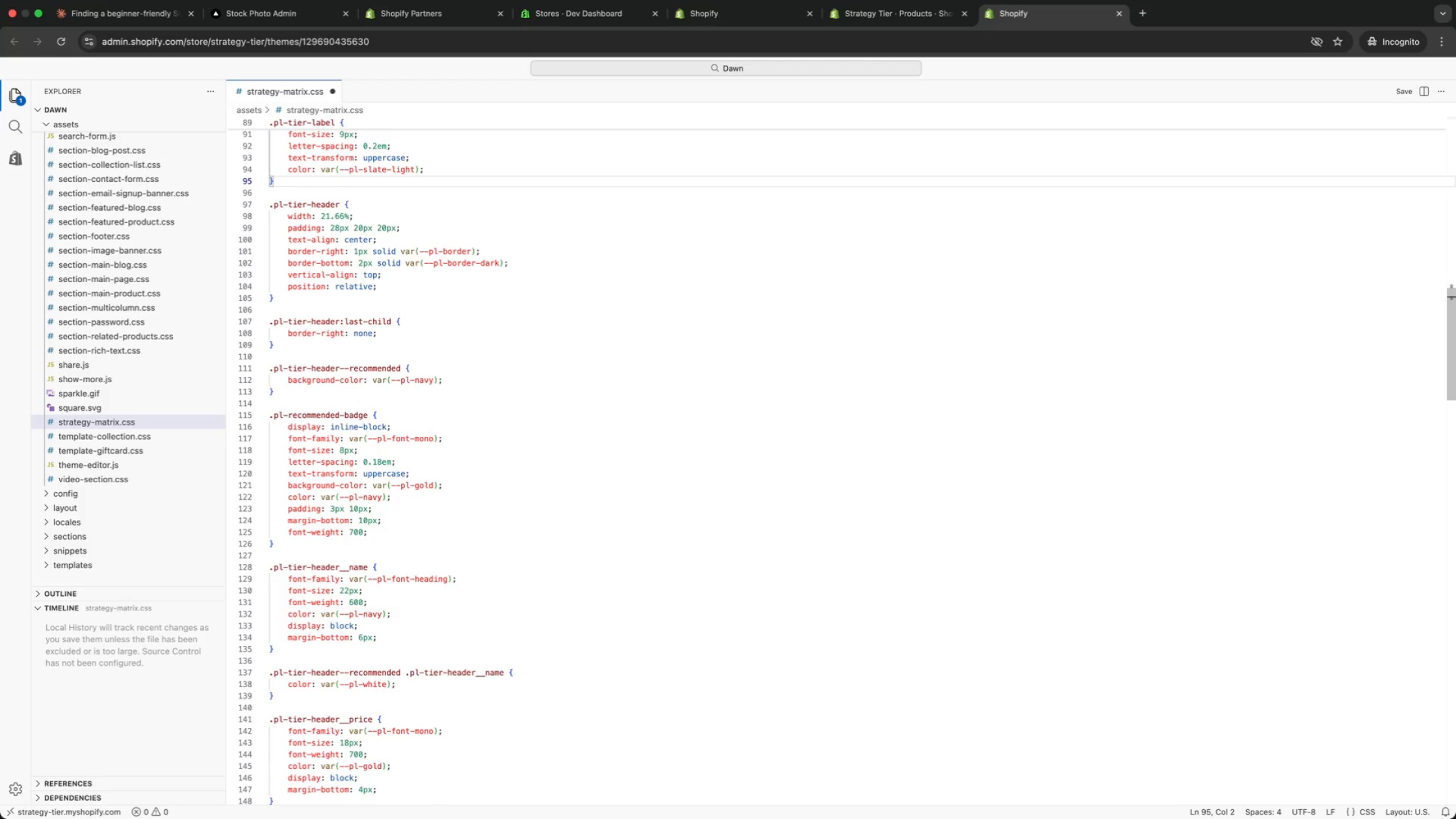 
key(ArrowUp)
 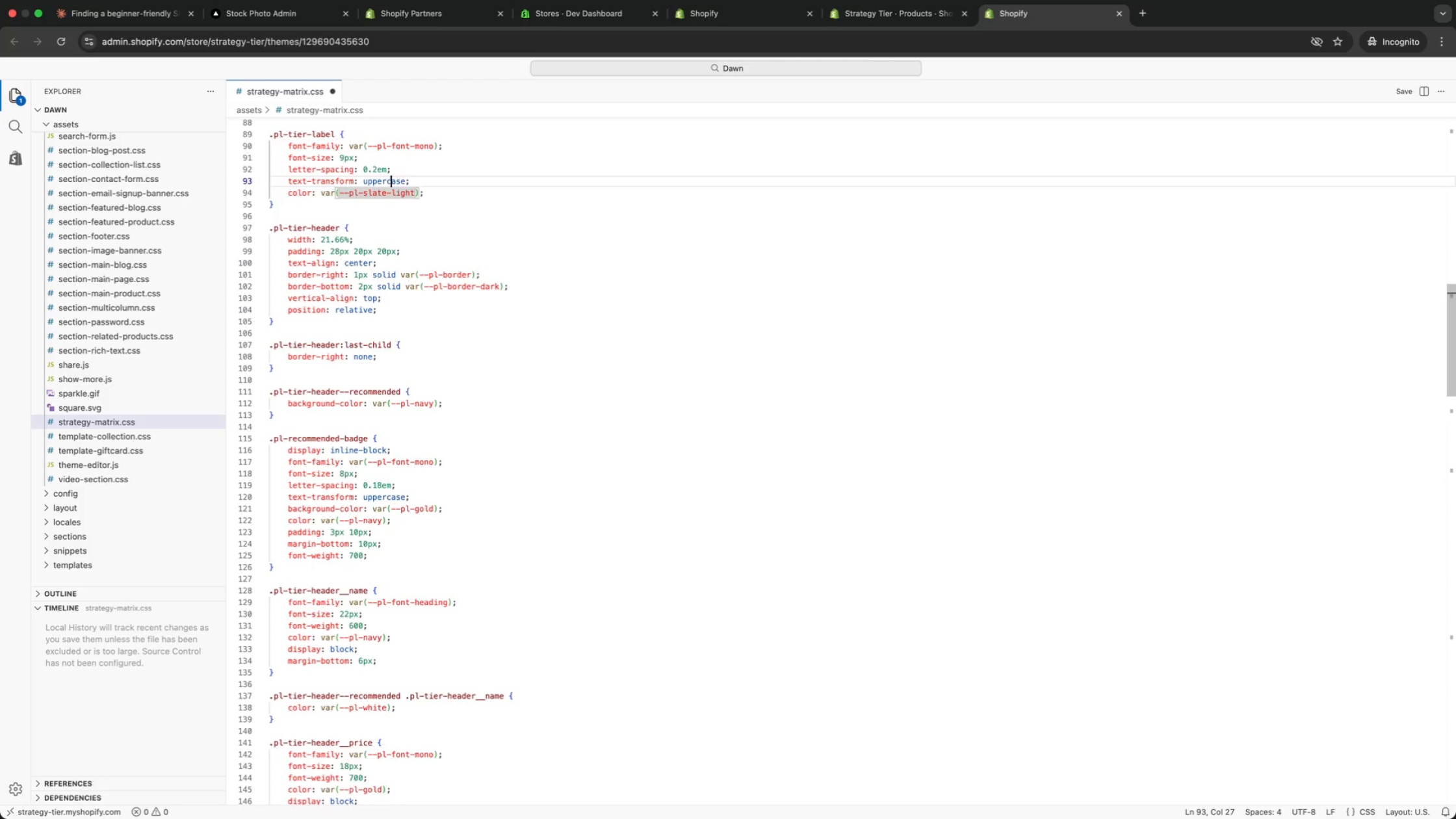 
key(ArrowUp)
 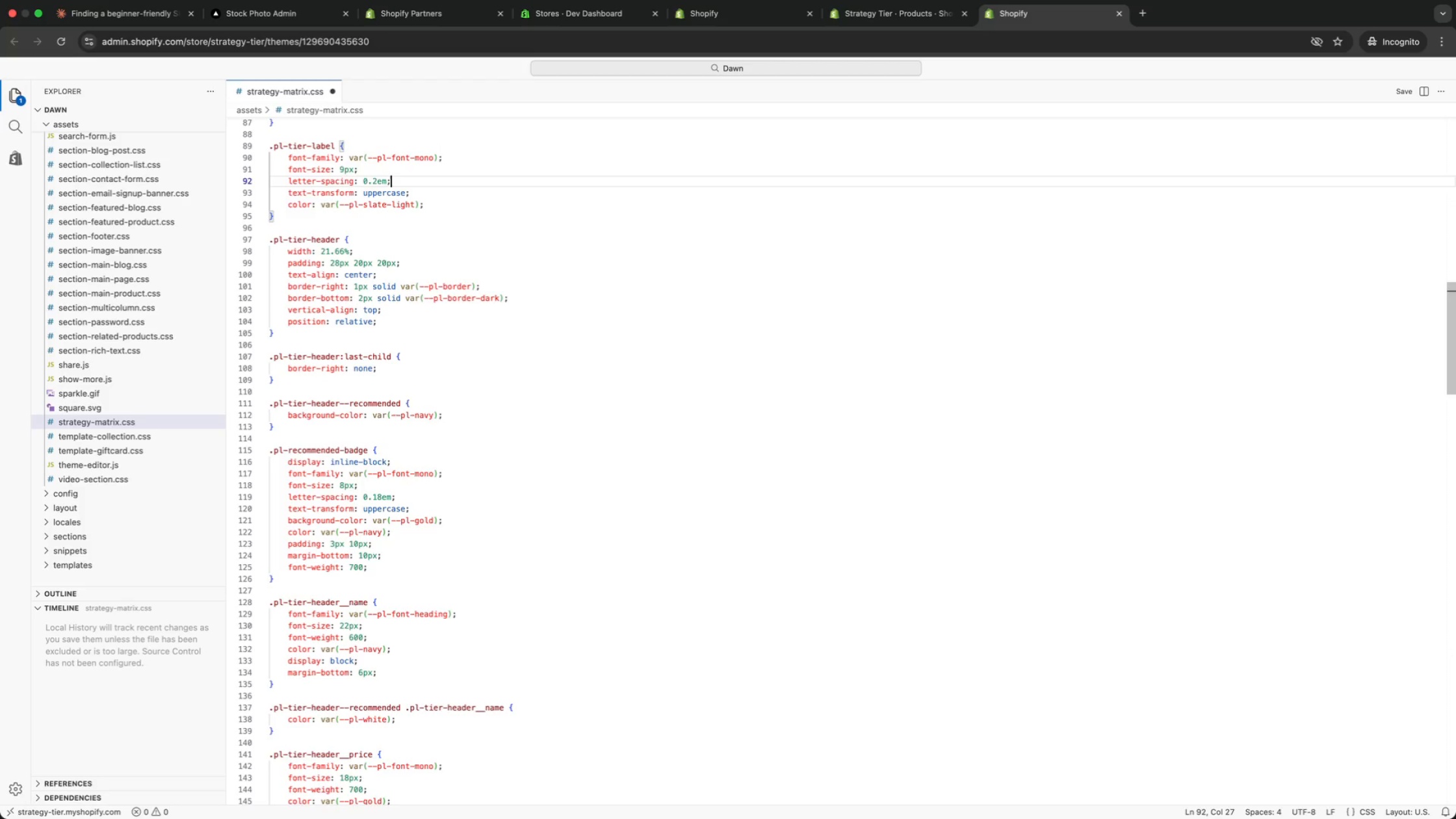 
key(ArrowUp)
 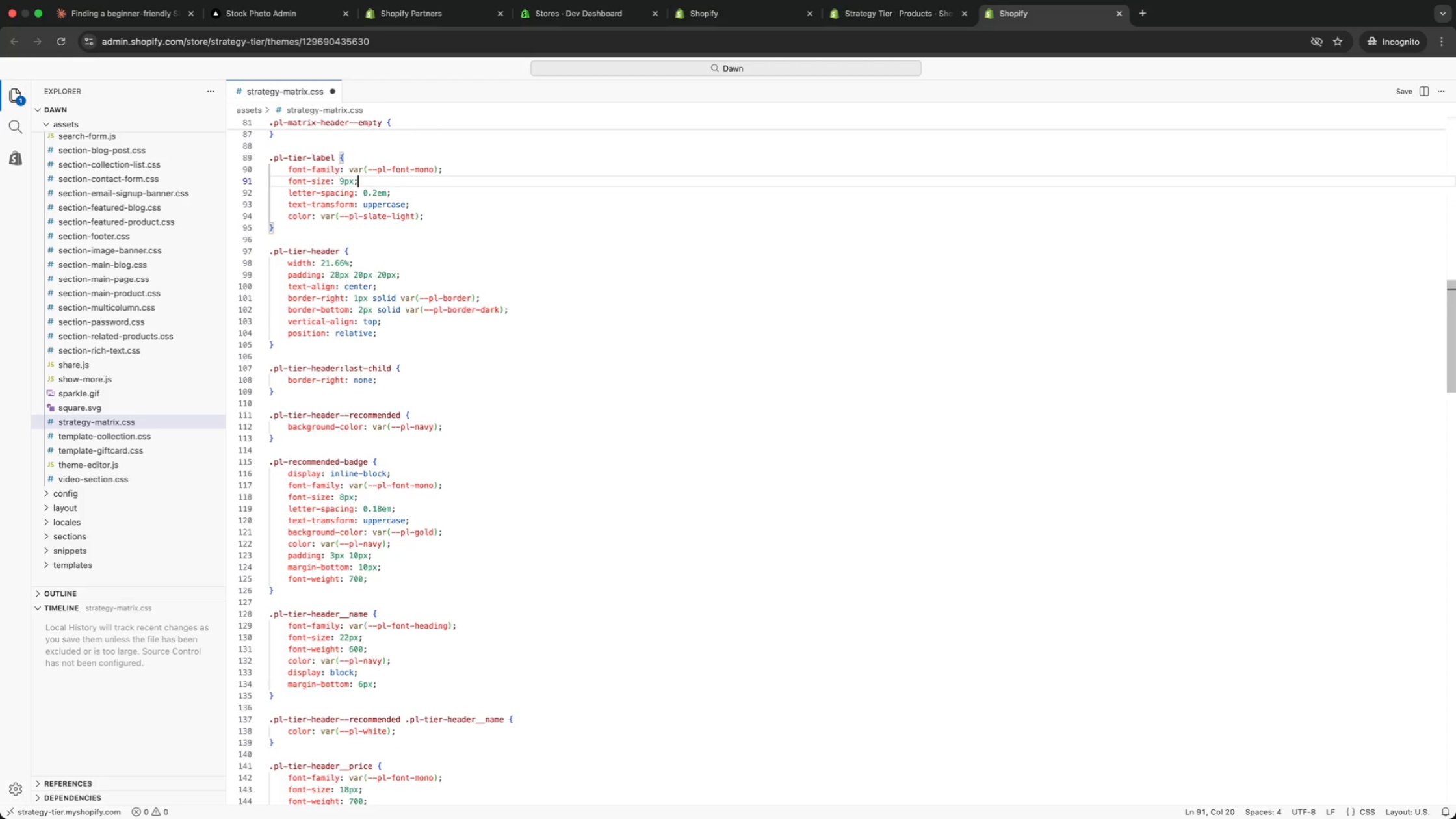 
key(ArrowUp)
 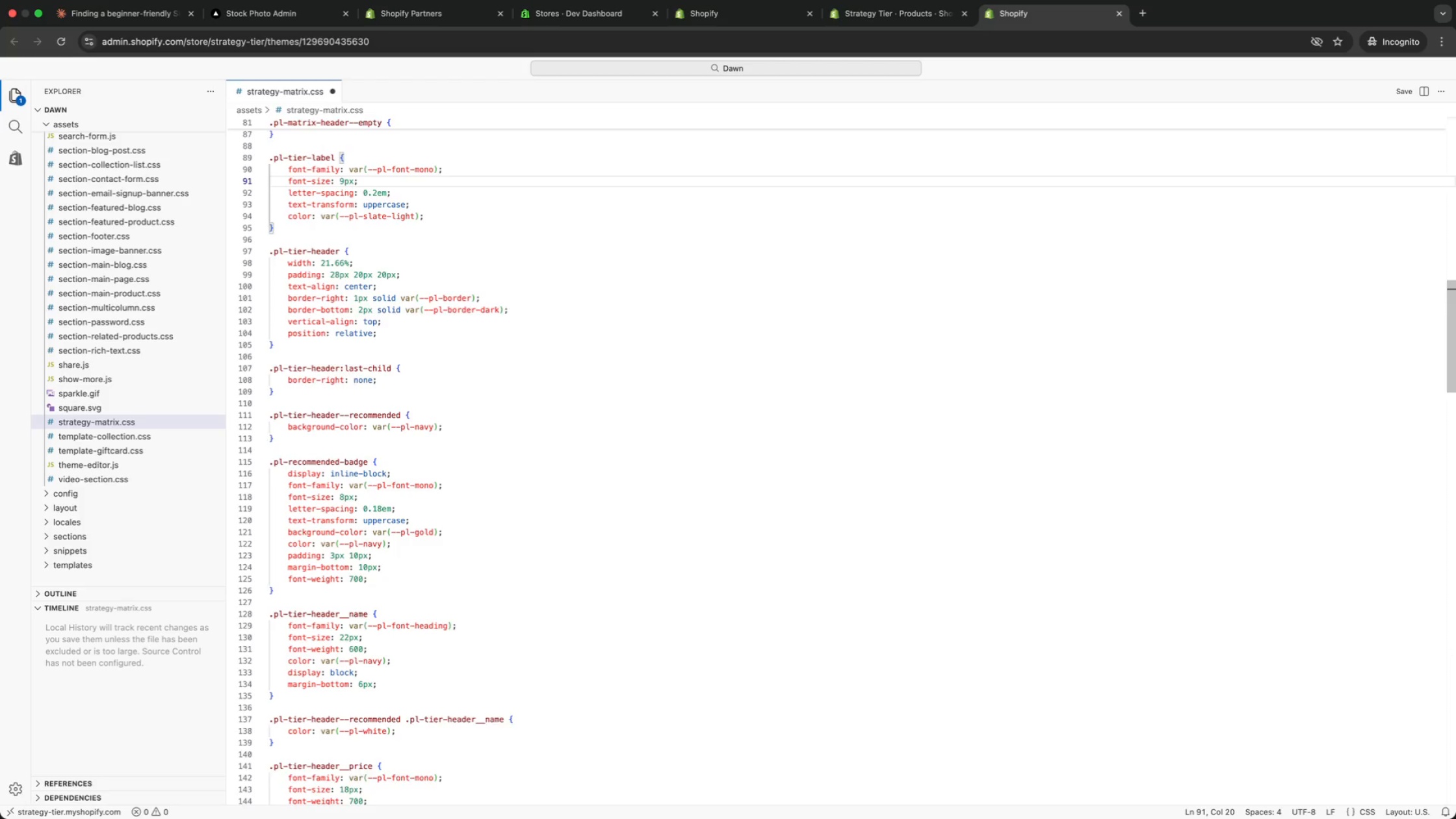 
key(ArrowUp)
 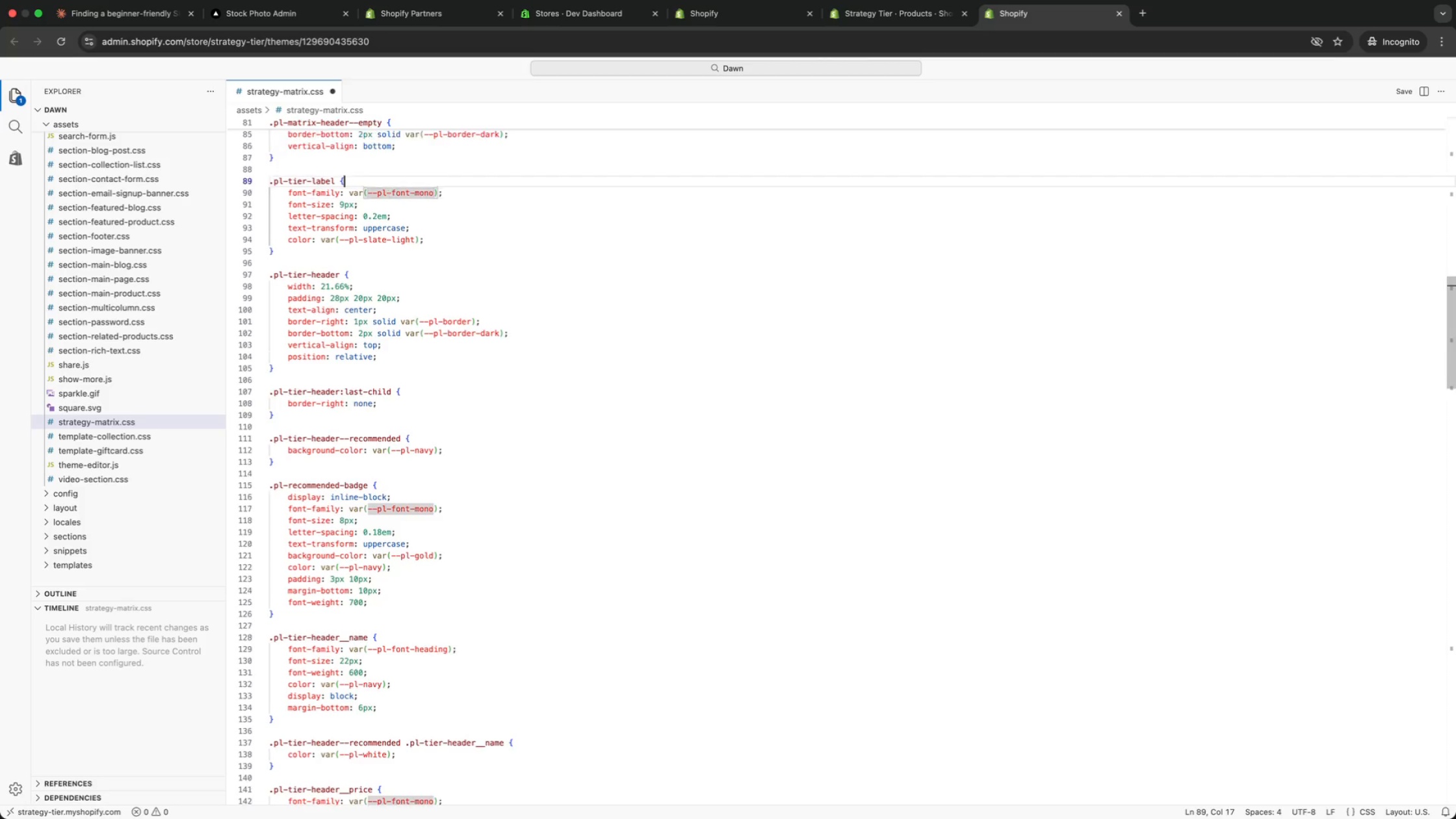 
key(ArrowUp)
 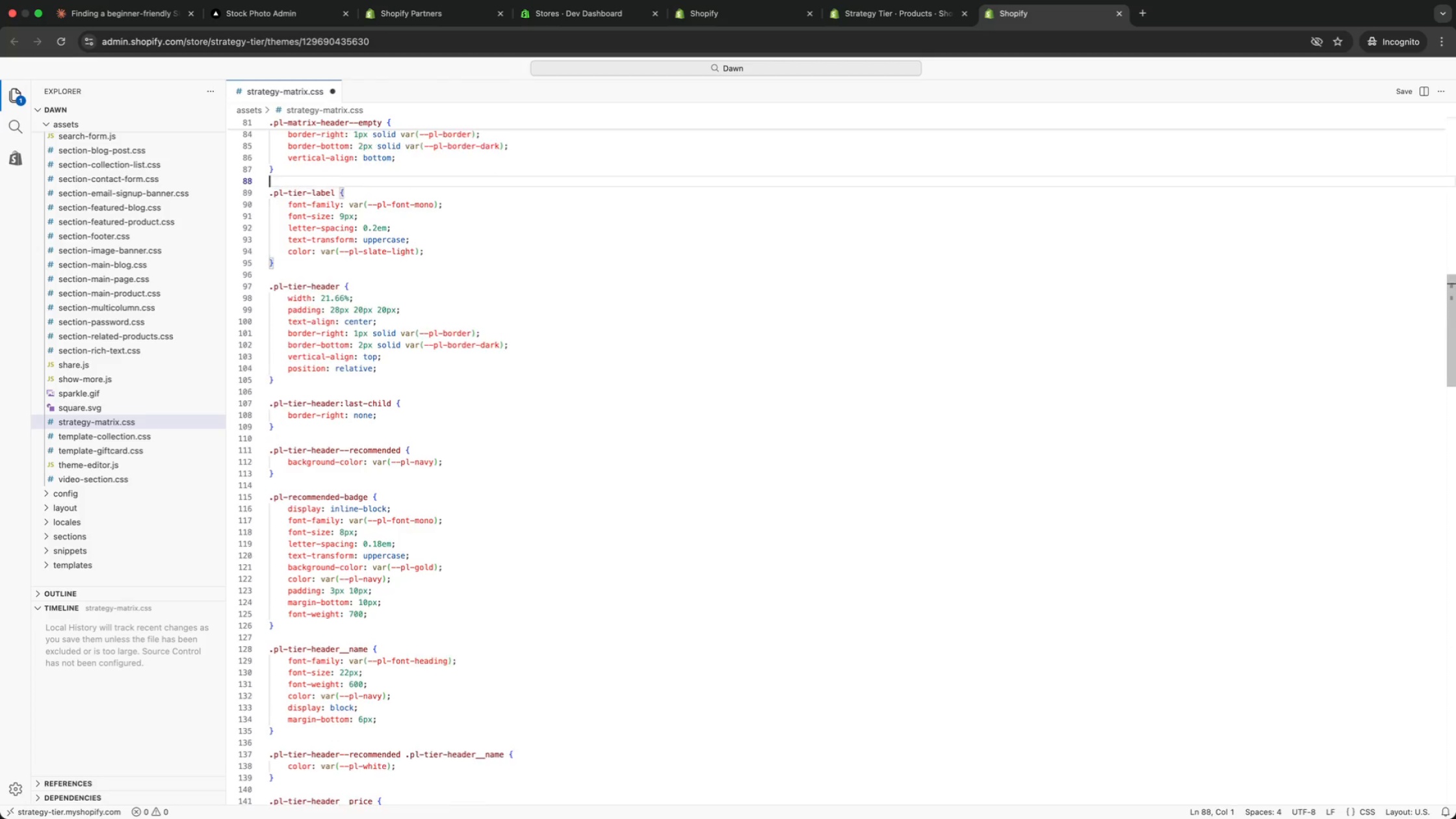 
key(ArrowUp)
 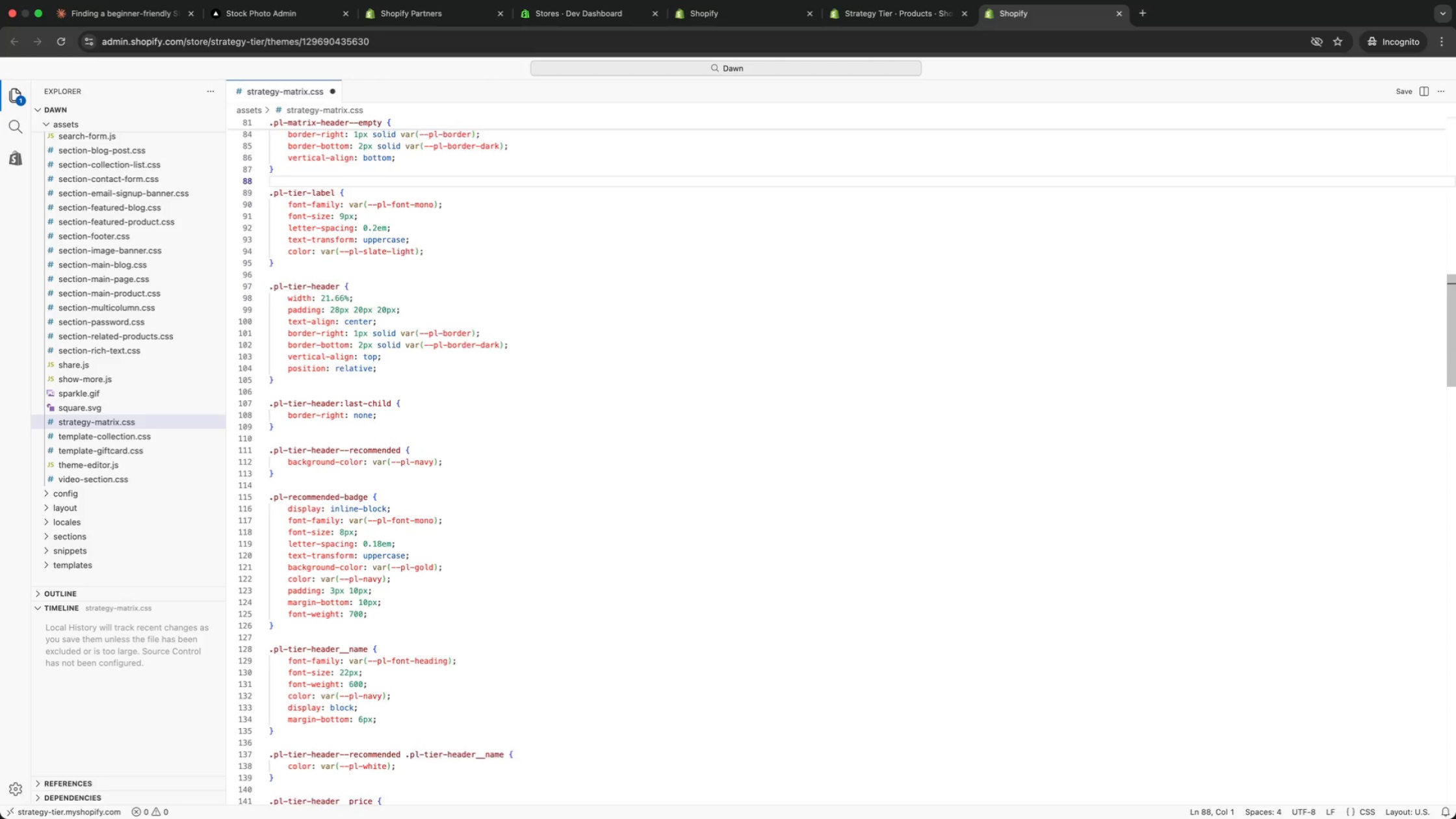 
key(ArrowUp)
 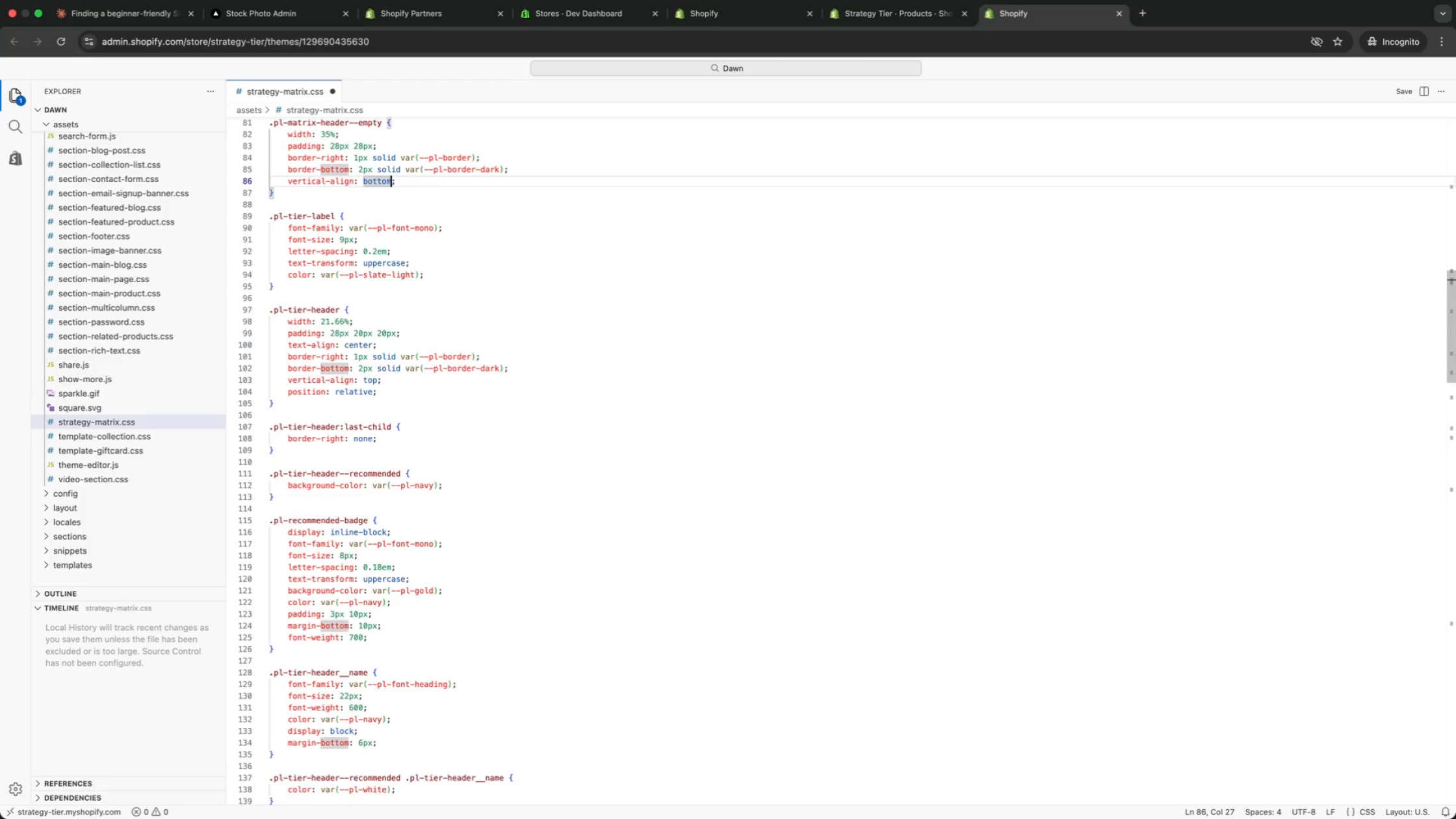 
key(ArrowUp)
 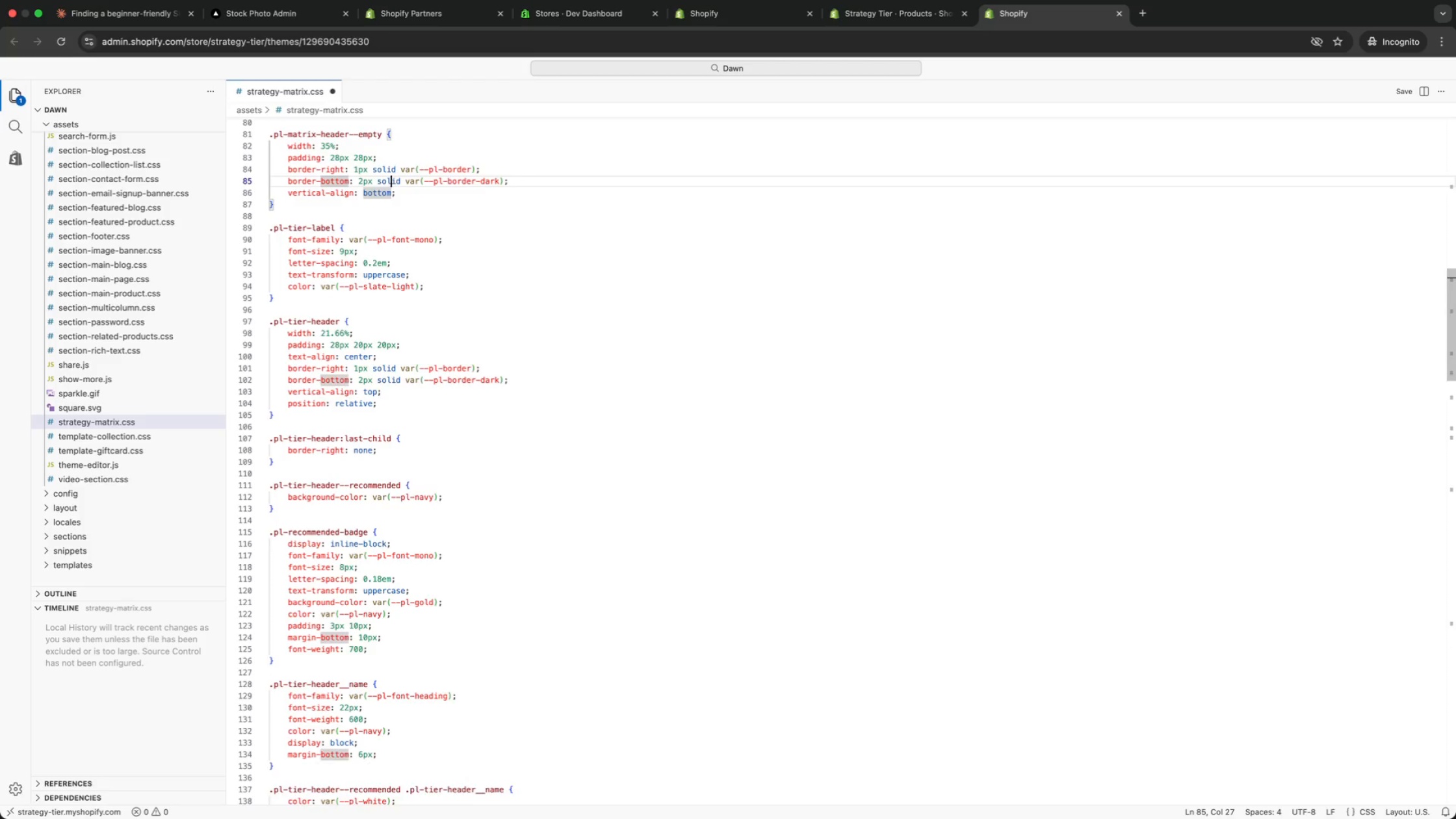 
key(ArrowUp)
 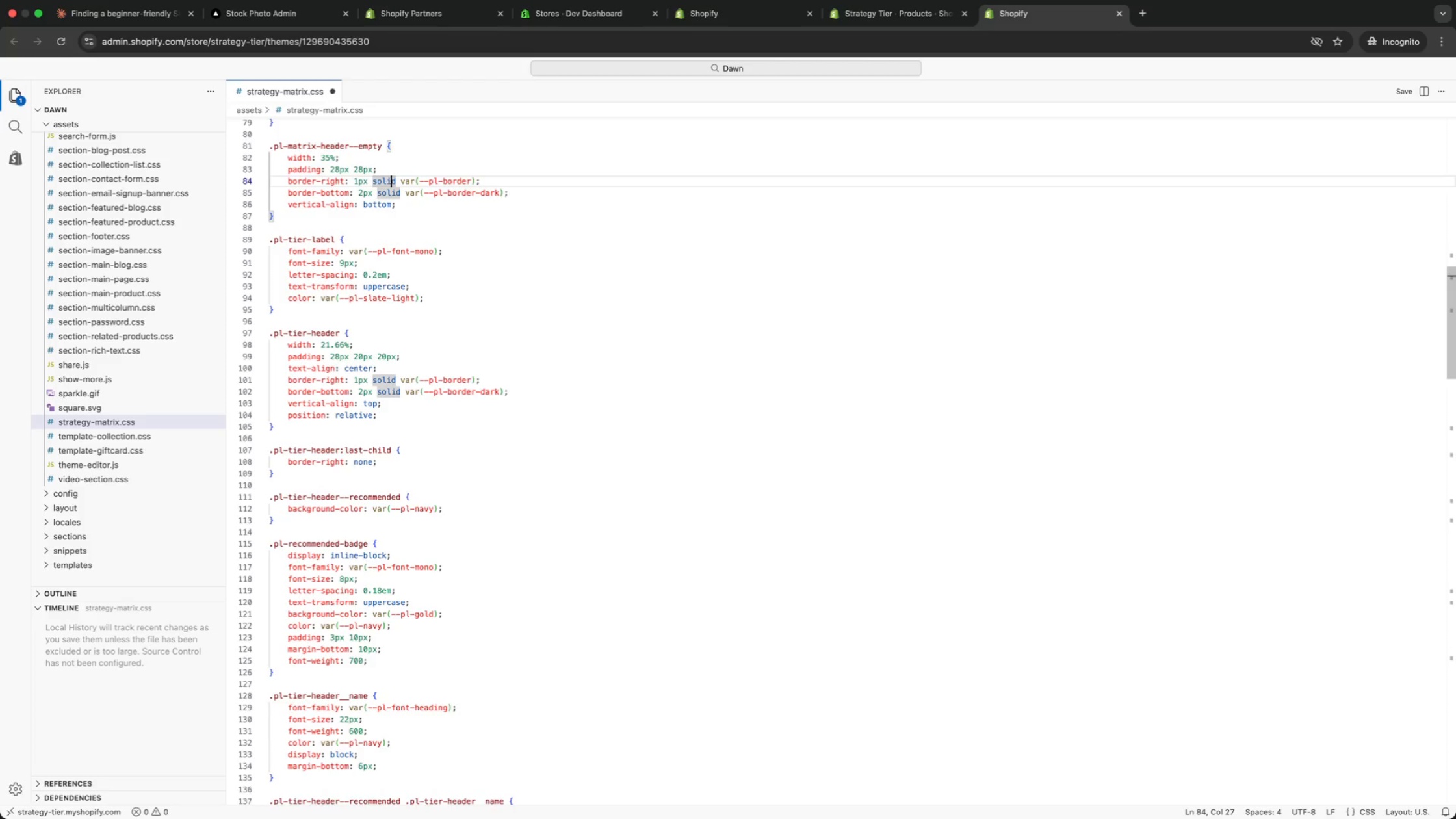 
key(ArrowUp)
 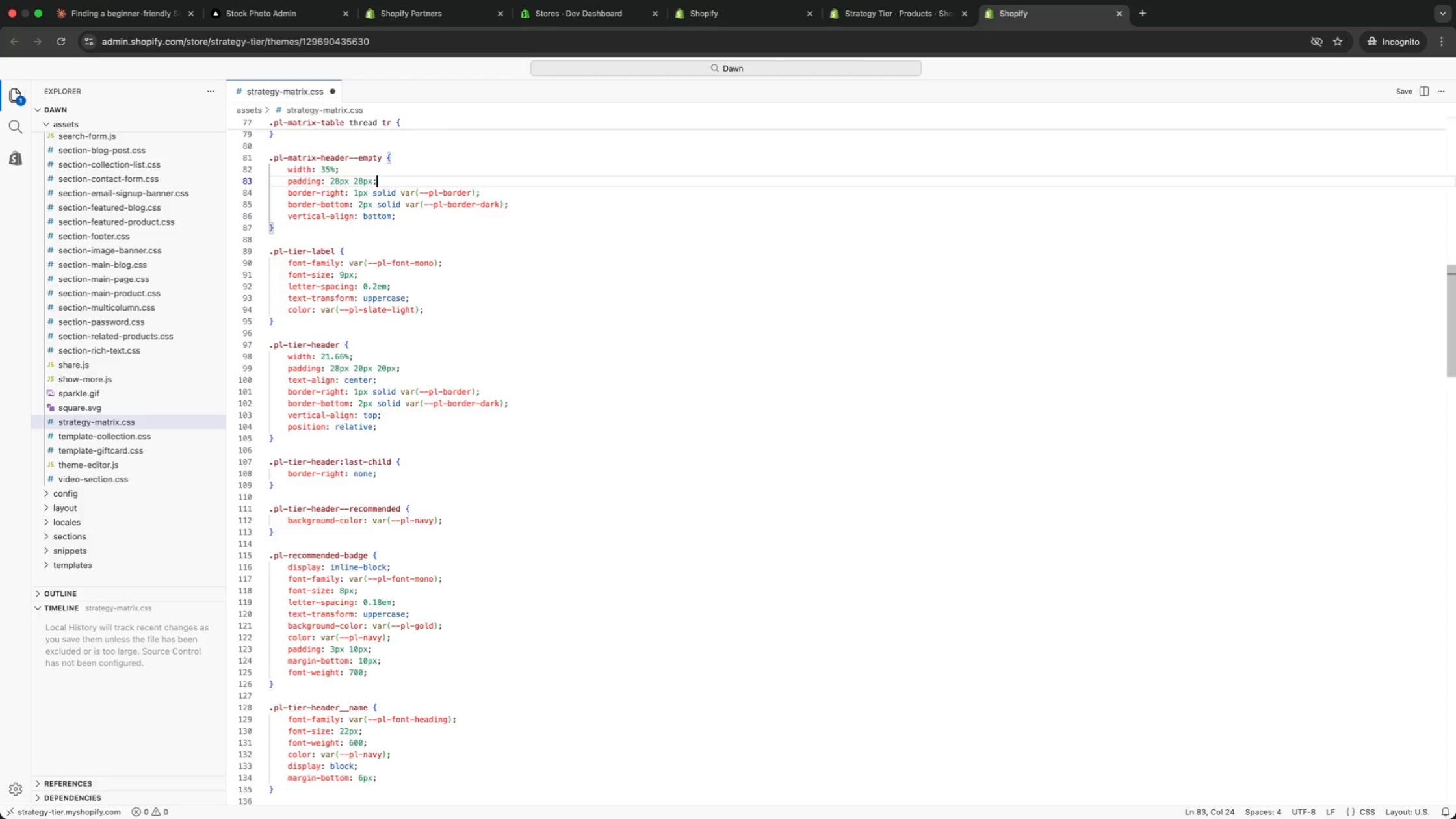 
key(ArrowUp)
 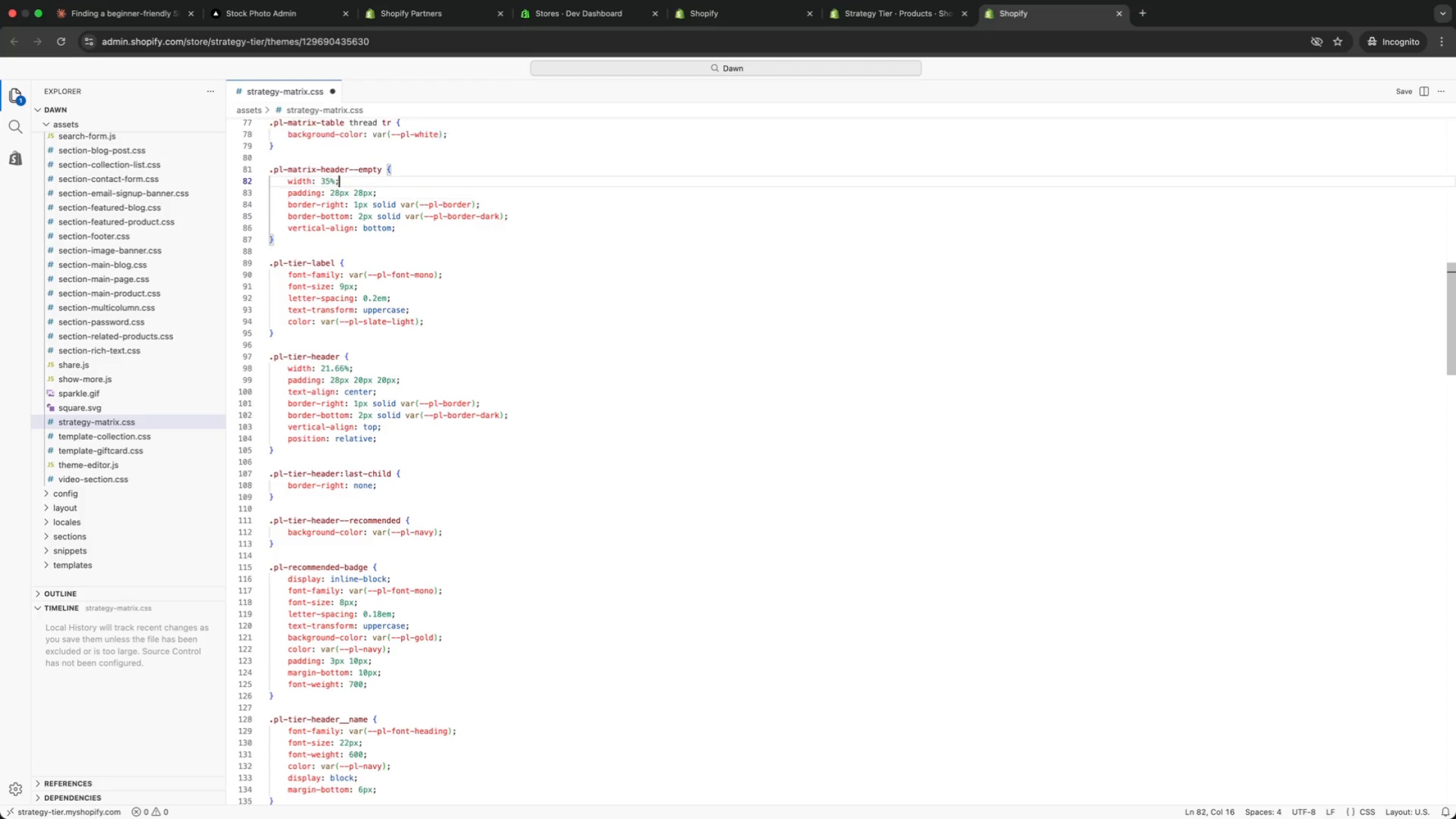 
key(ArrowUp)
 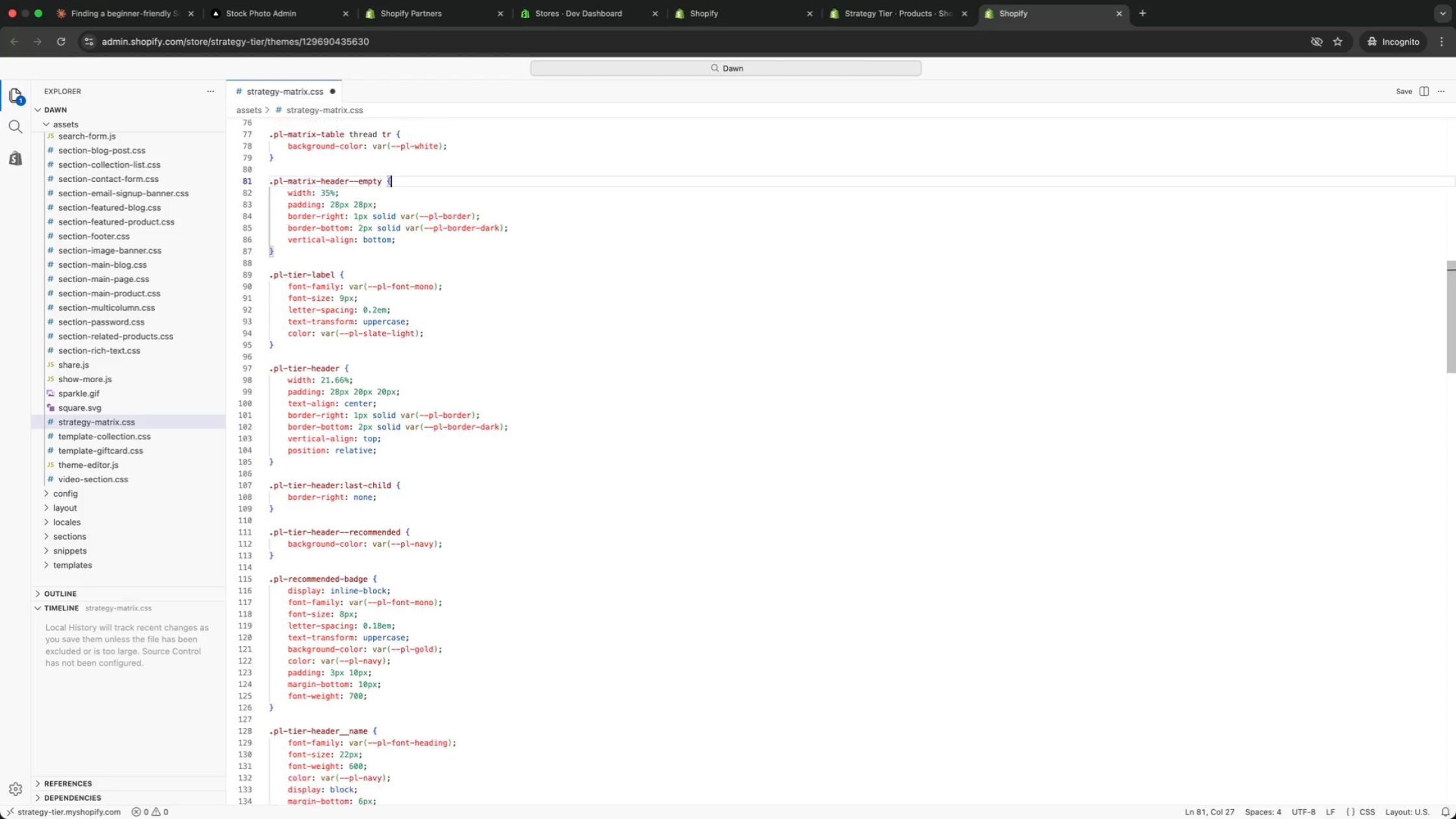 
key(ArrowUp)
 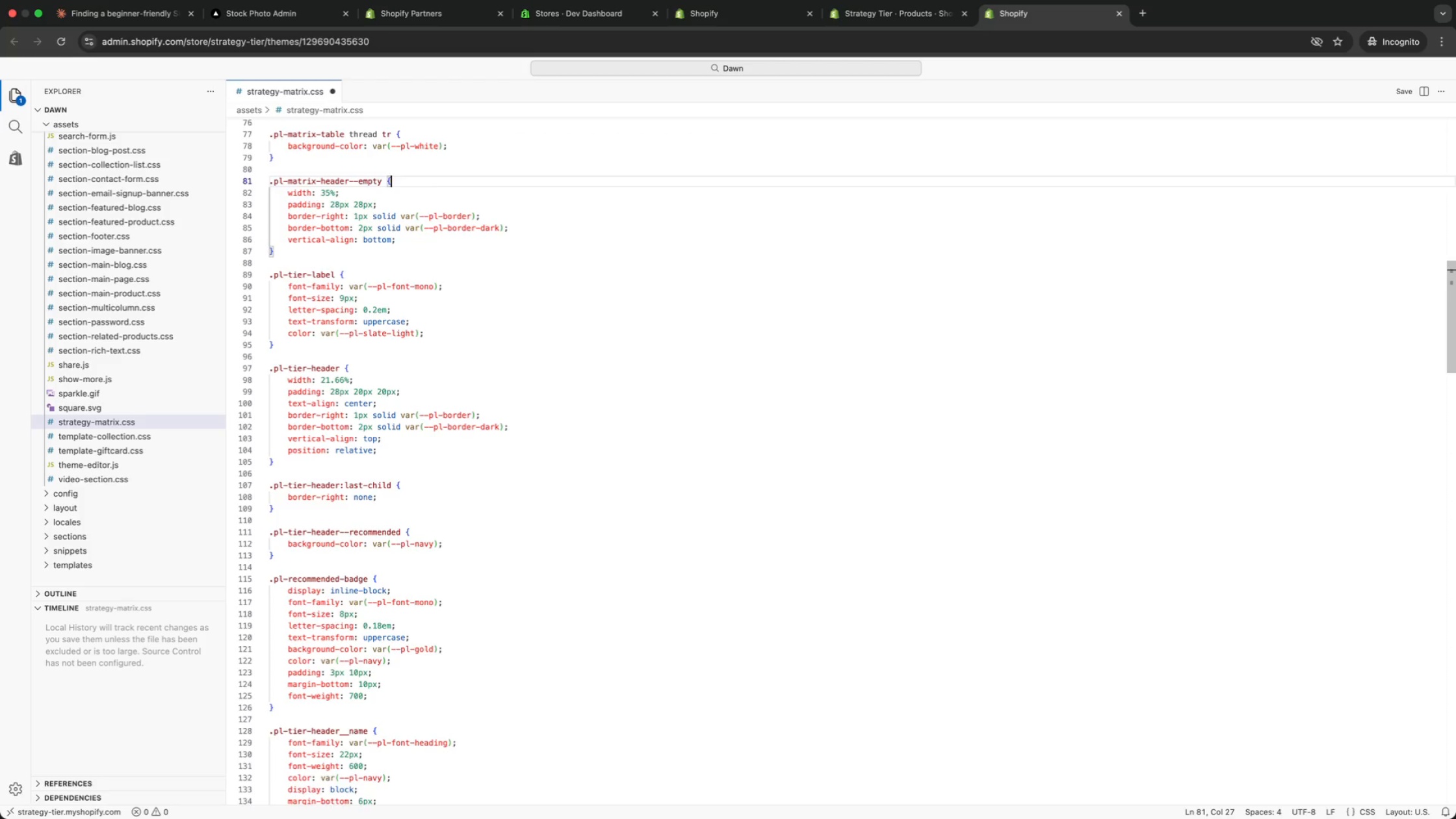 
key(ArrowUp)
 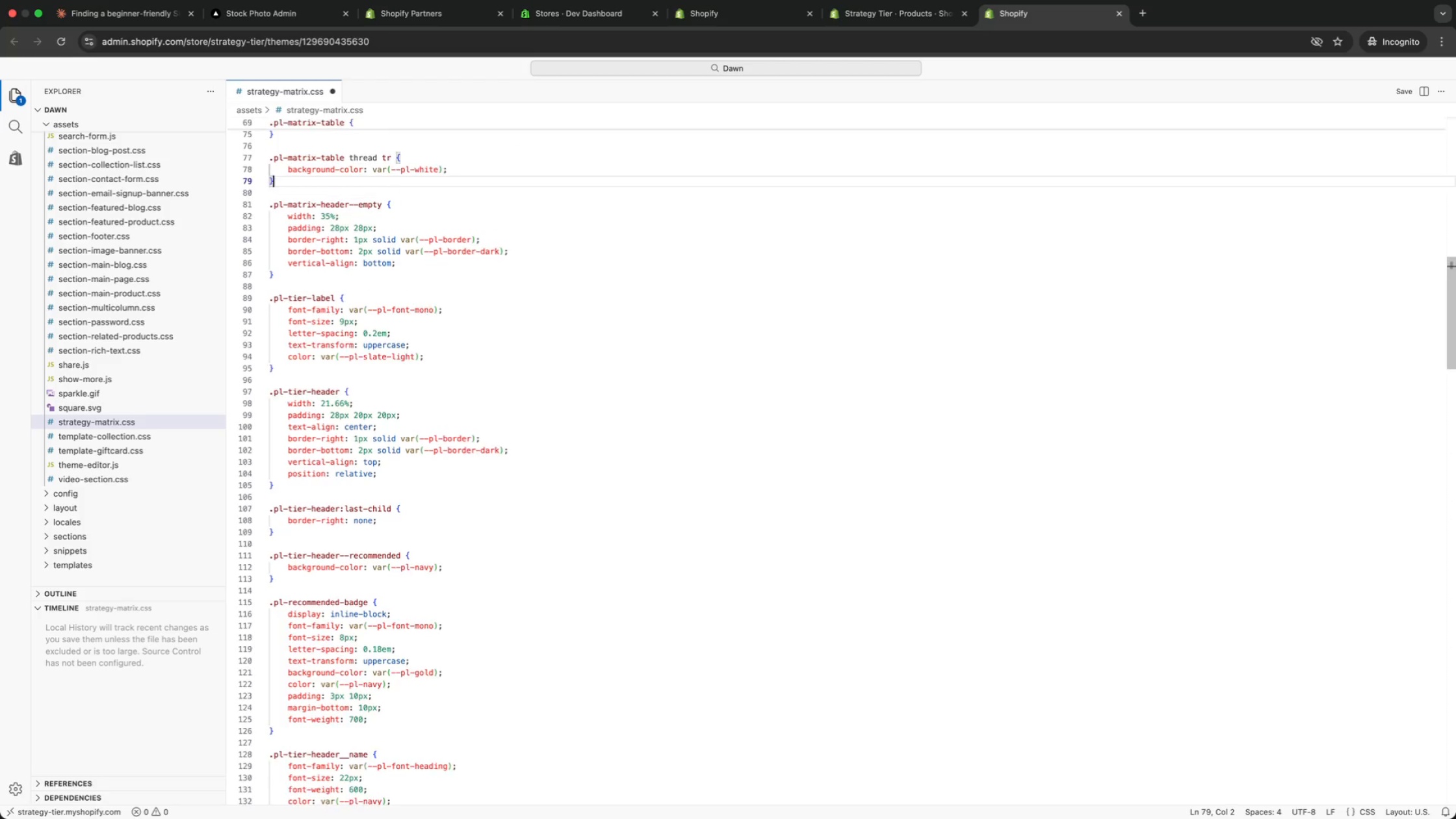 
key(ArrowUp)
 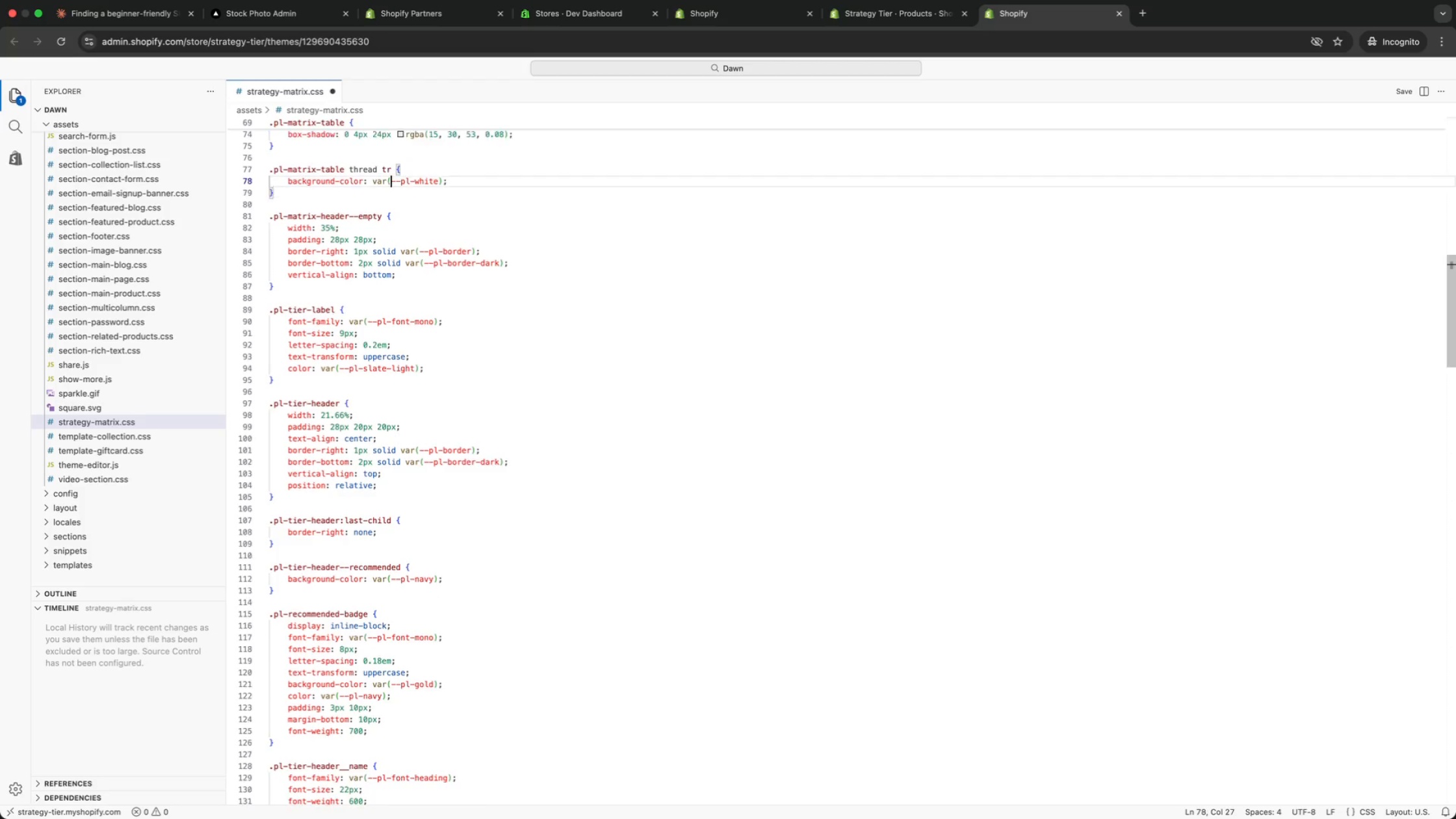 
key(ArrowUp)
 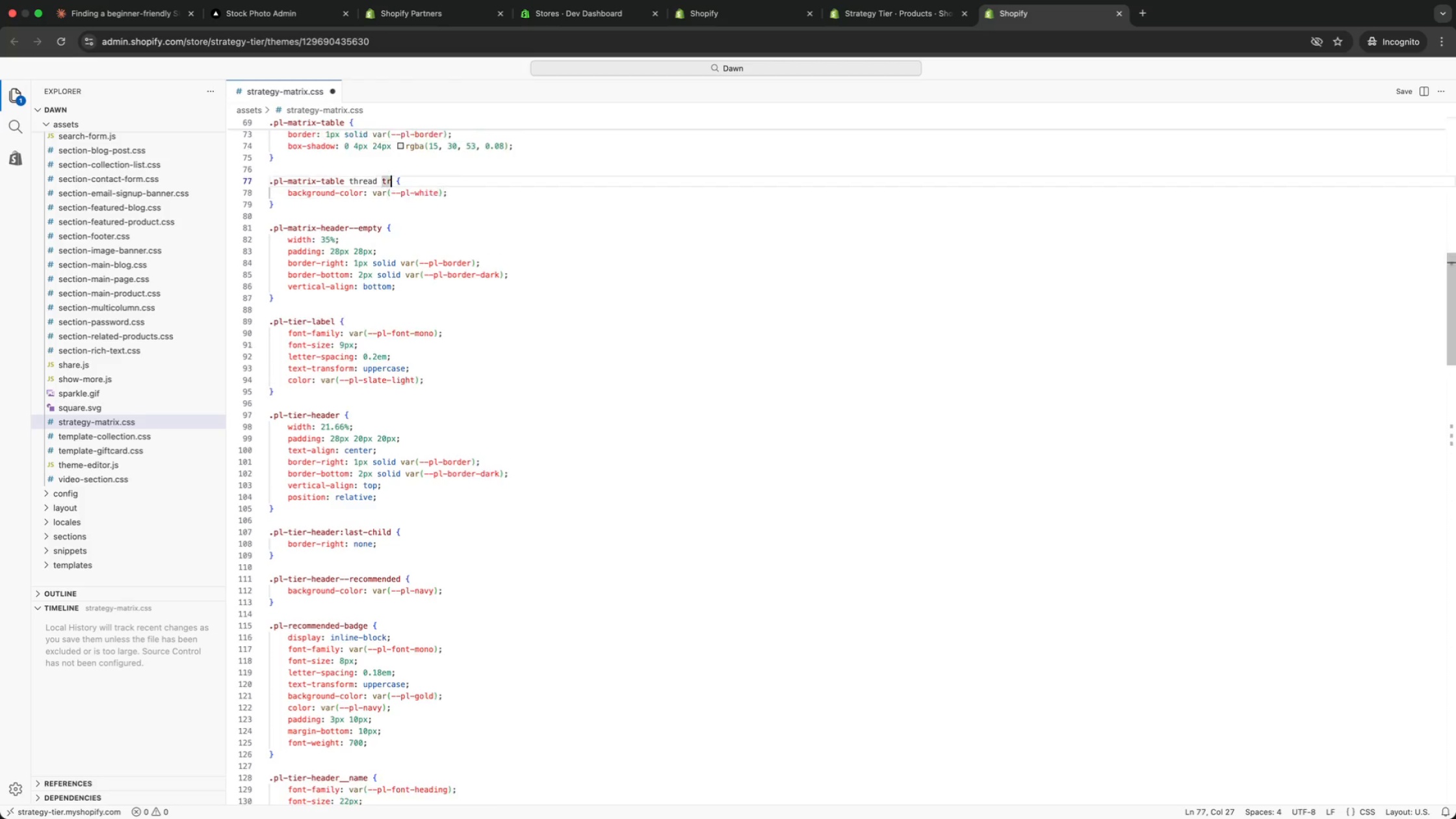 
key(ArrowUp)
 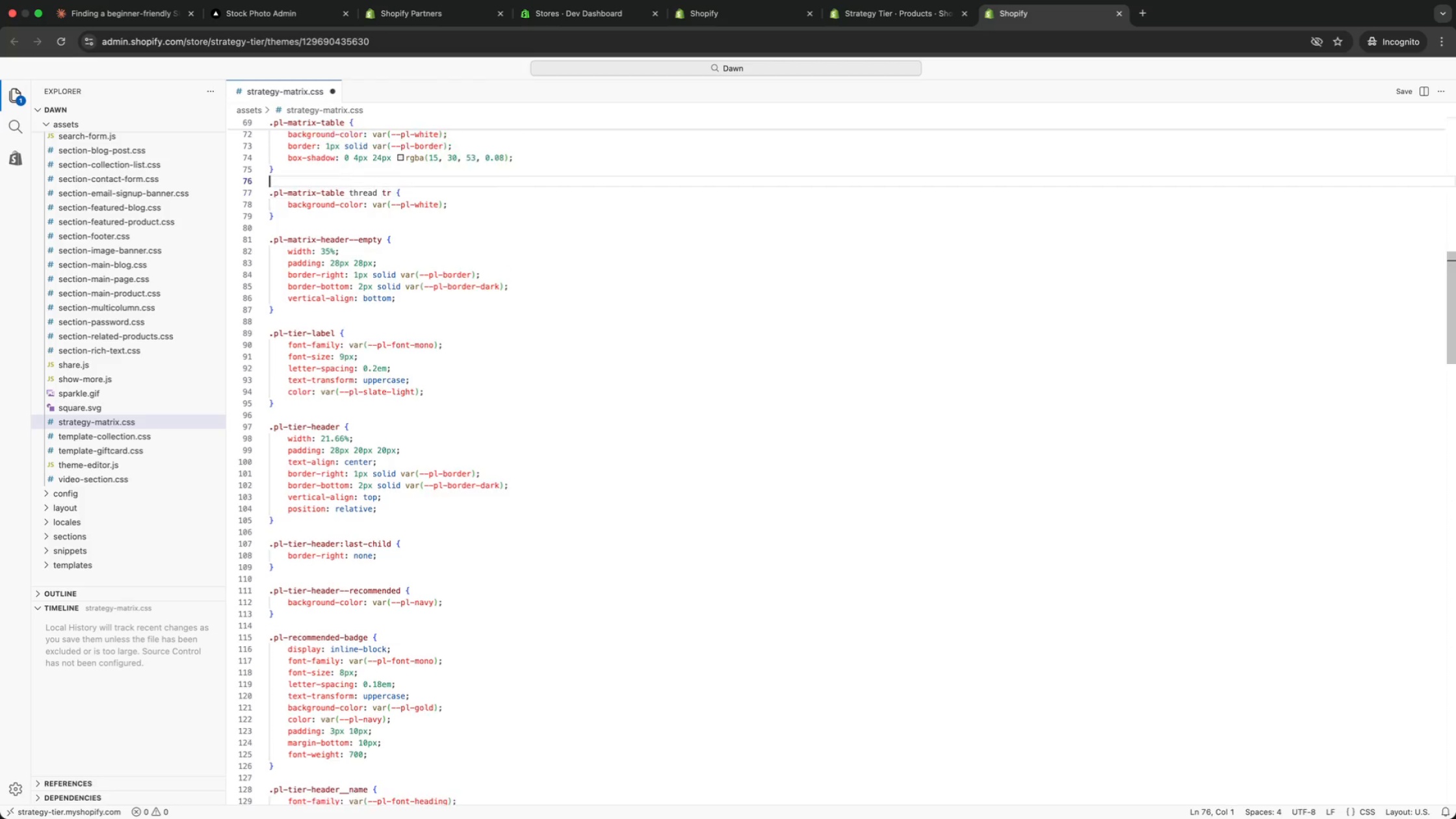 
key(ArrowUp)
 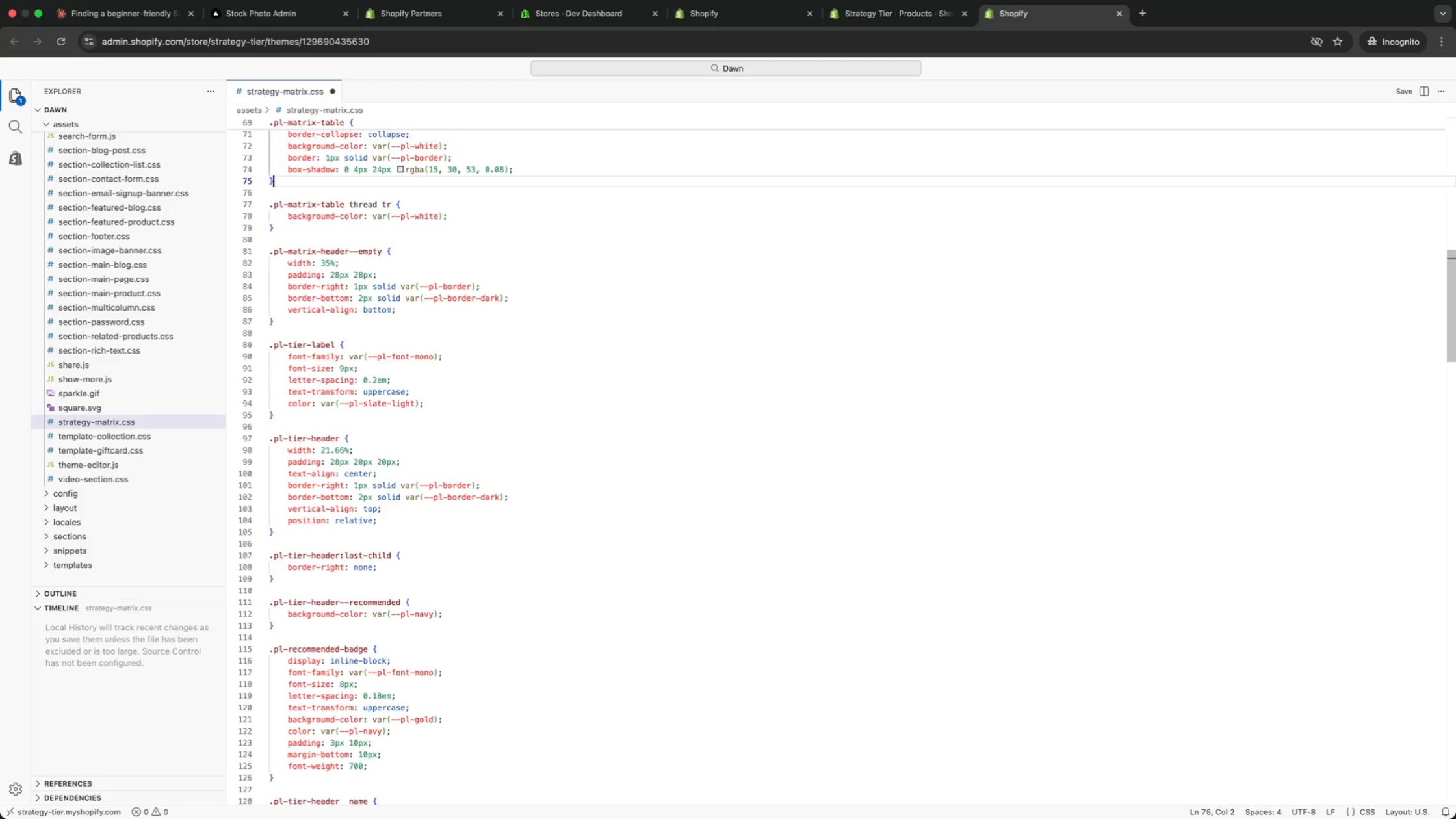 
key(ArrowUp)
 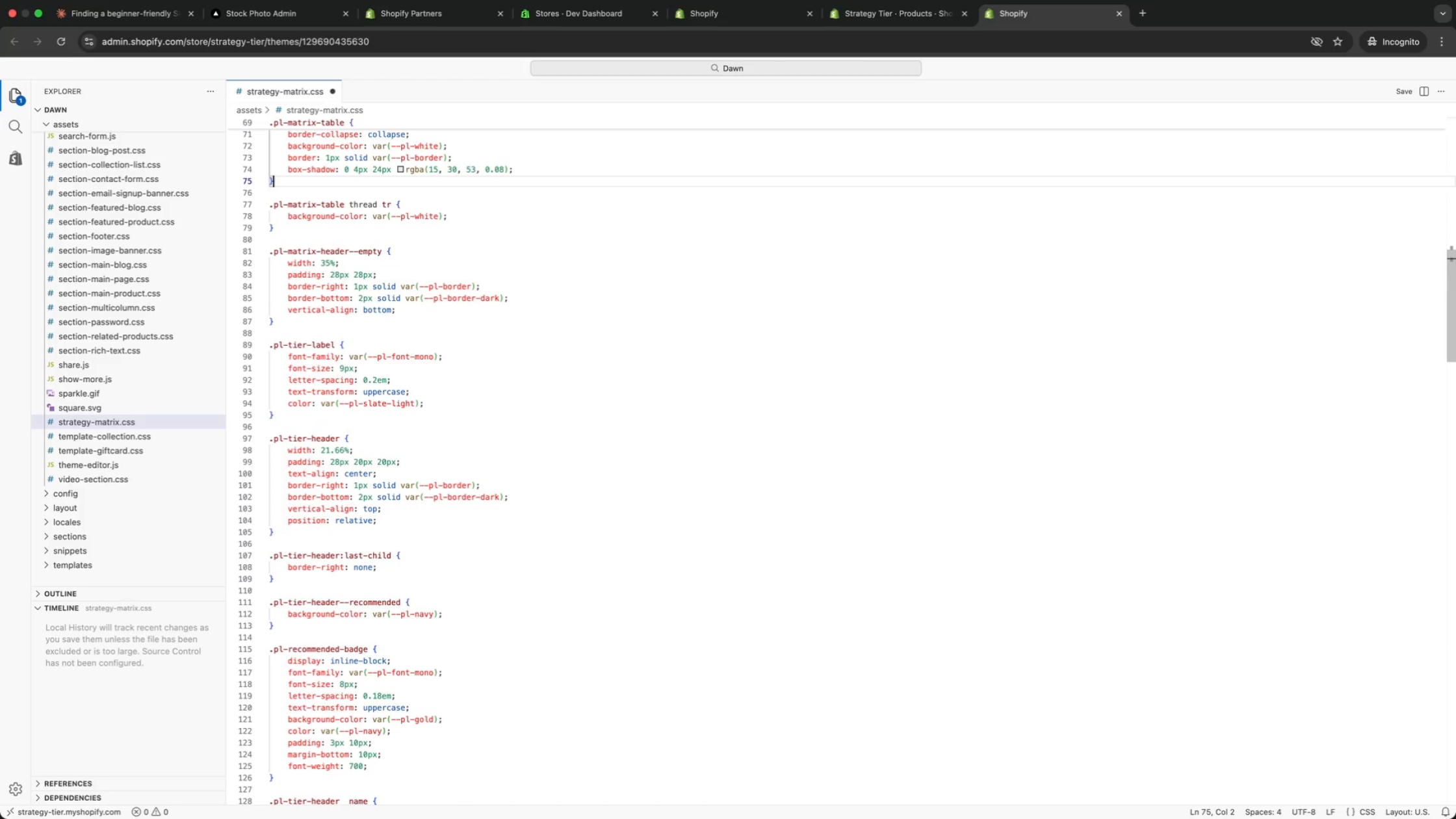 
key(ArrowUp)
 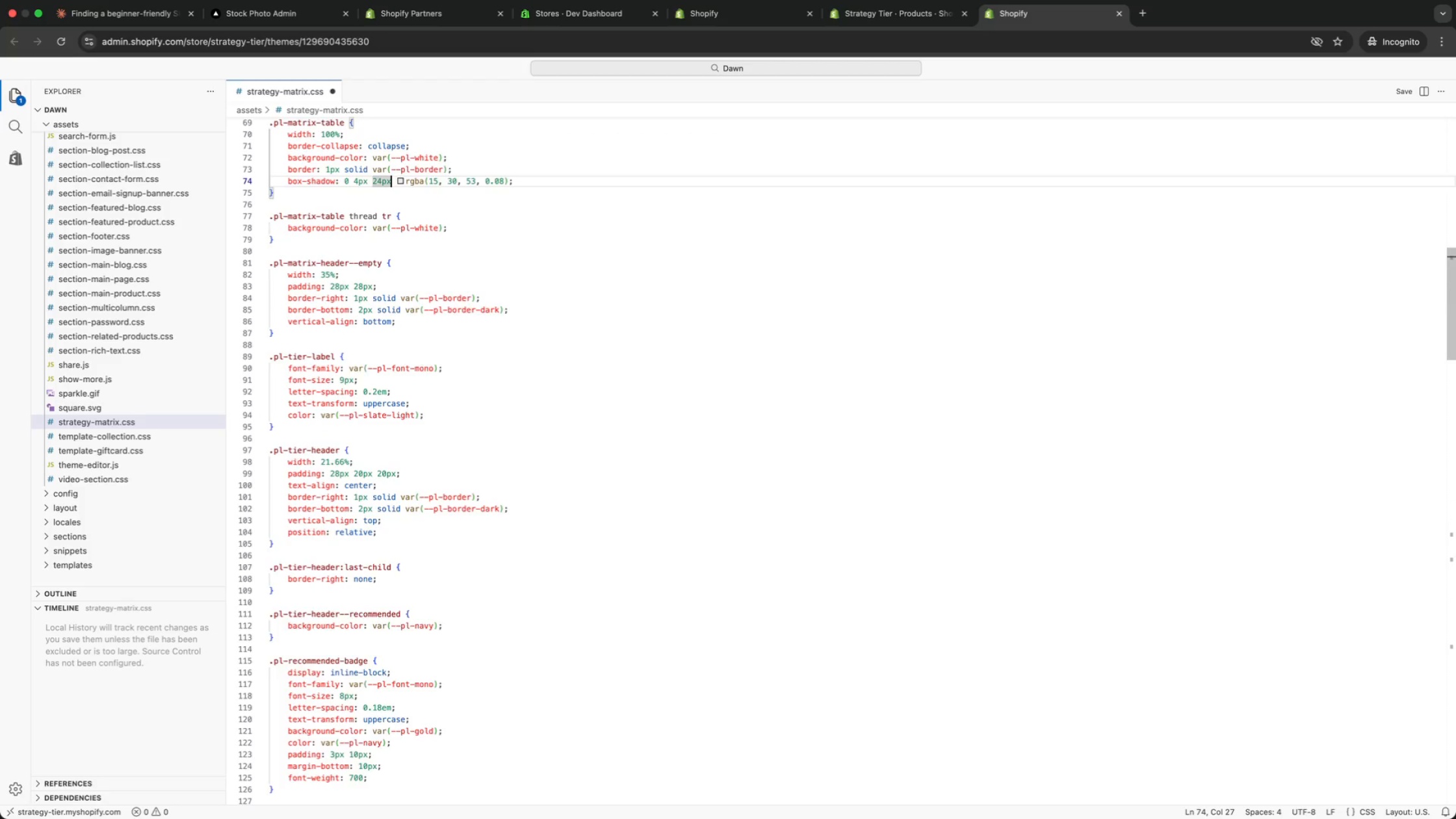 
key(ArrowUp)
 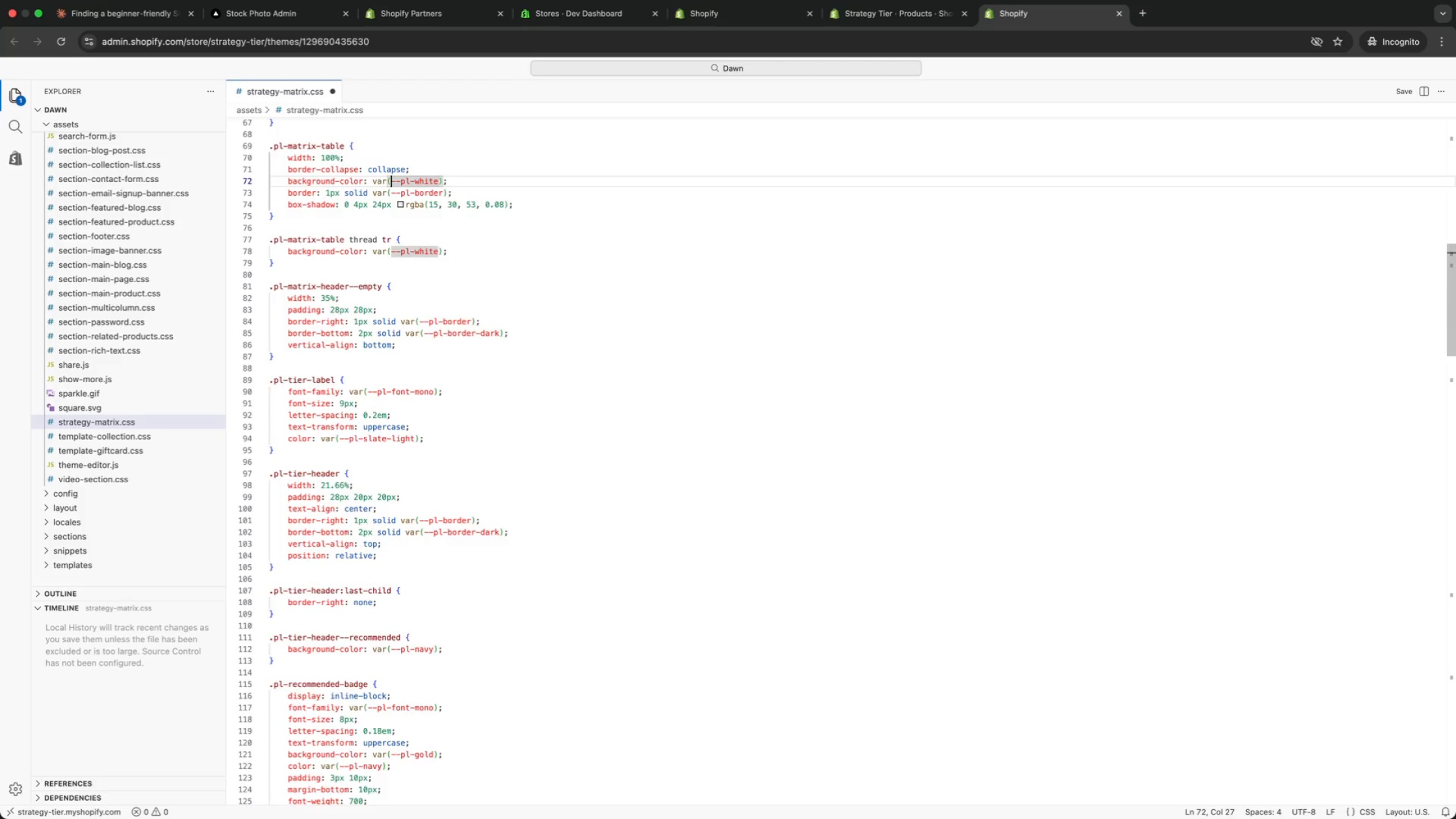 
key(ArrowUp)
 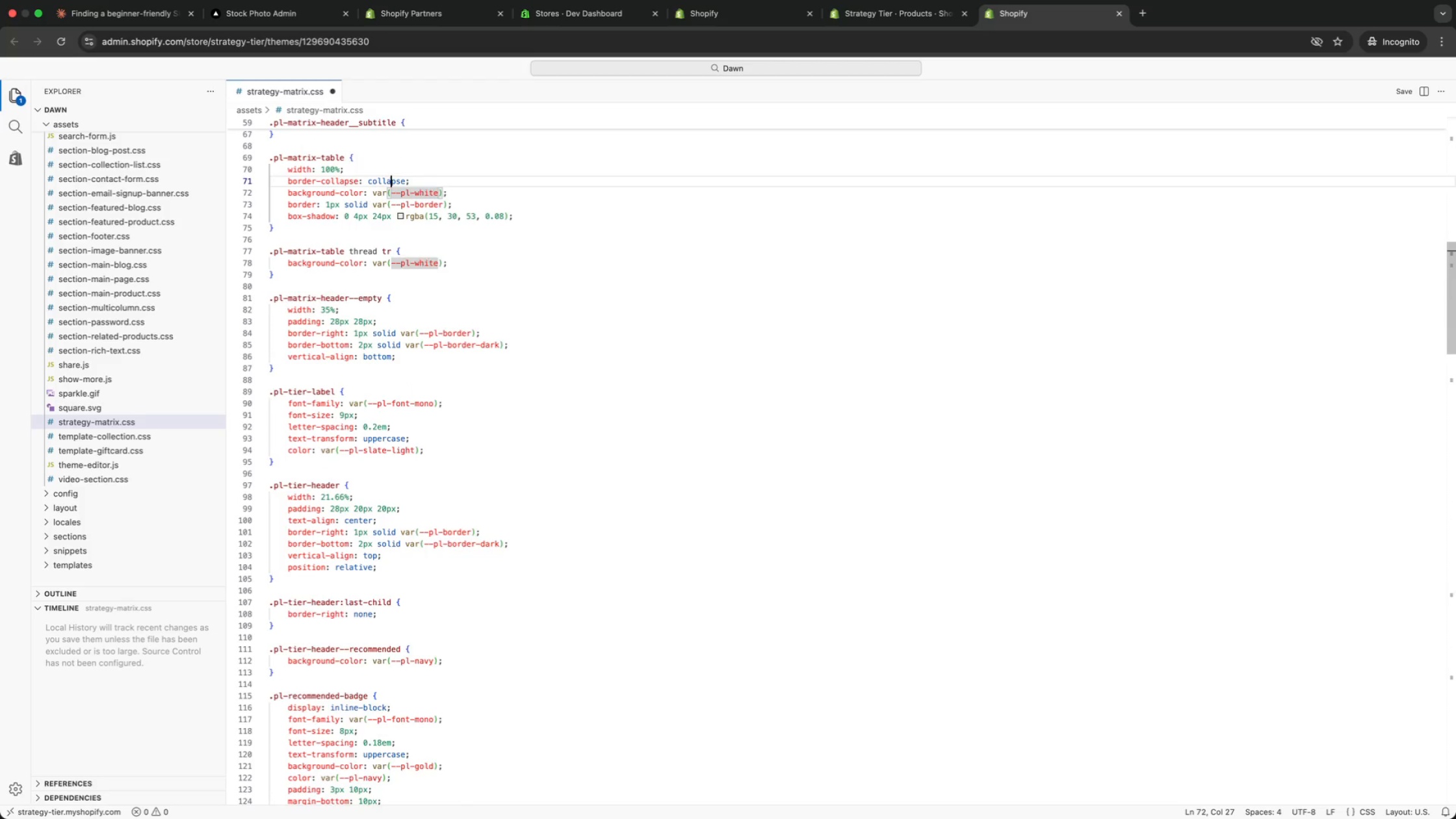 
key(ArrowUp)
 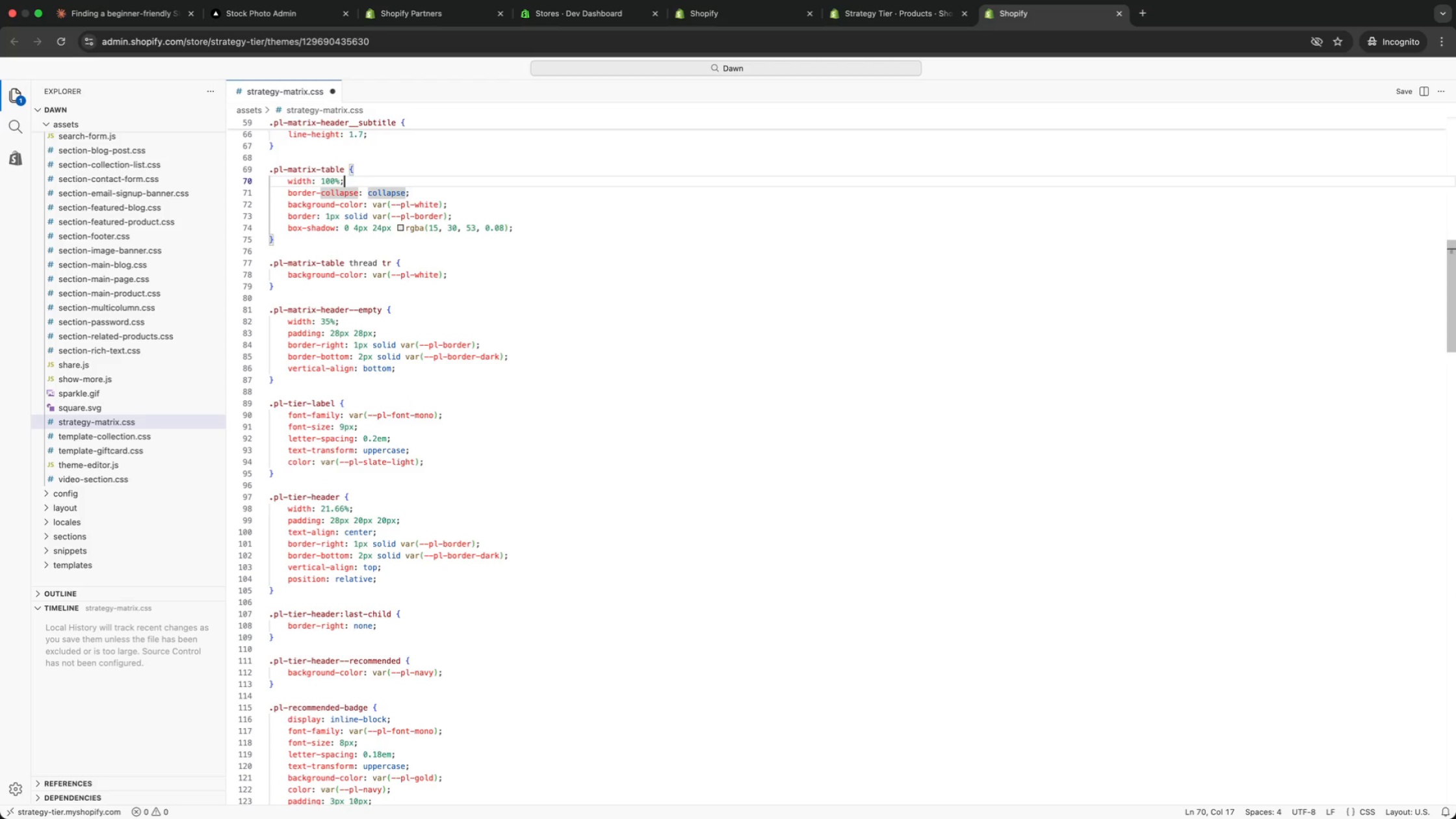 
key(ArrowUp)
 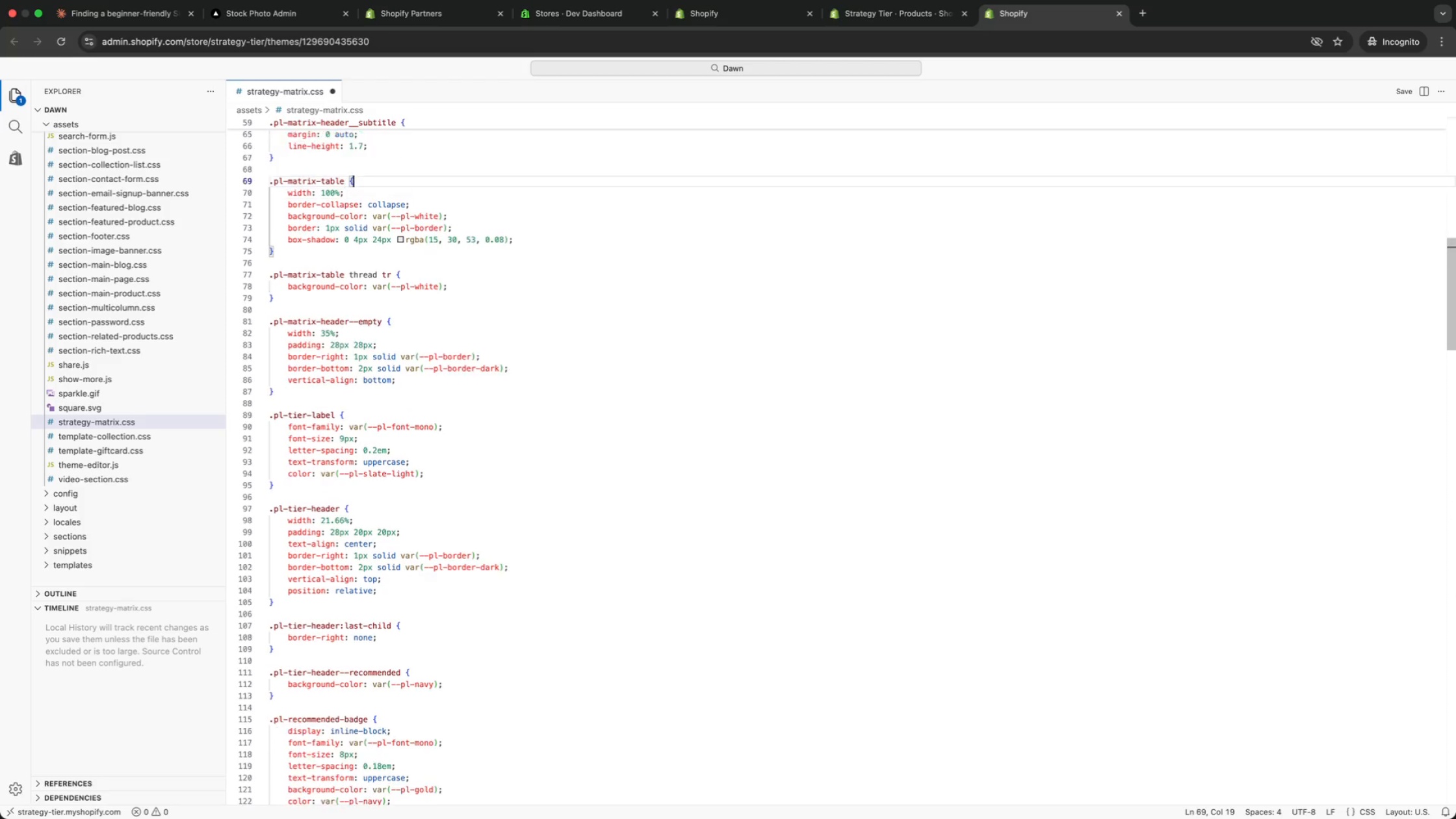 
key(ArrowUp)
 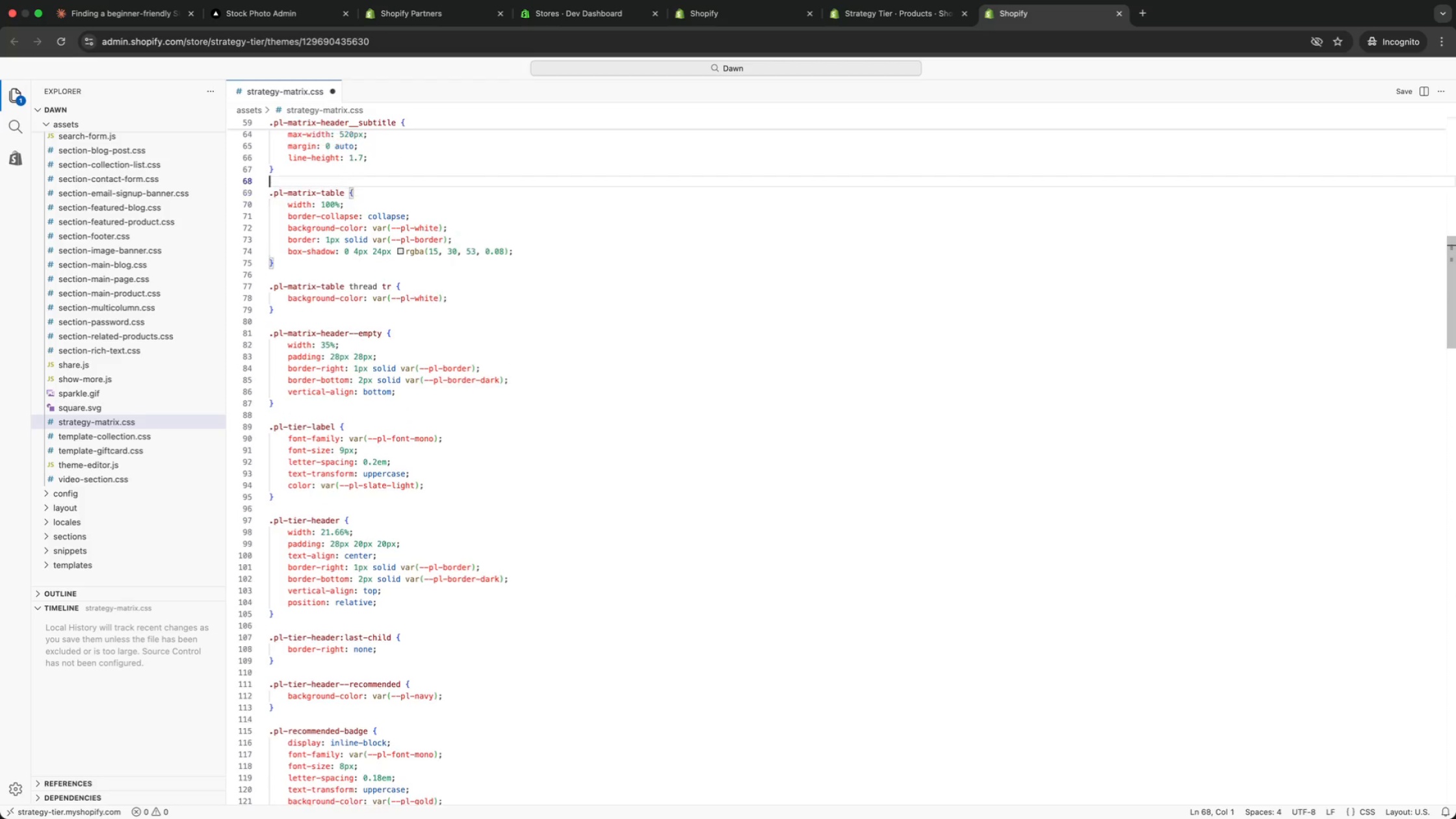 
key(ArrowUp)
 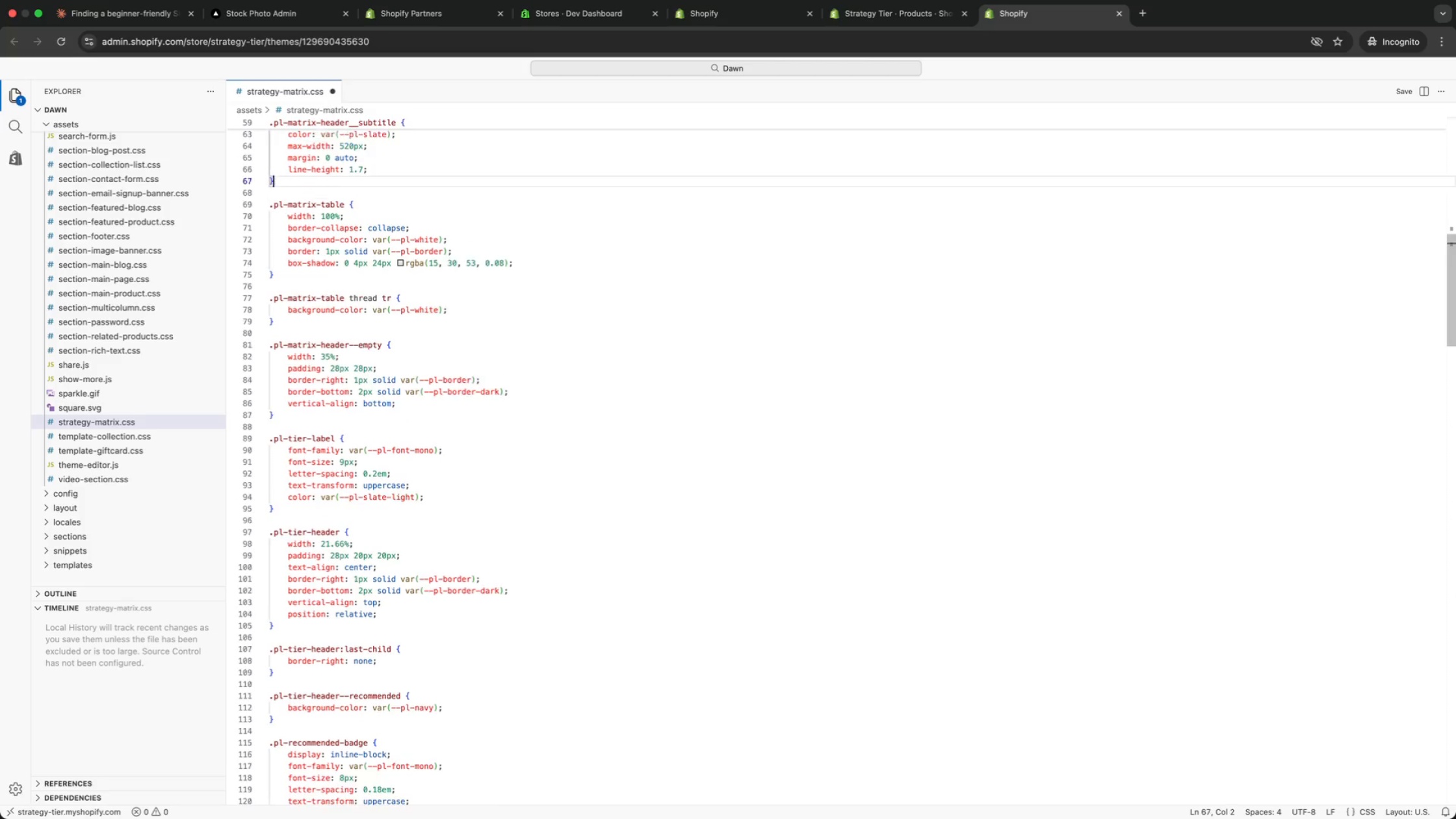 
key(ArrowUp)
 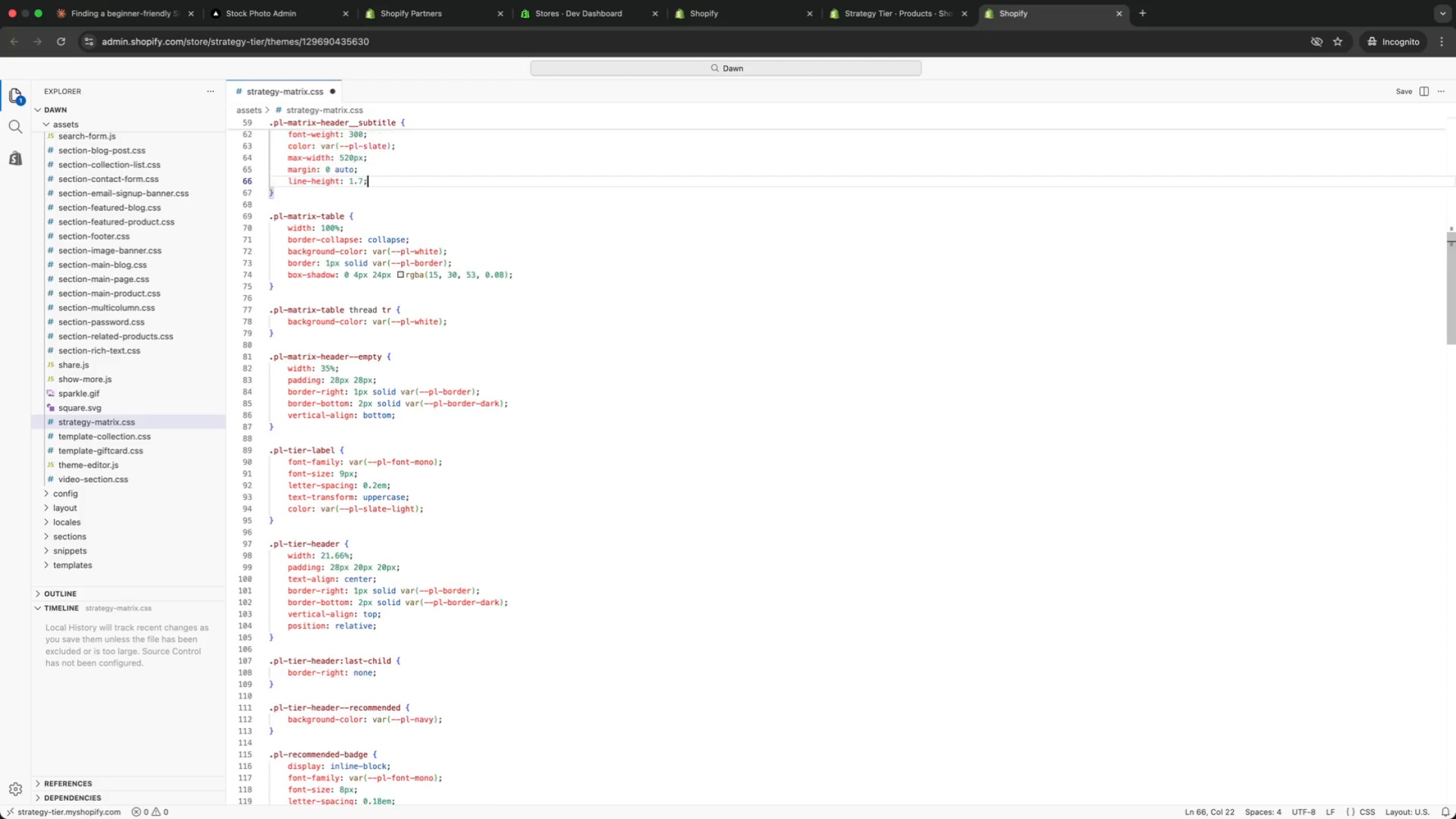 
key(ArrowUp)
 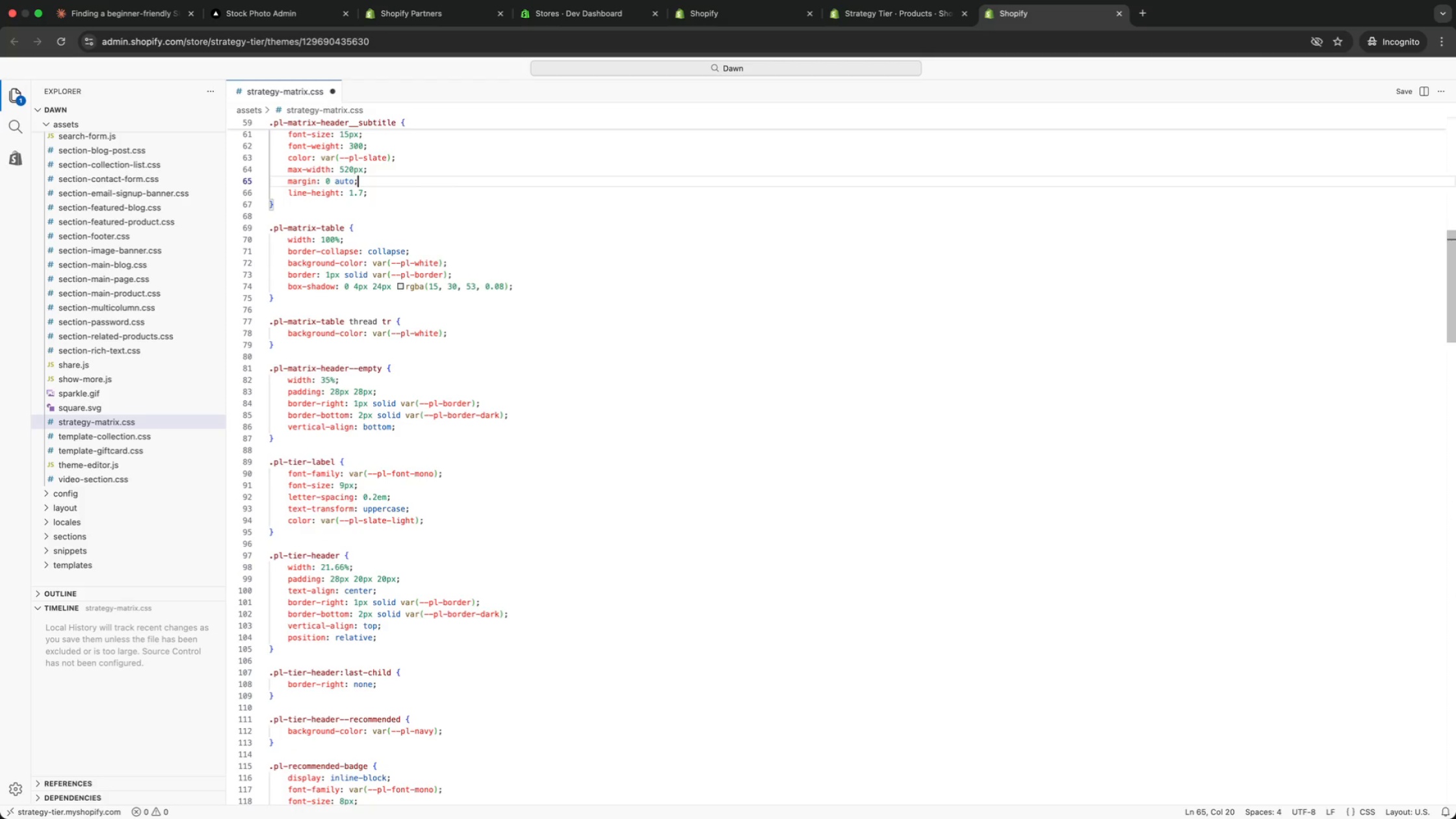 
key(ArrowUp)
 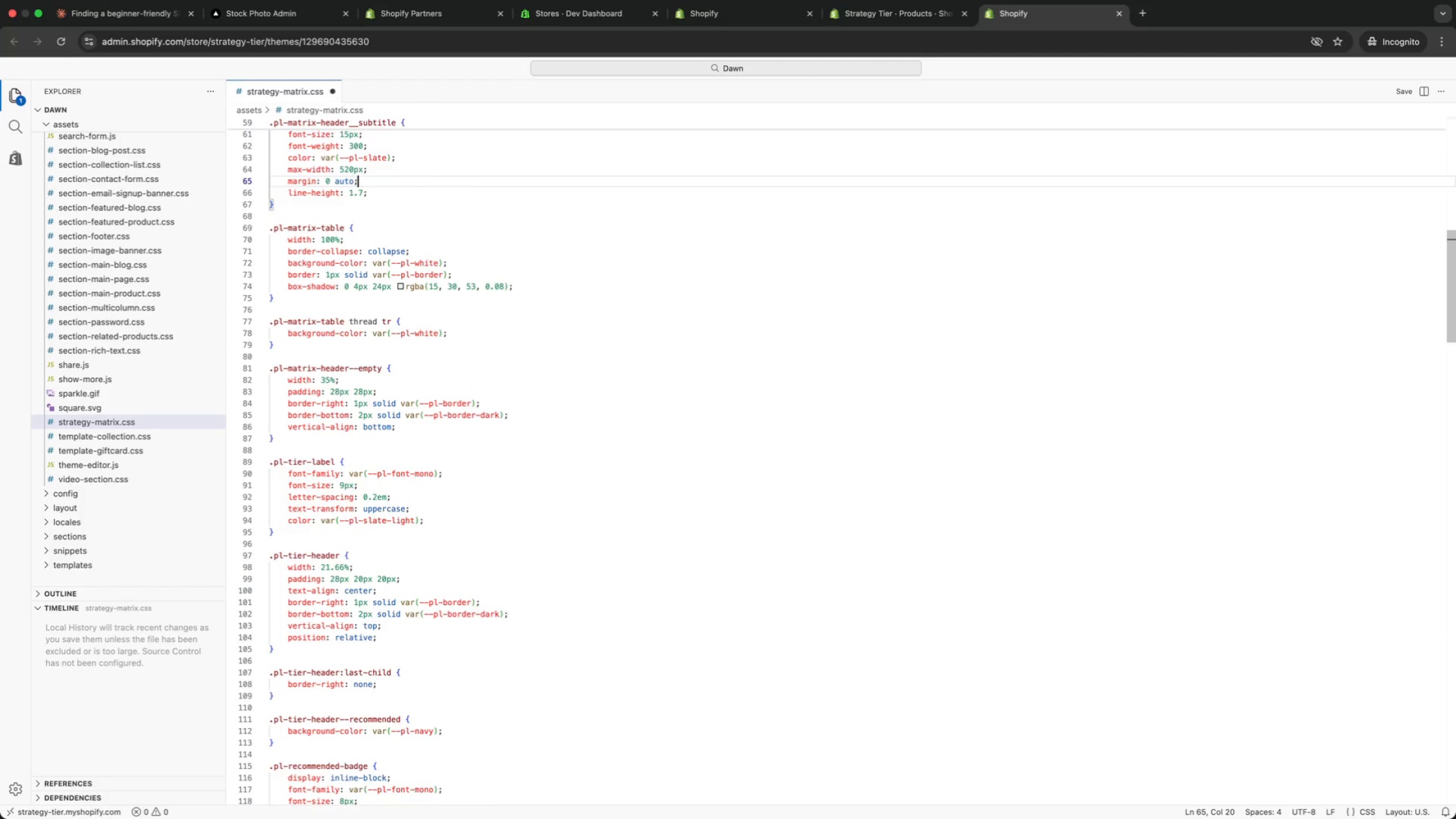 
key(ArrowUp)
 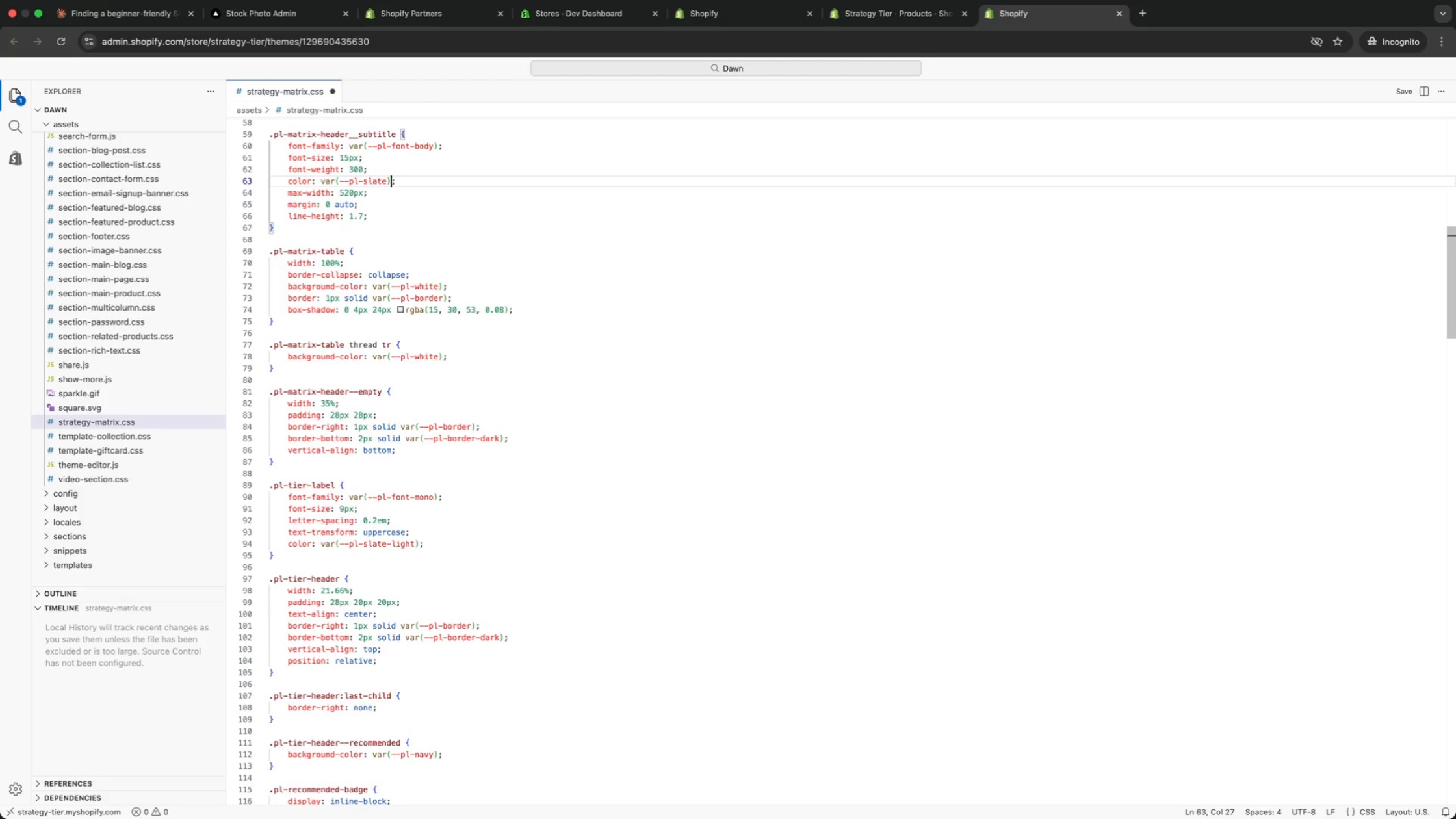 
key(ArrowUp)
 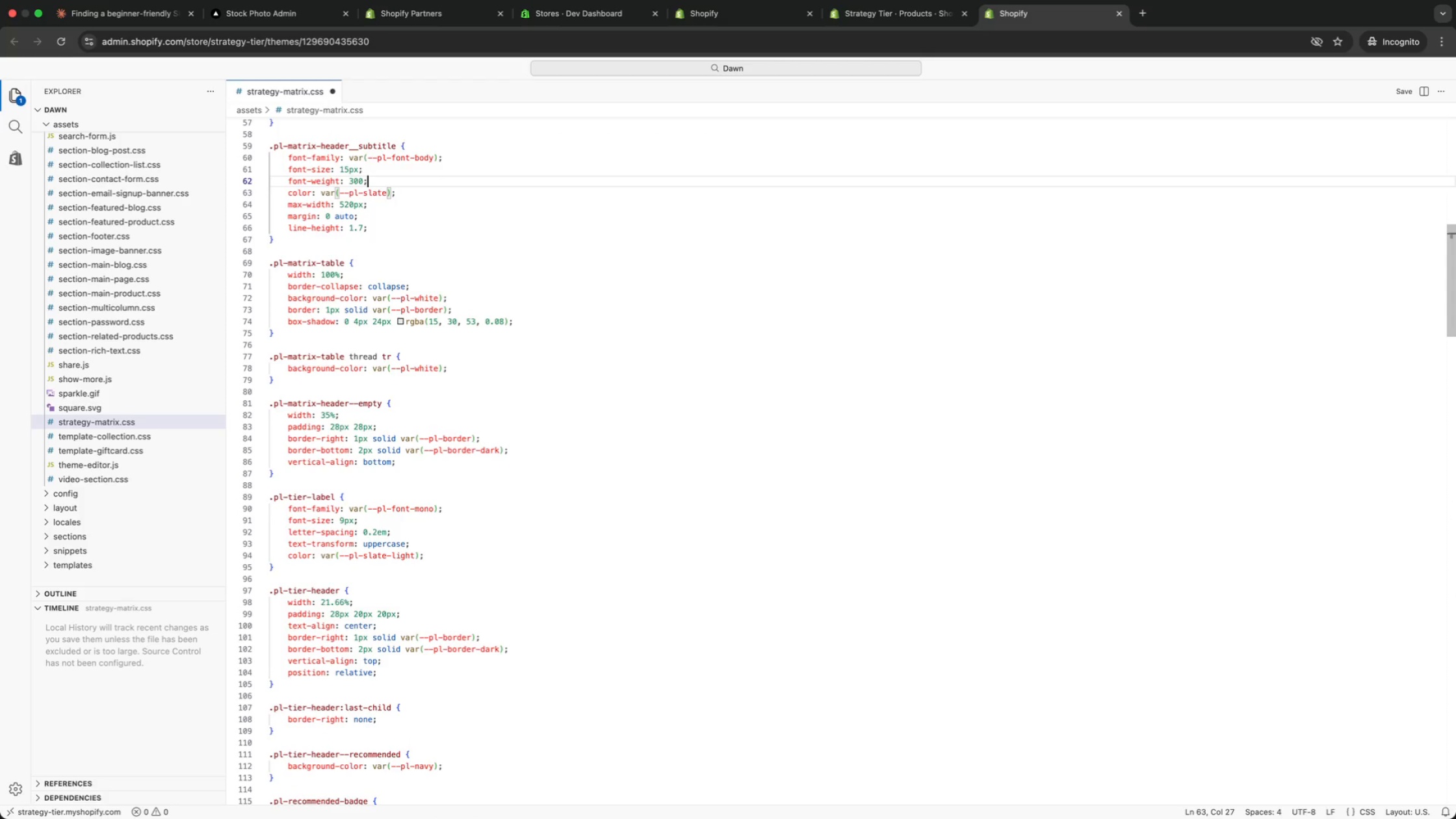 
key(ArrowUp)
 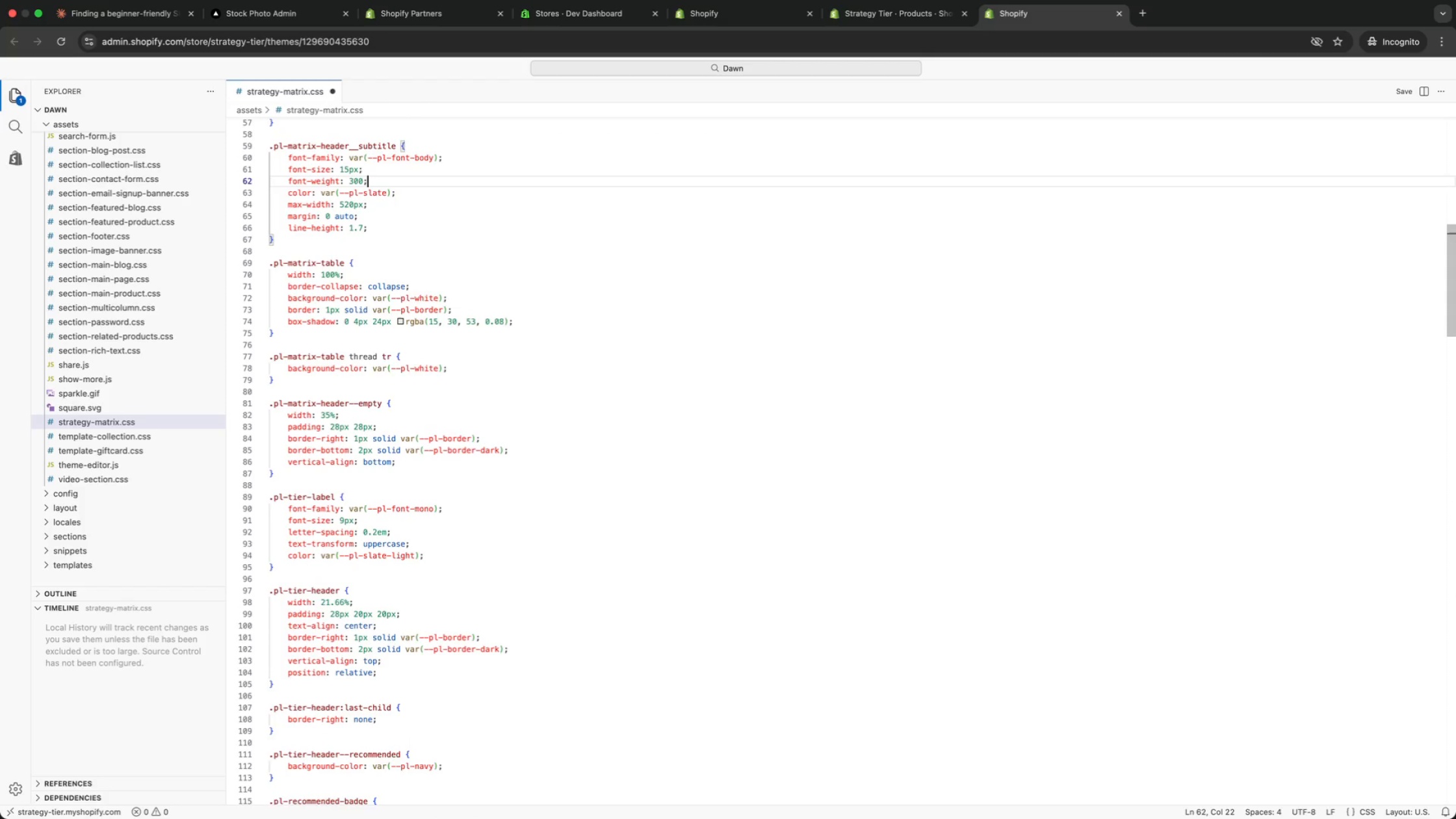 
key(ArrowUp)
 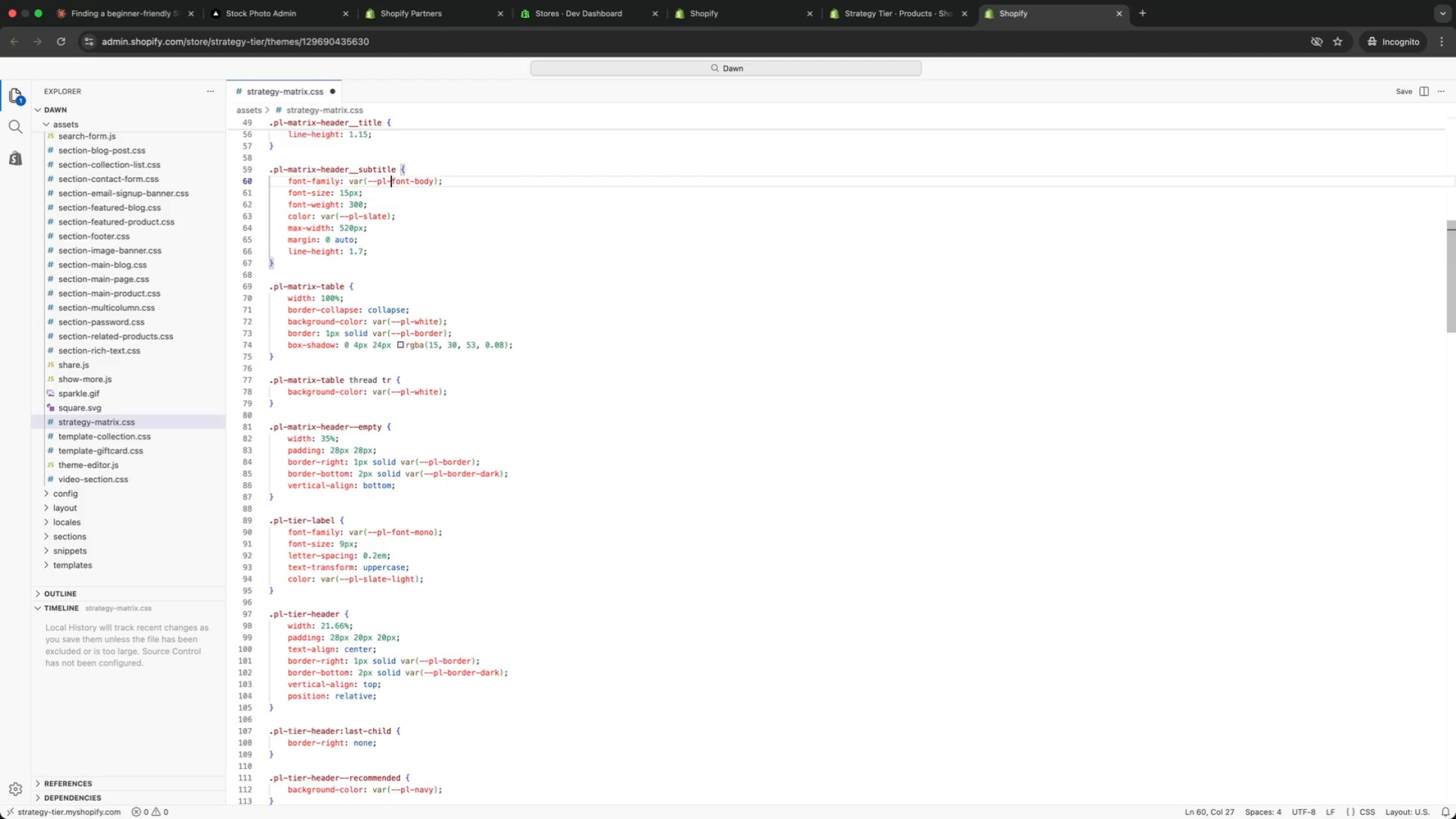 
key(ArrowUp)
 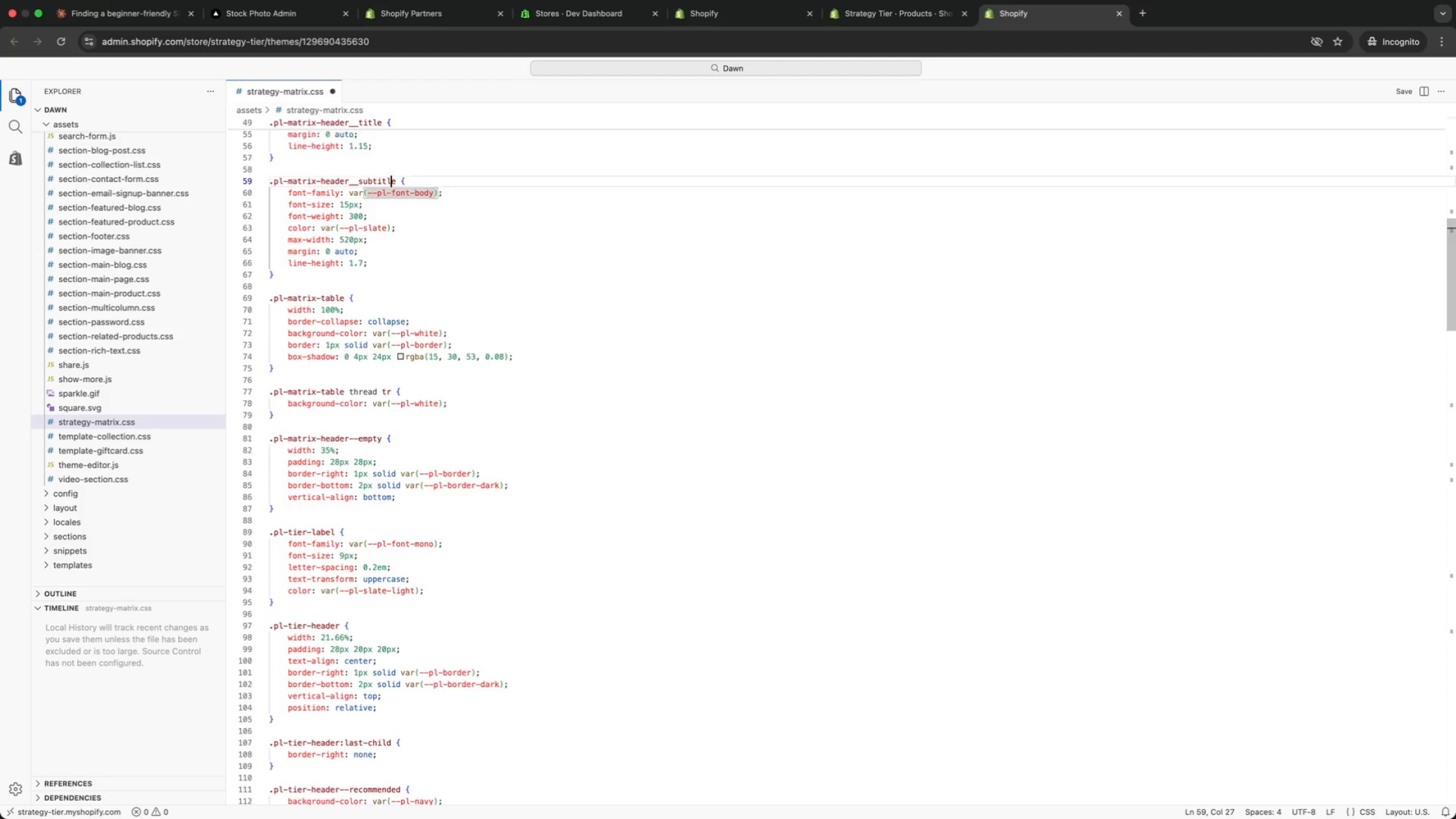 
key(ArrowUp)
 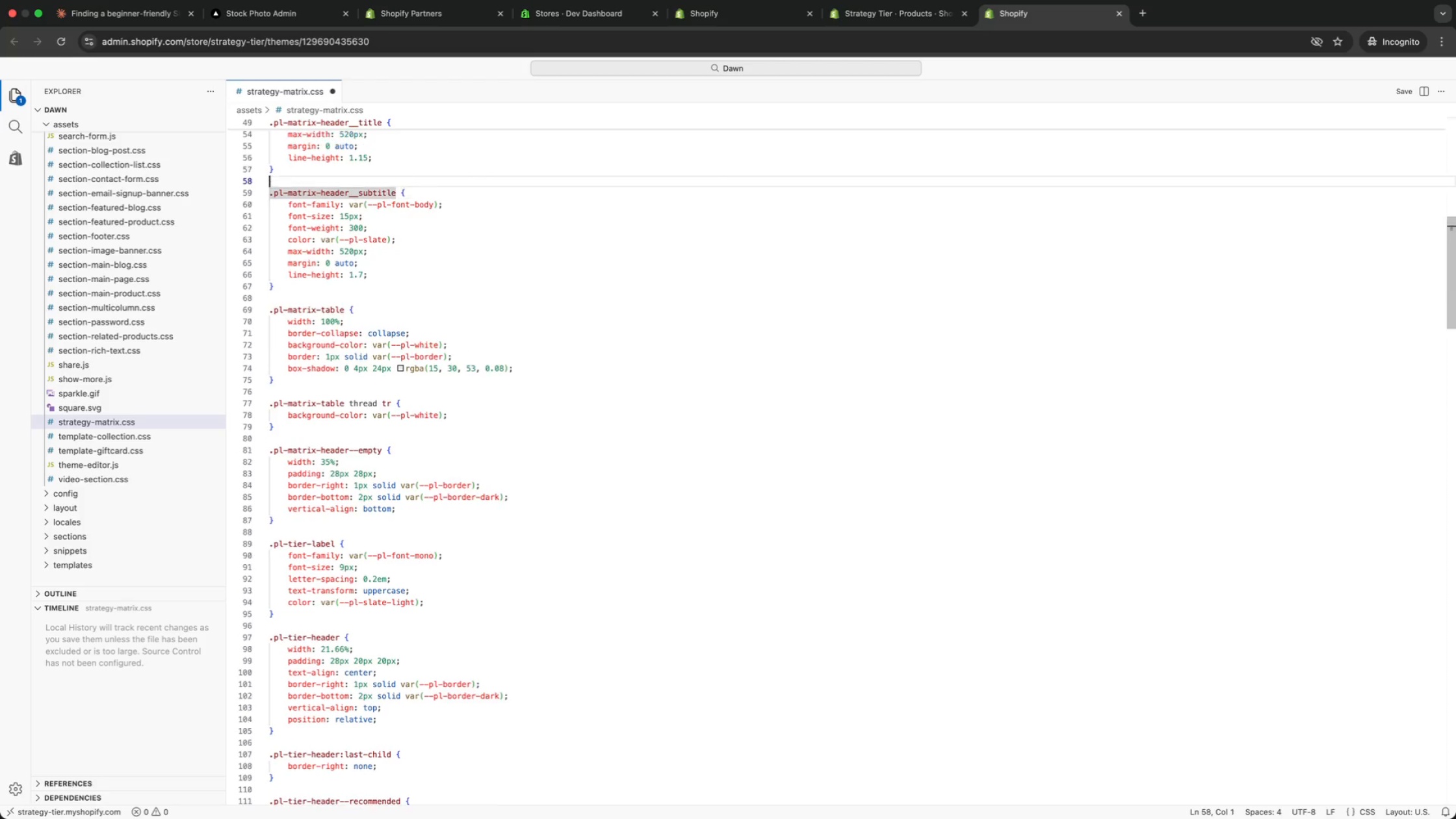 
key(ArrowUp)
 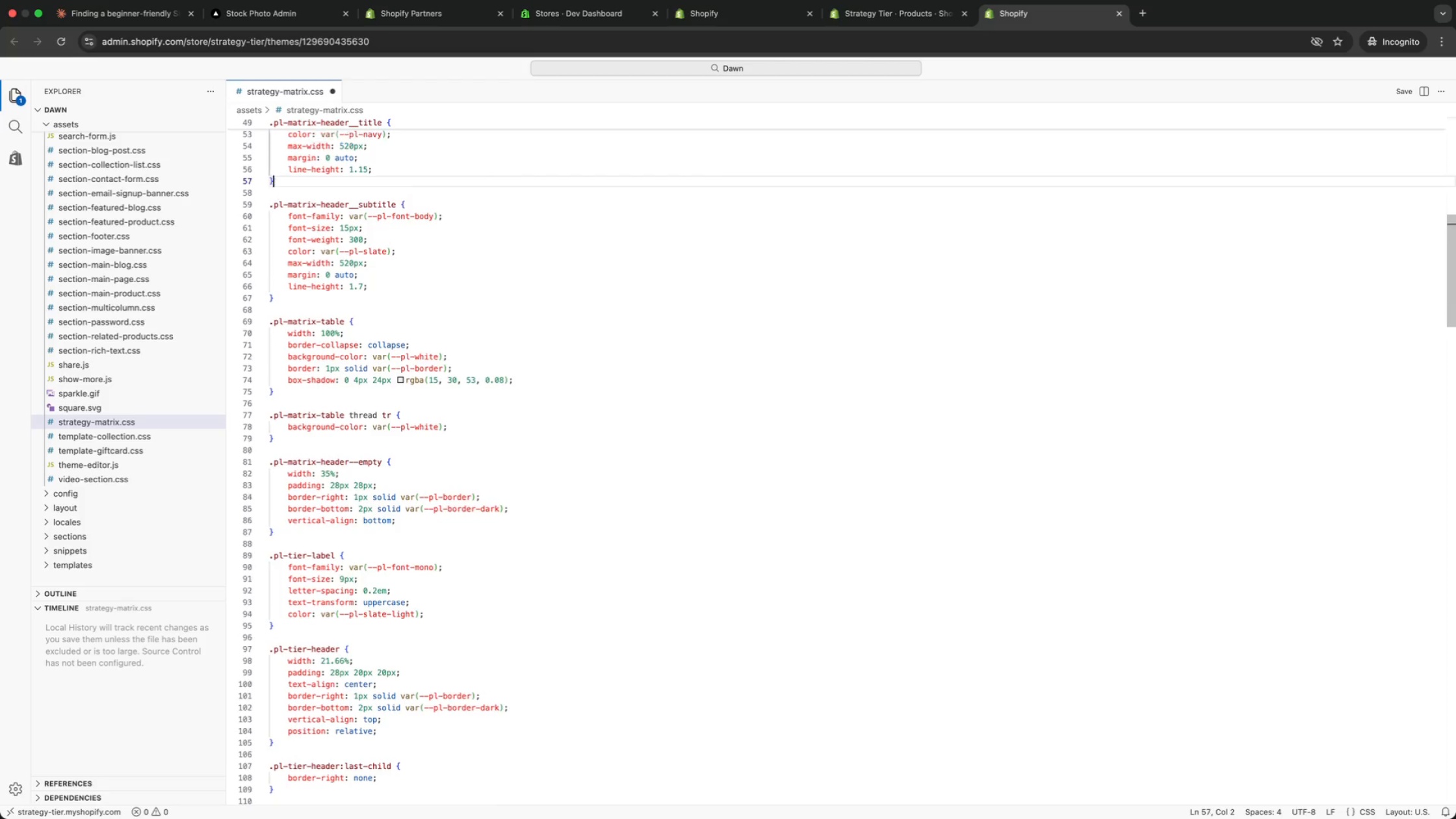 
key(ArrowUp)
 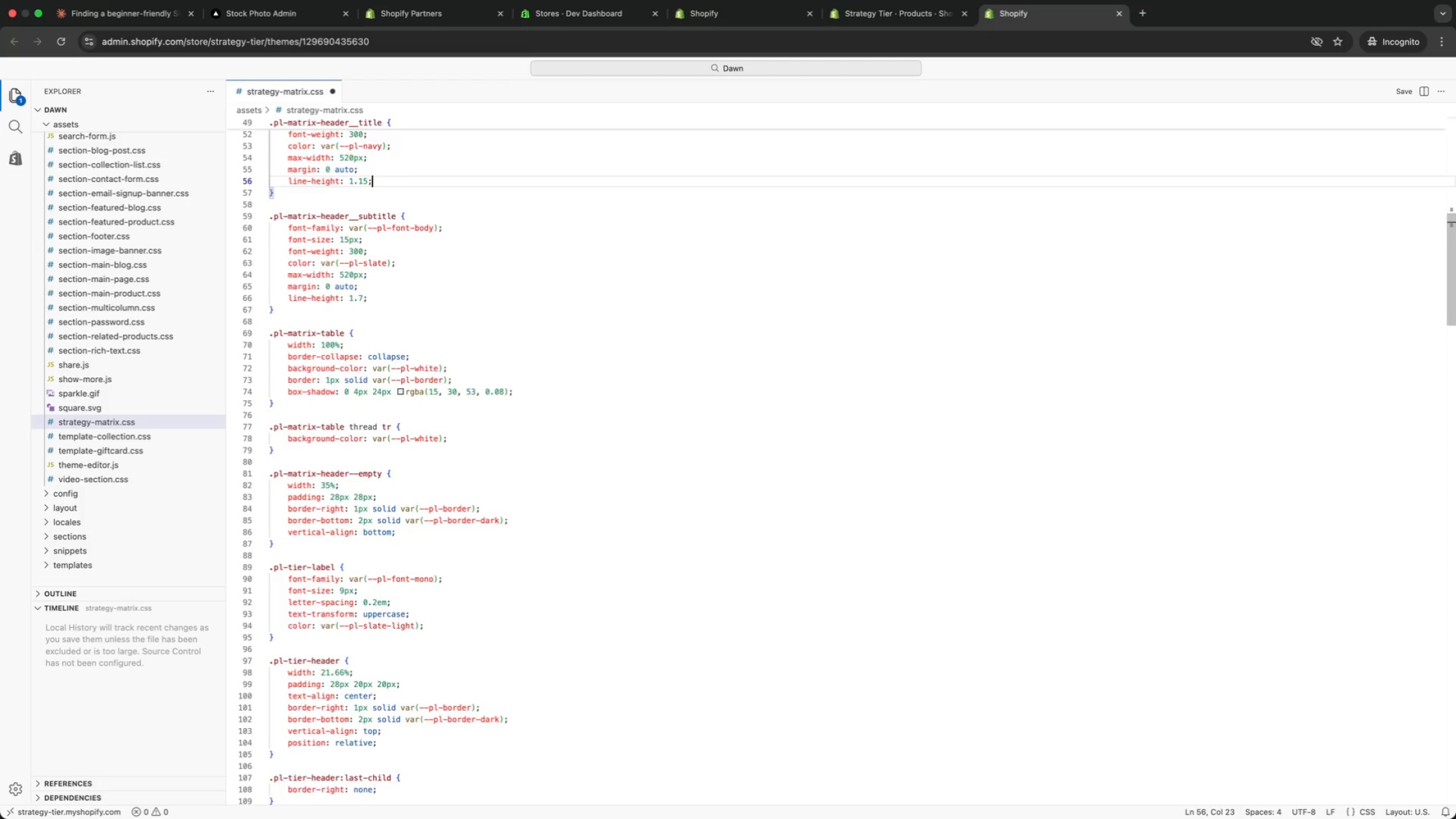 
key(ArrowUp)
 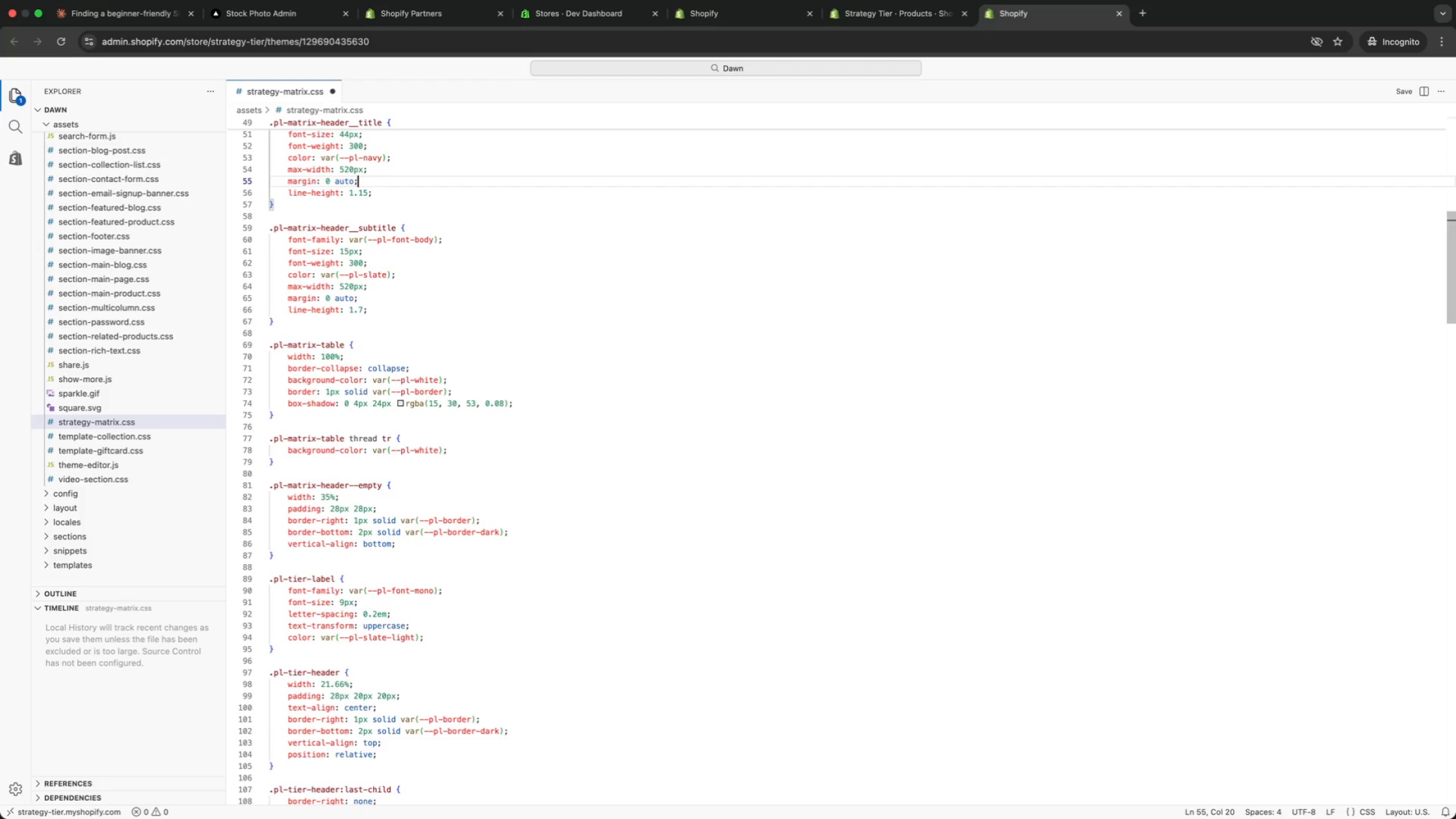 
key(ArrowUp)
 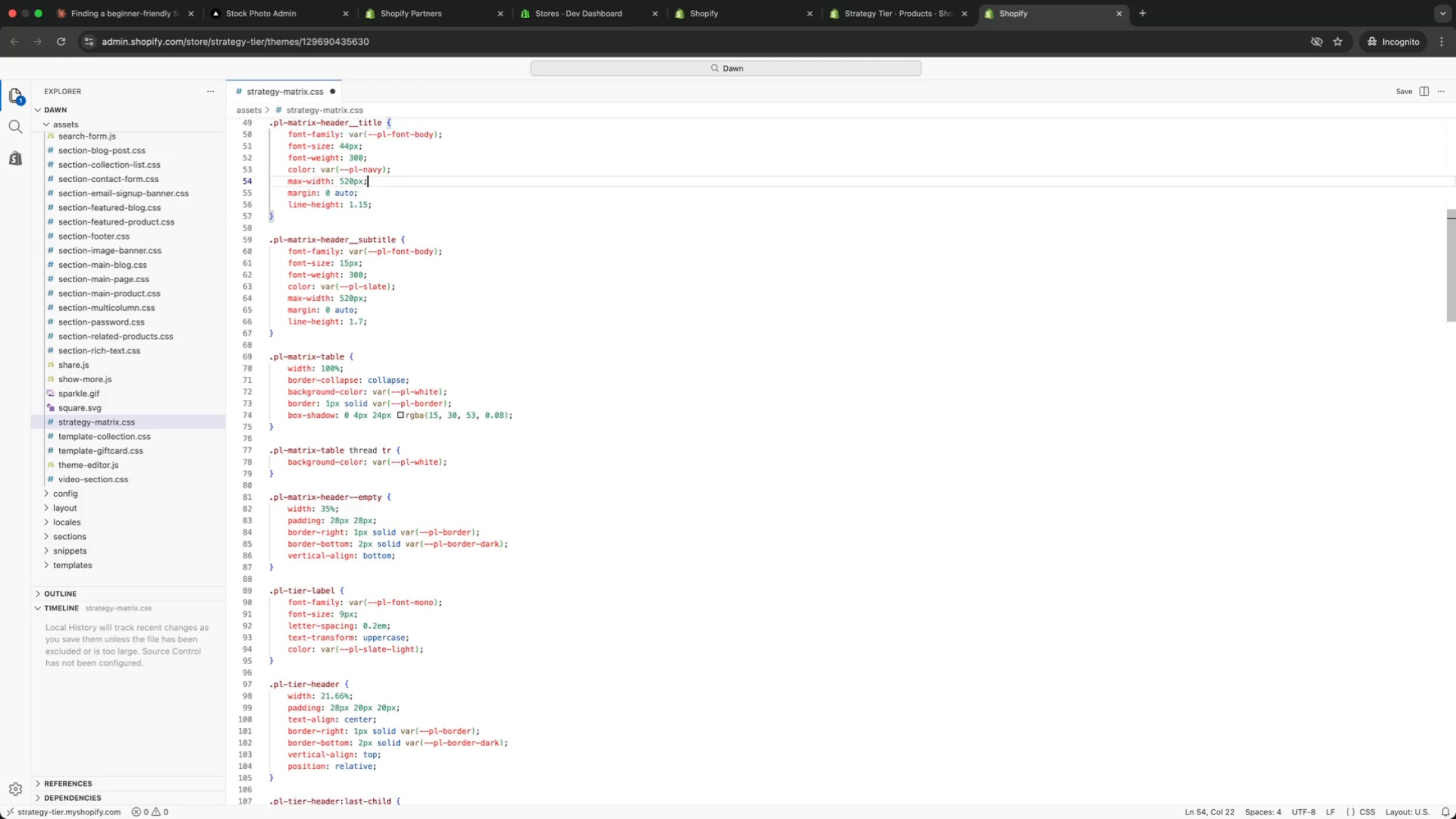 
key(ArrowUp)
 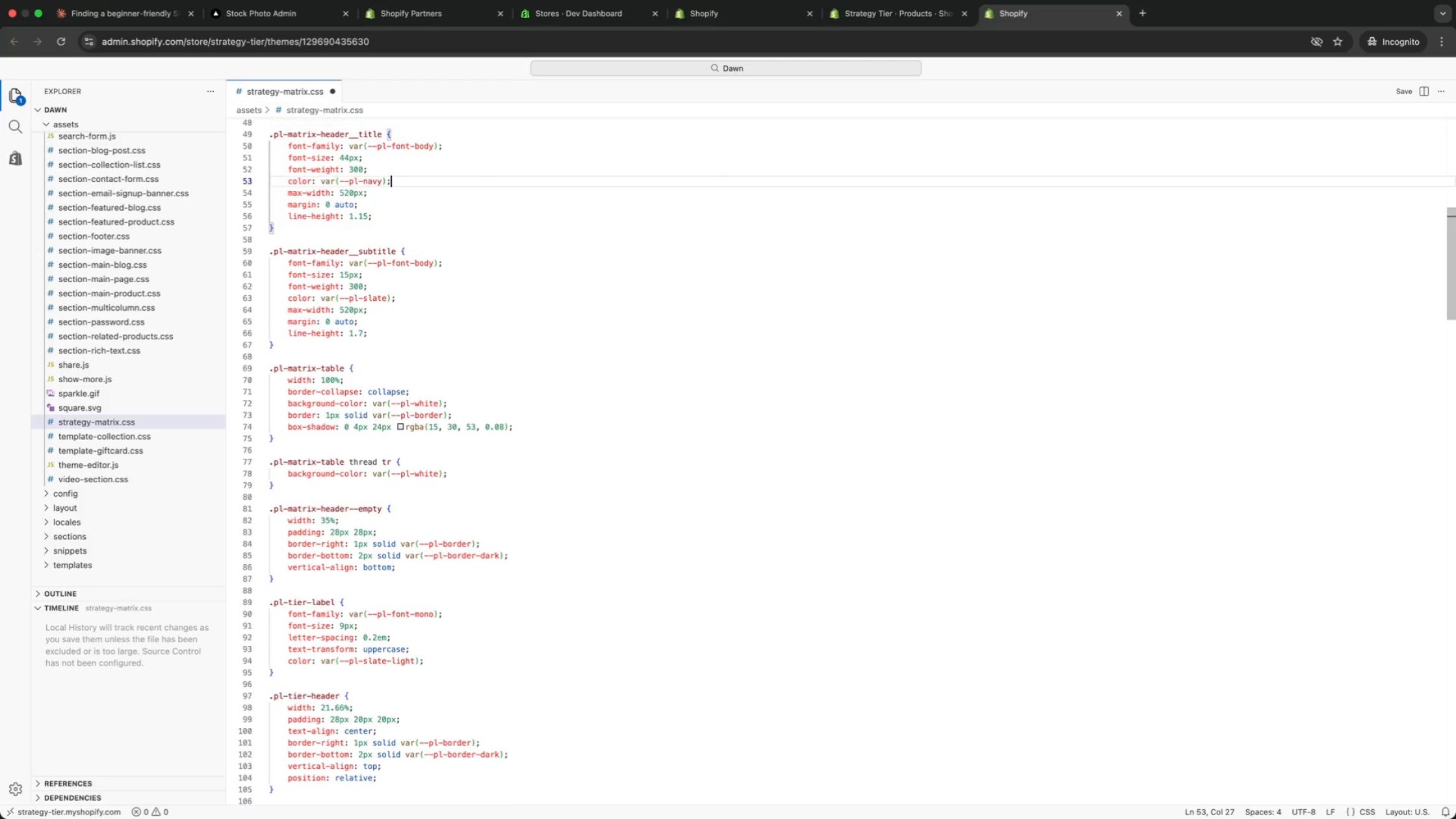 
key(ArrowUp)
 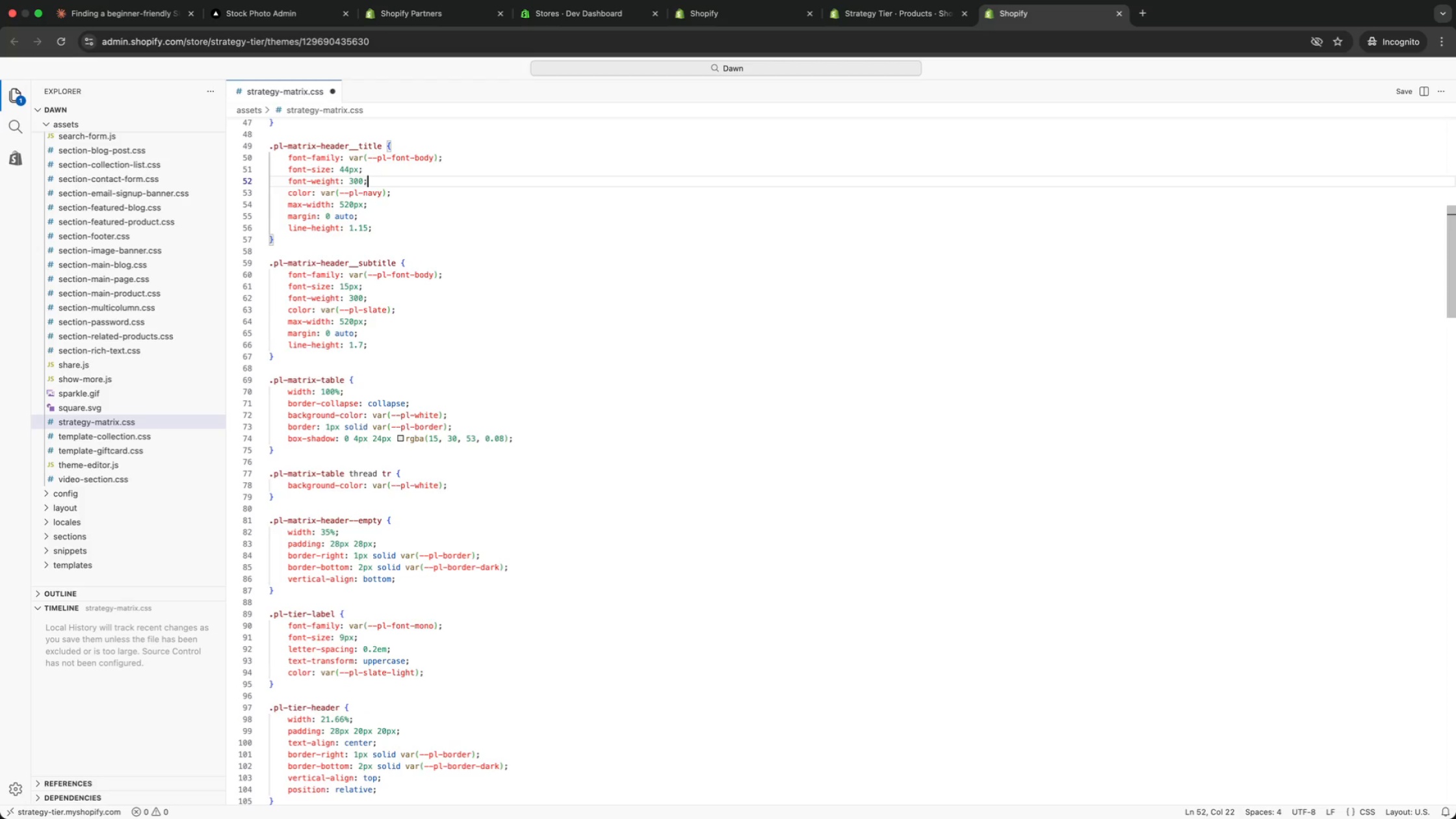 
key(ArrowUp)
 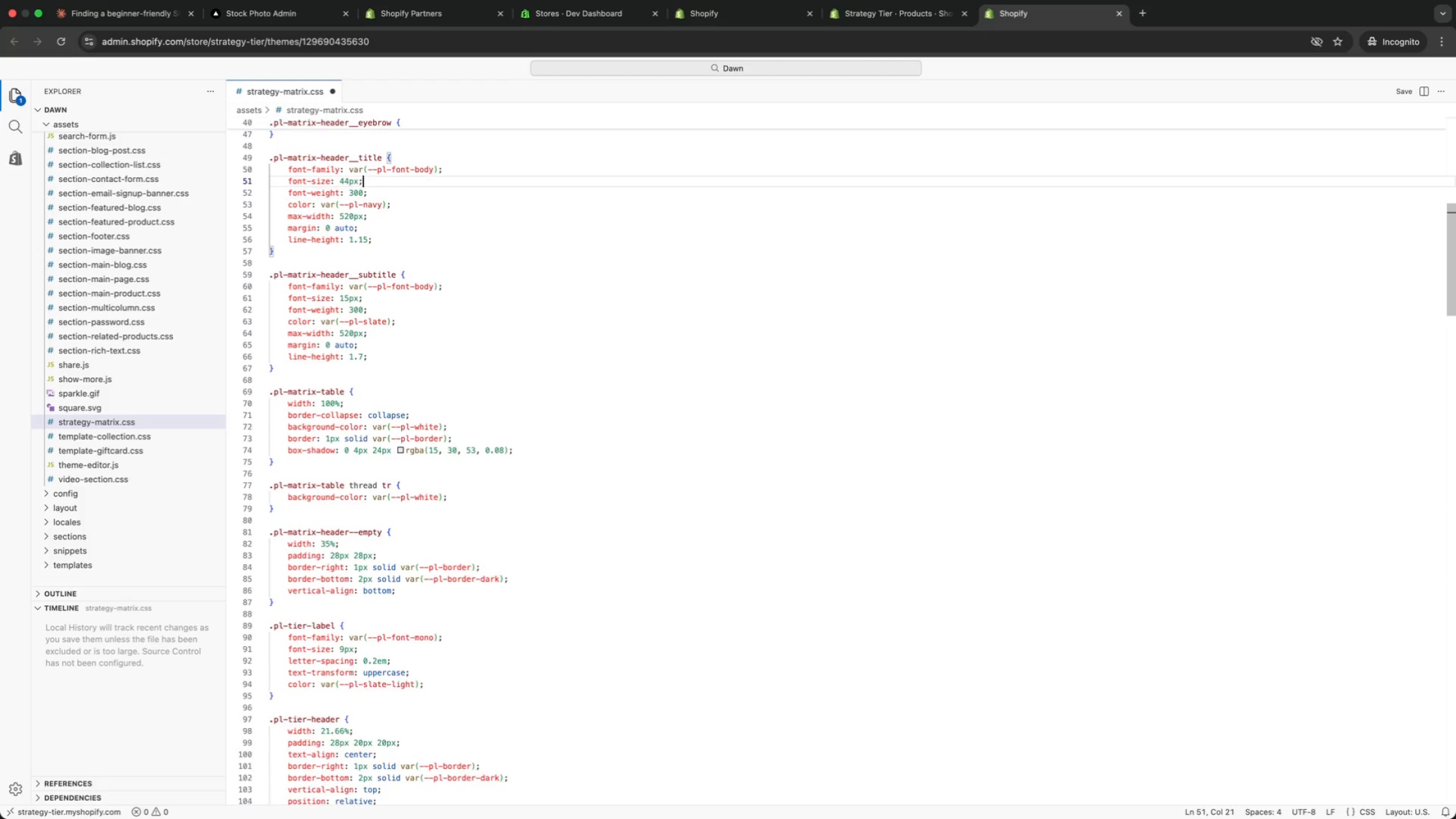 
key(ArrowUp)
 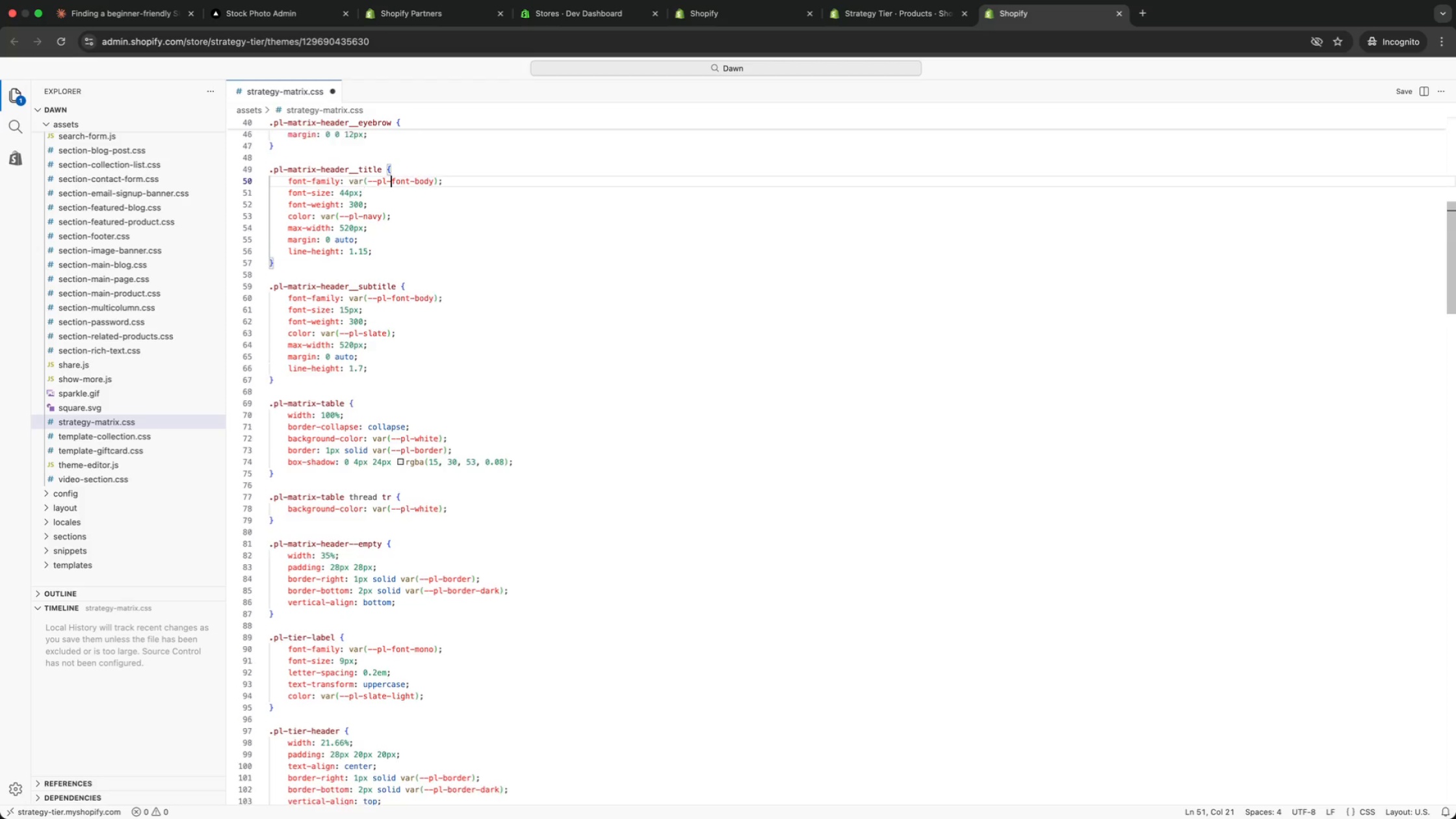 
key(ArrowUp)
 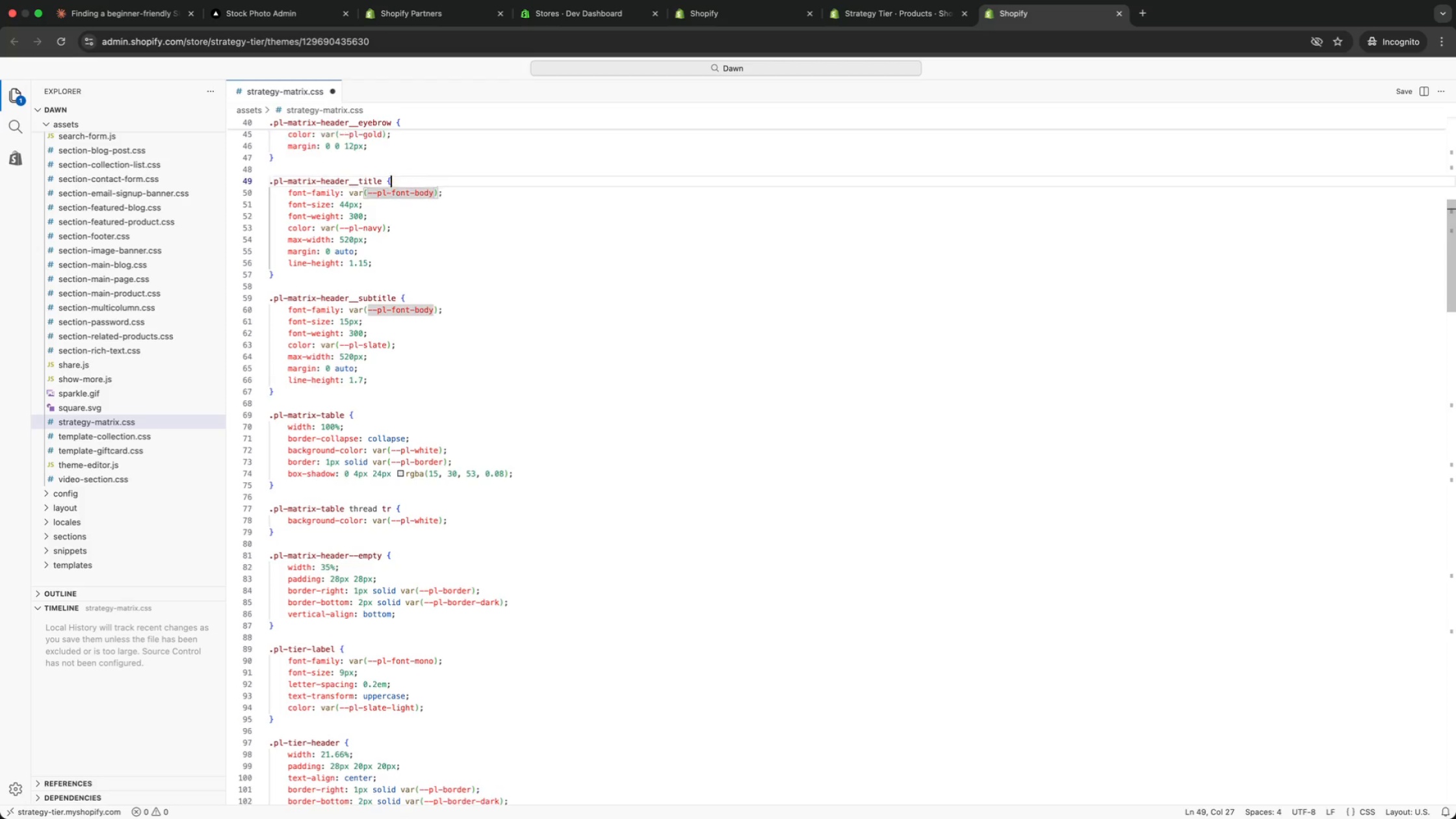 
key(ArrowUp)
 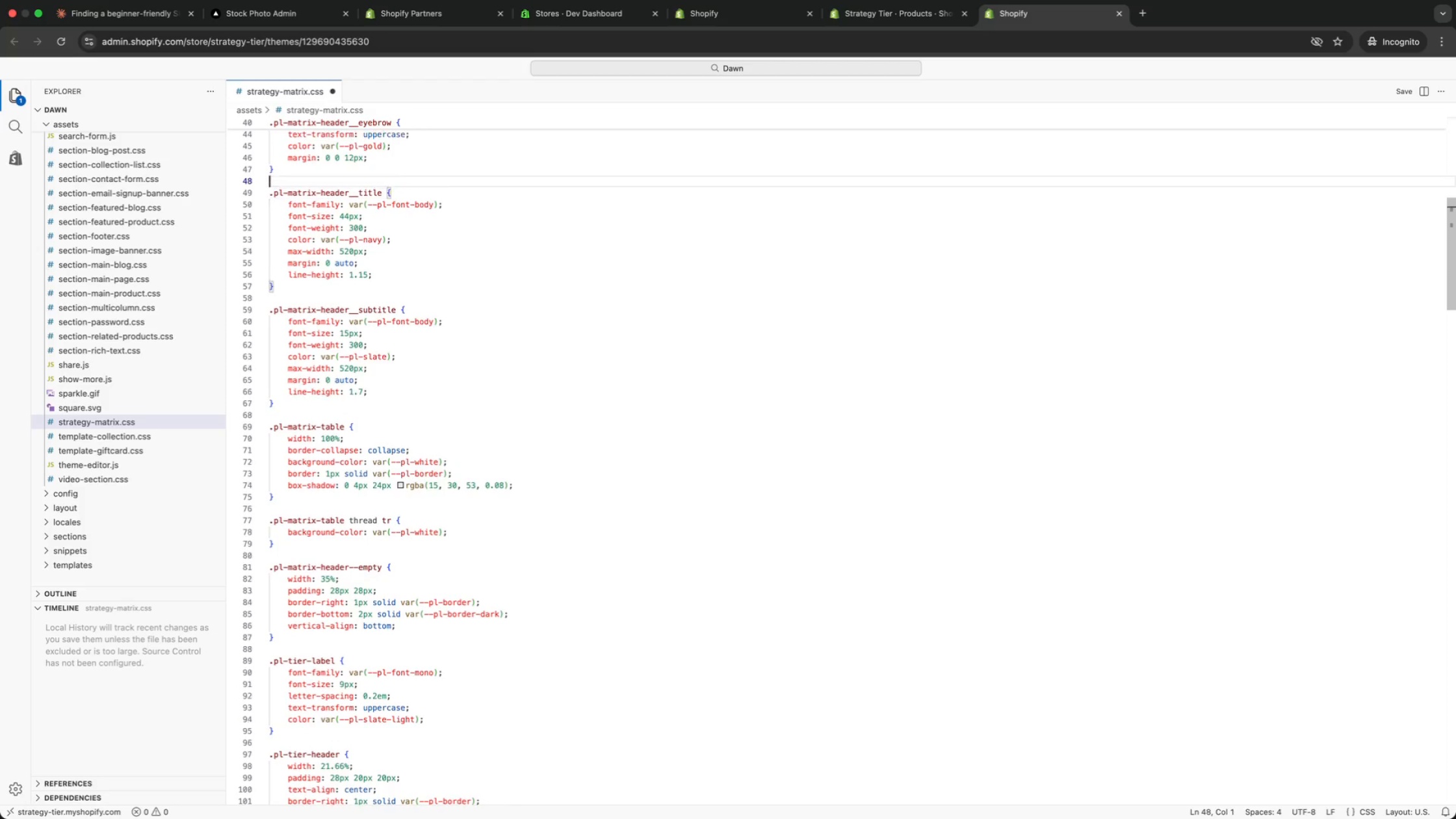 
key(ArrowUp)
 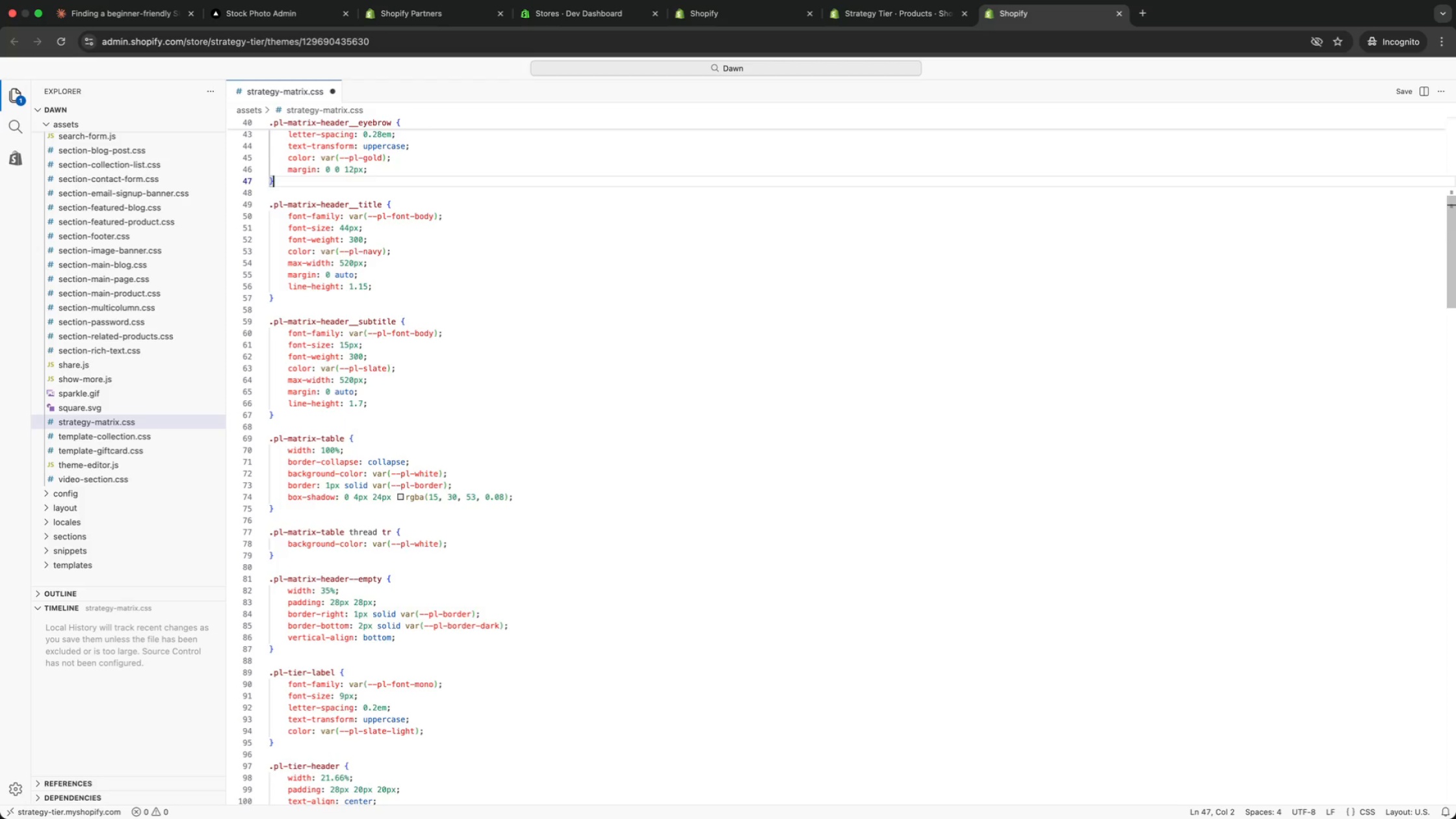 
key(ArrowUp)
 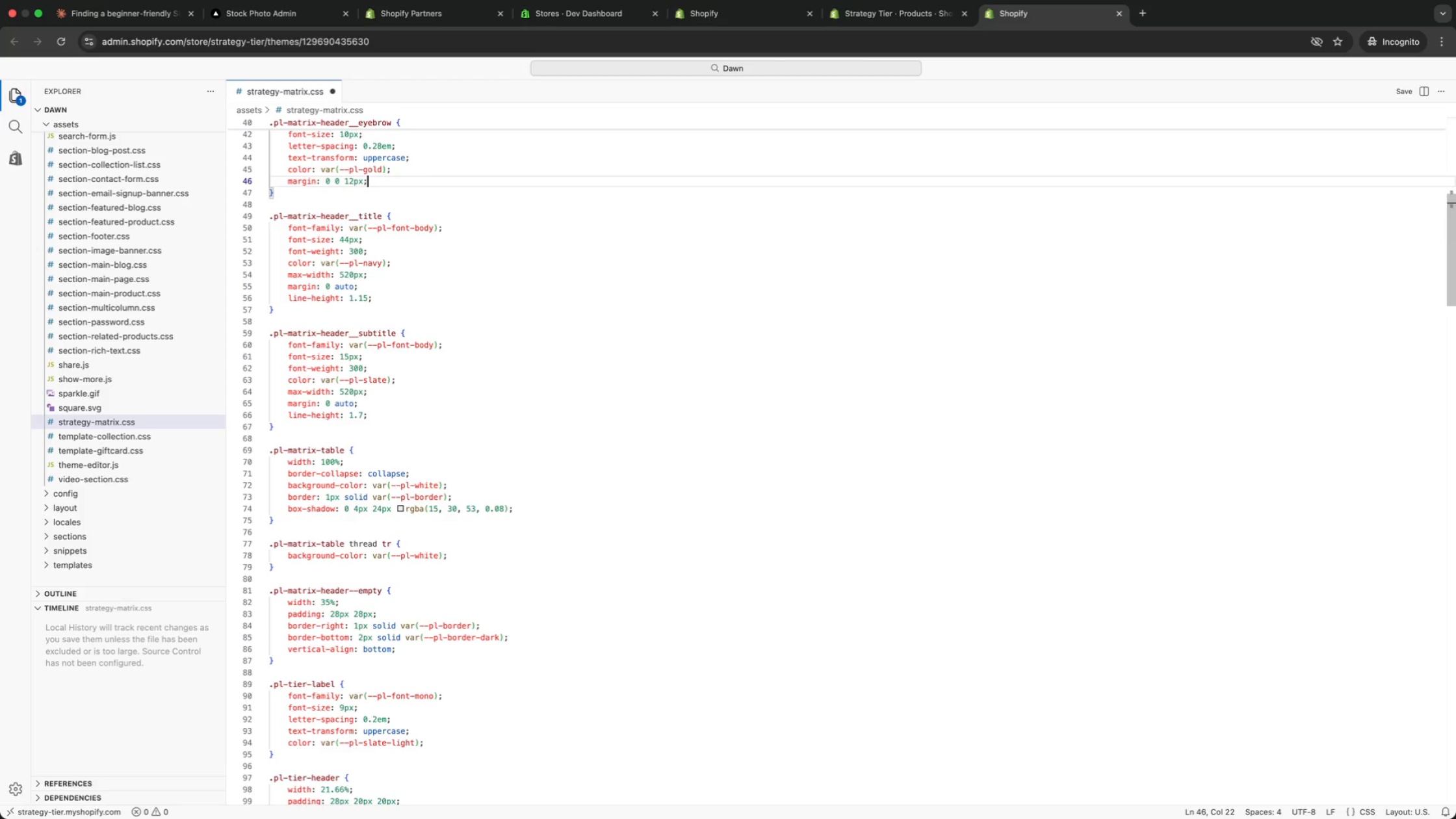 
key(ArrowUp)
 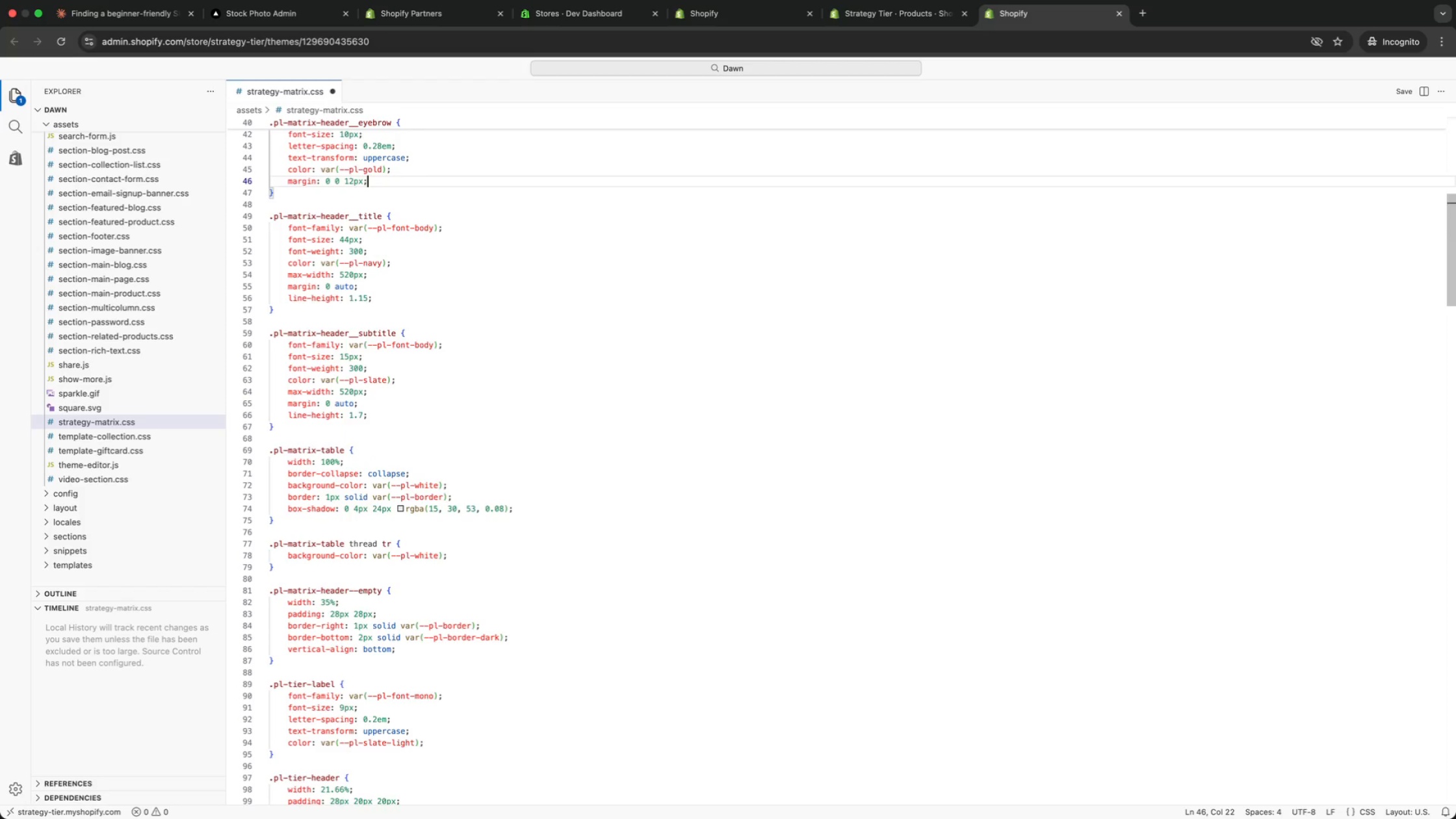 
key(ArrowUp)
 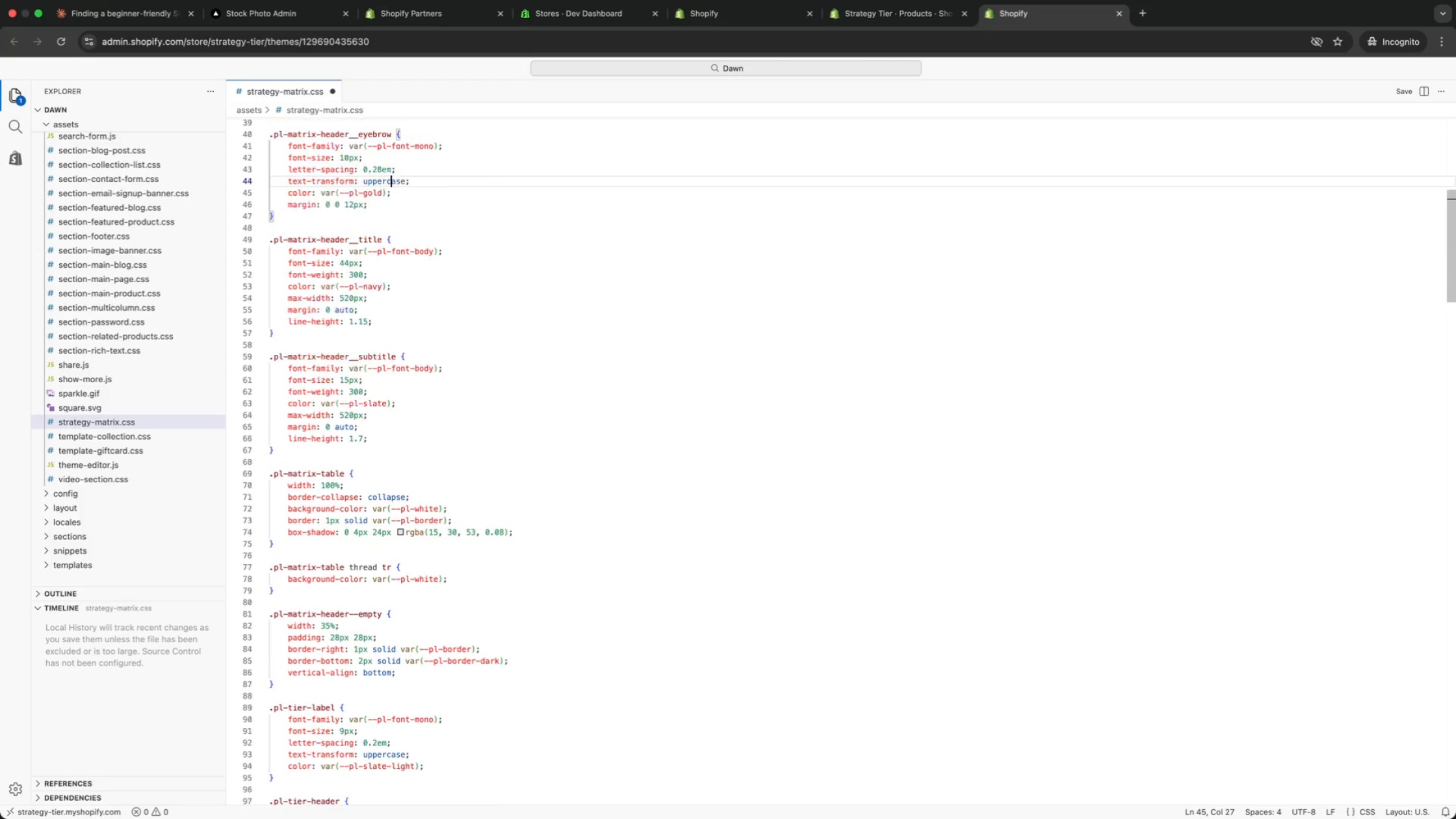 
key(ArrowUp)
 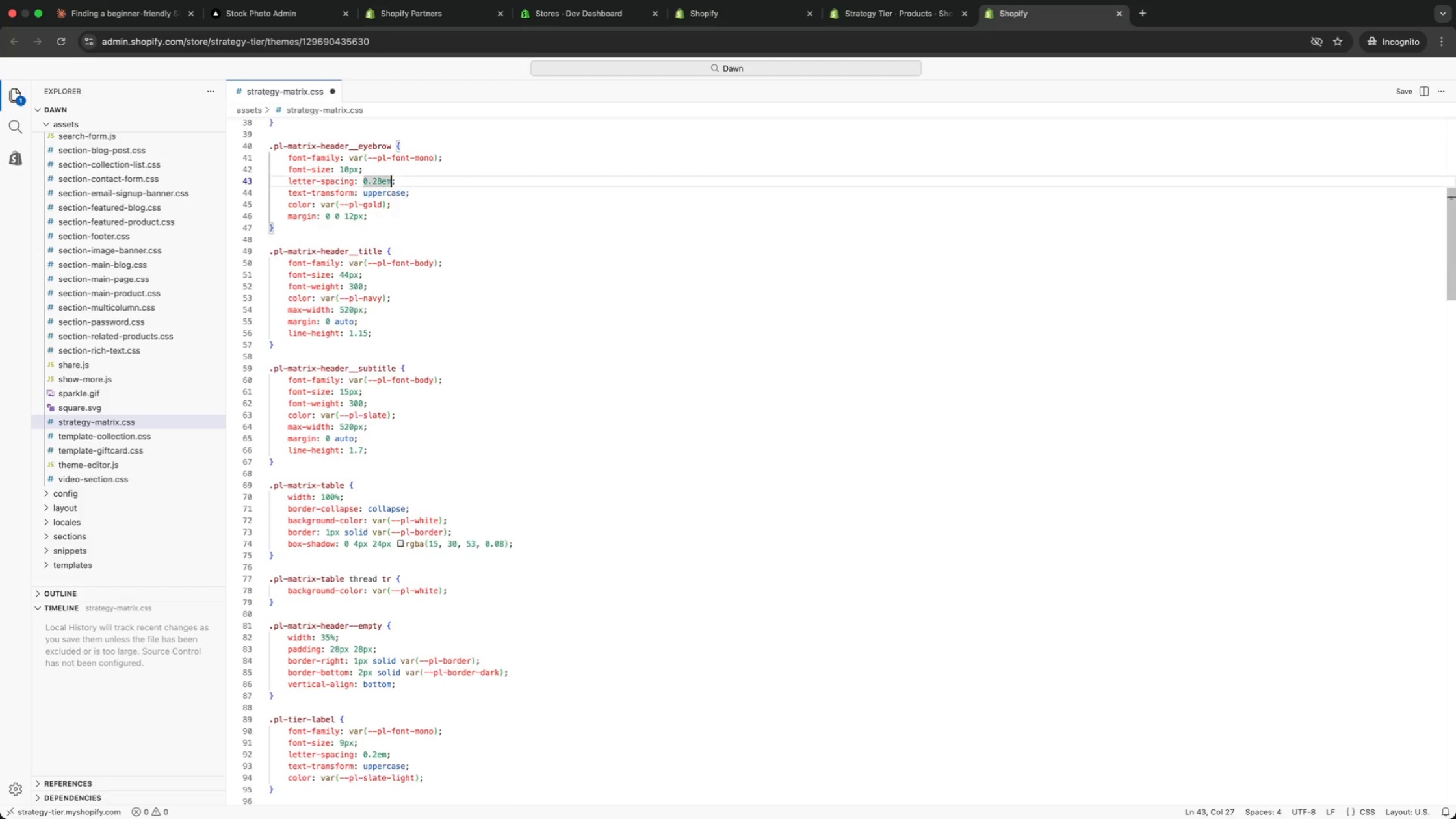 
key(ArrowUp)
 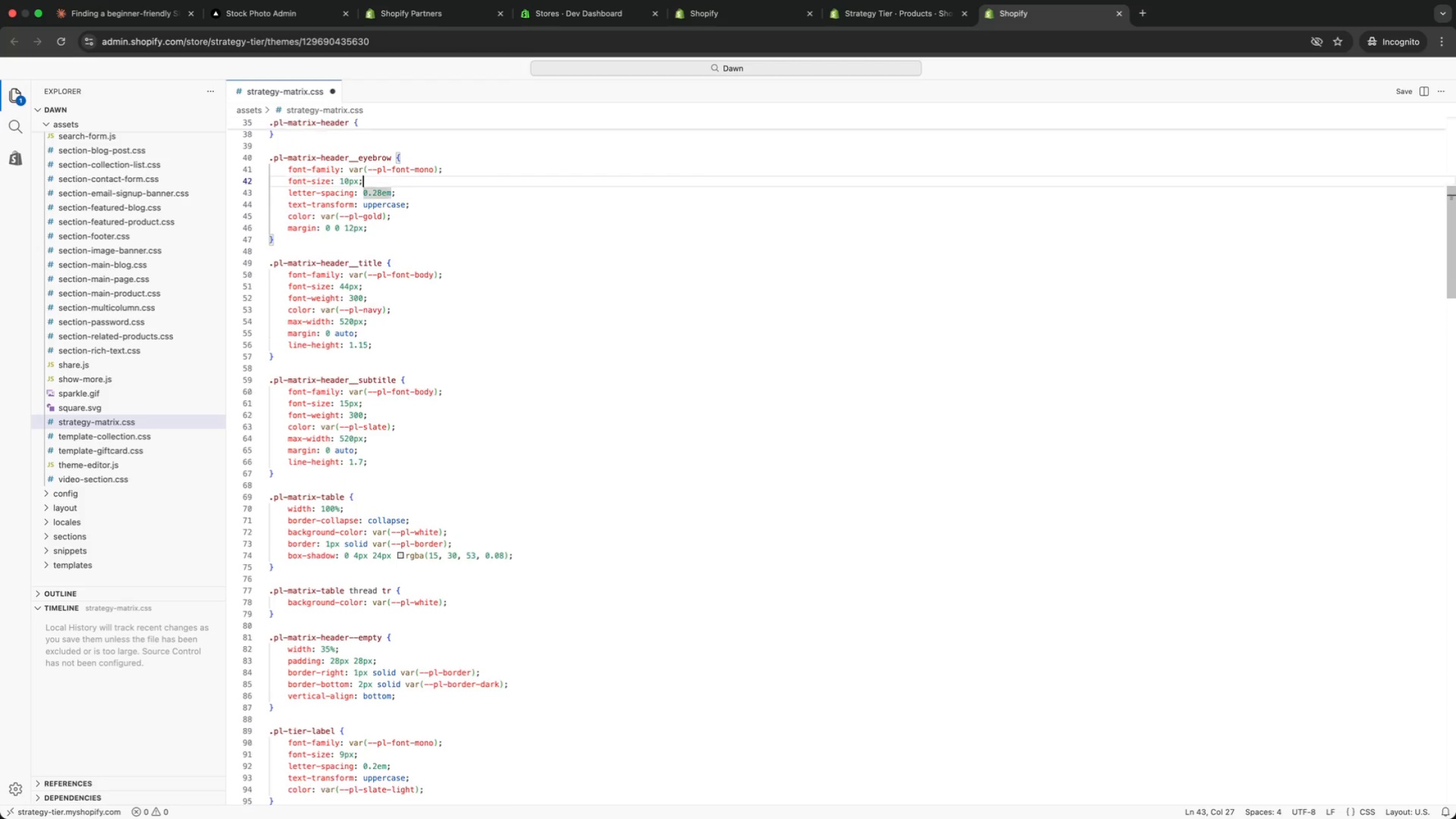 
key(ArrowUp)
 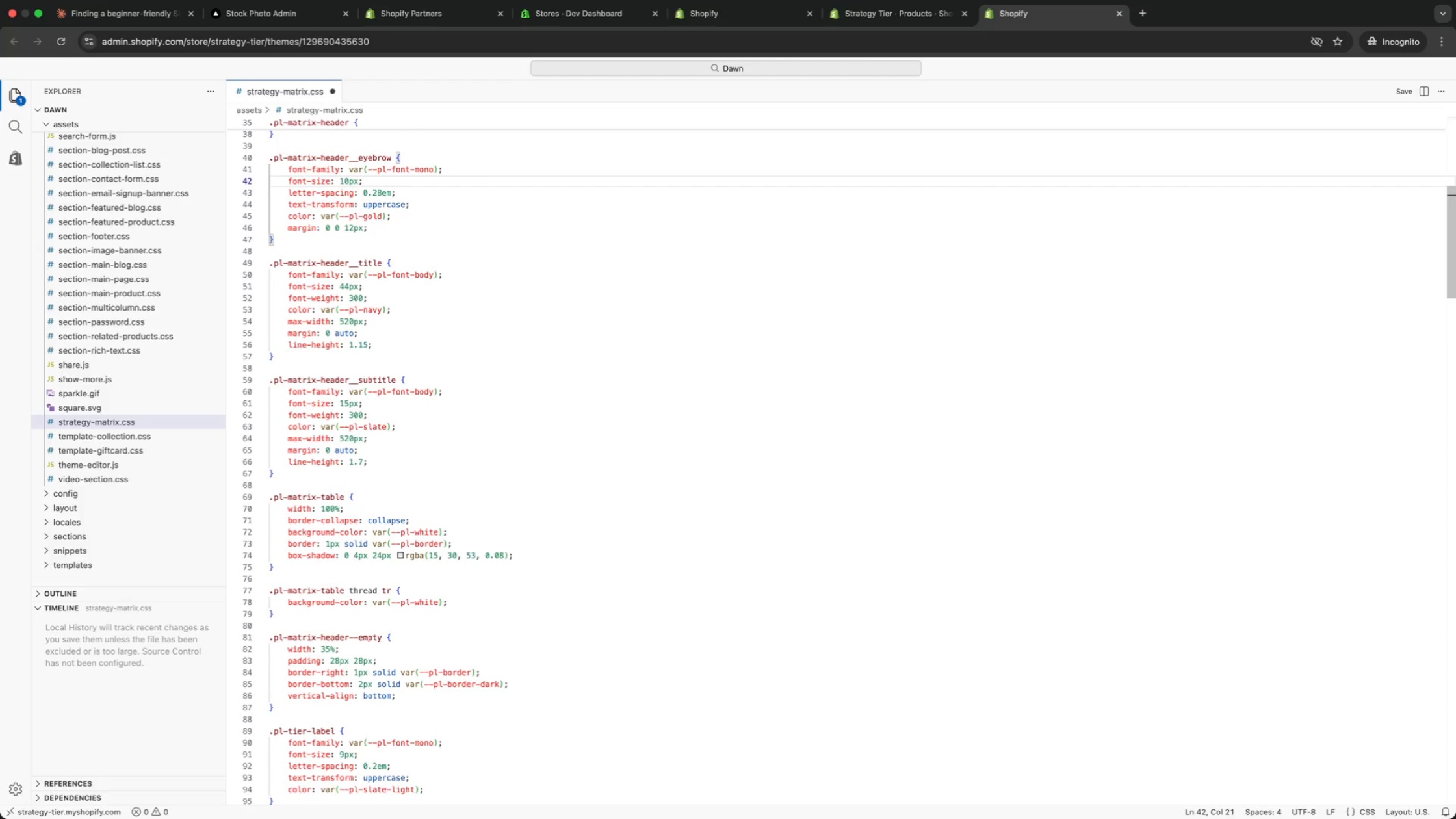 
key(ArrowUp)
 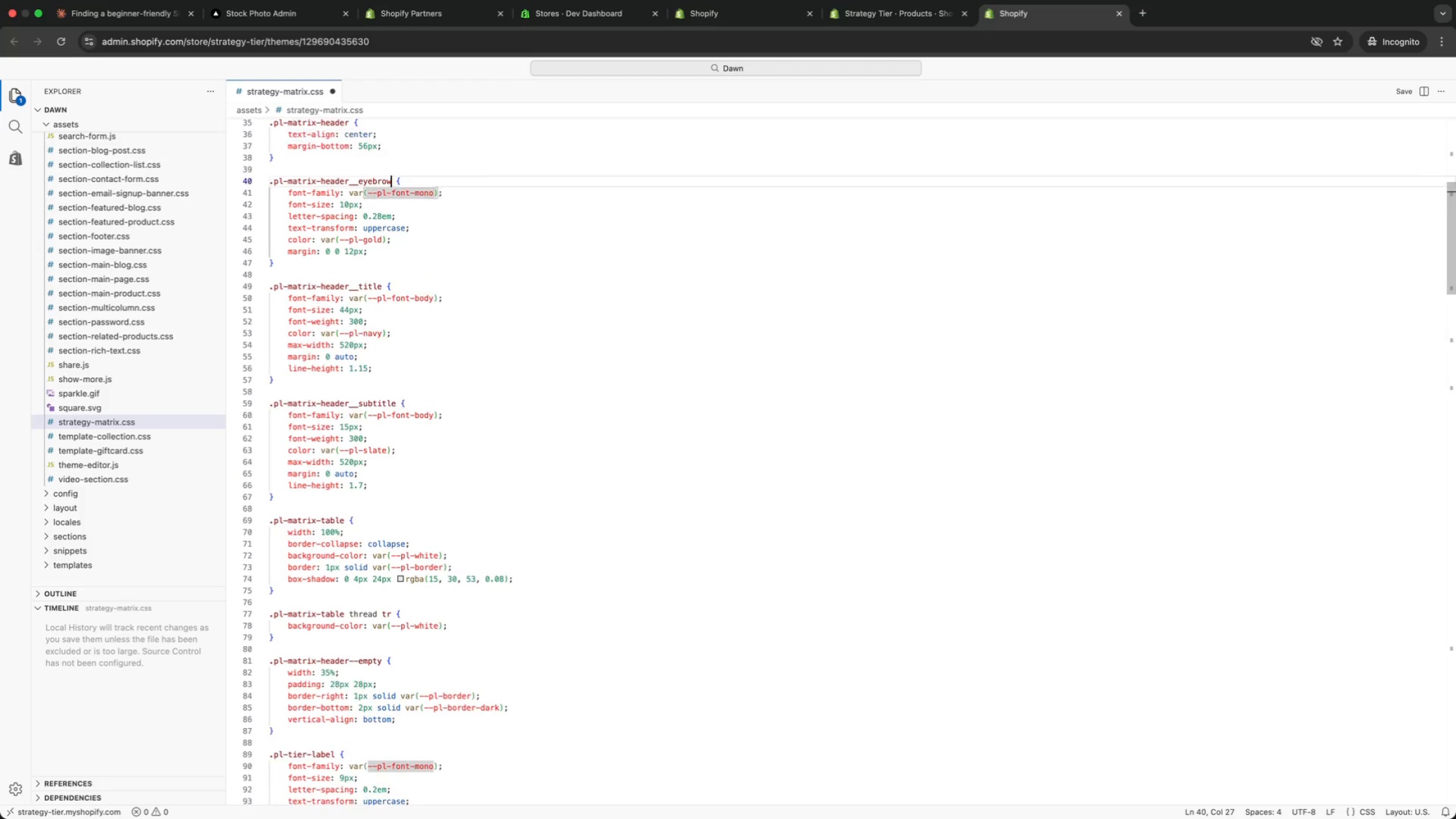 
key(ArrowUp)
 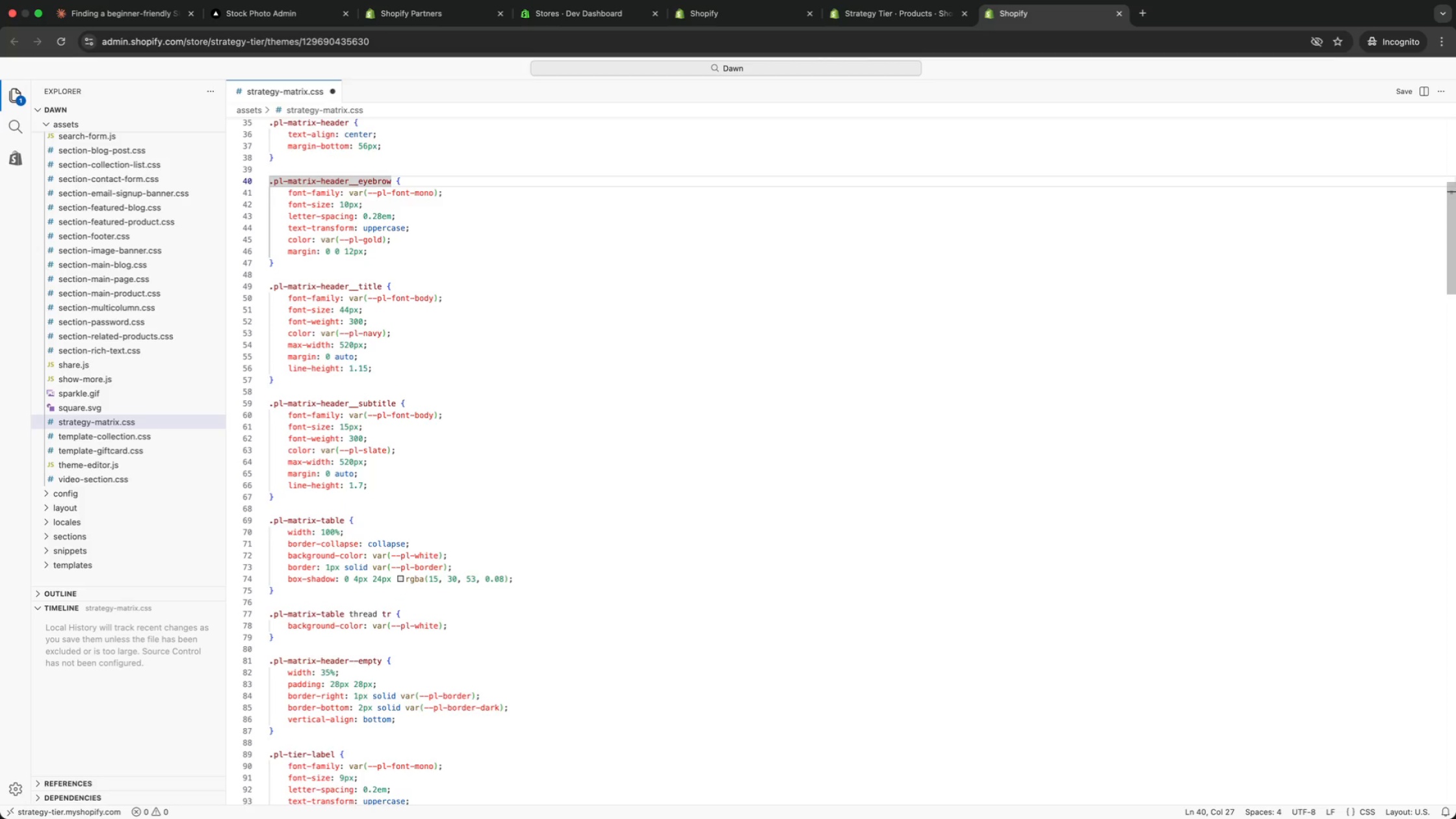 
key(ArrowUp)
 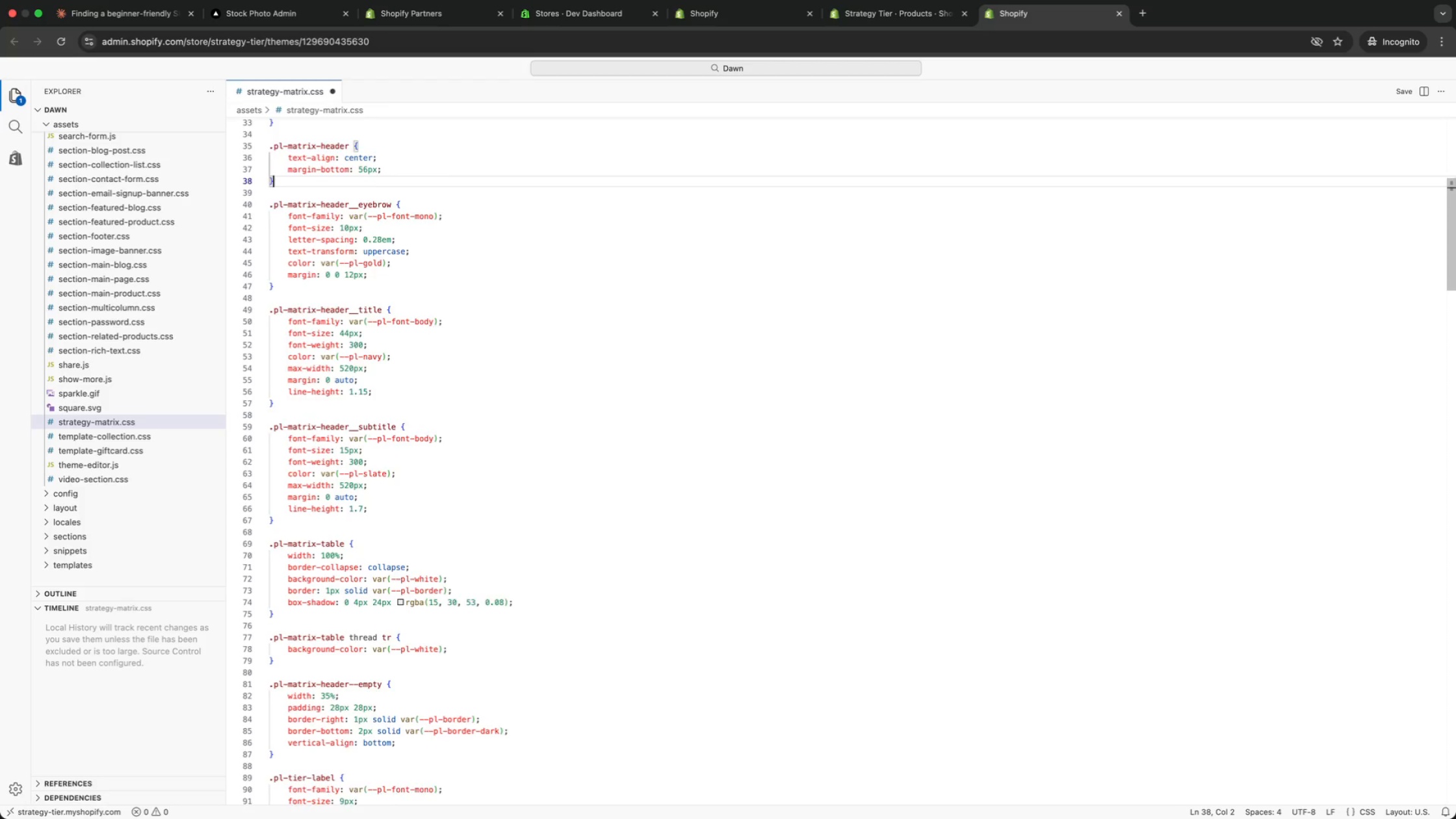 
key(ArrowUp)
 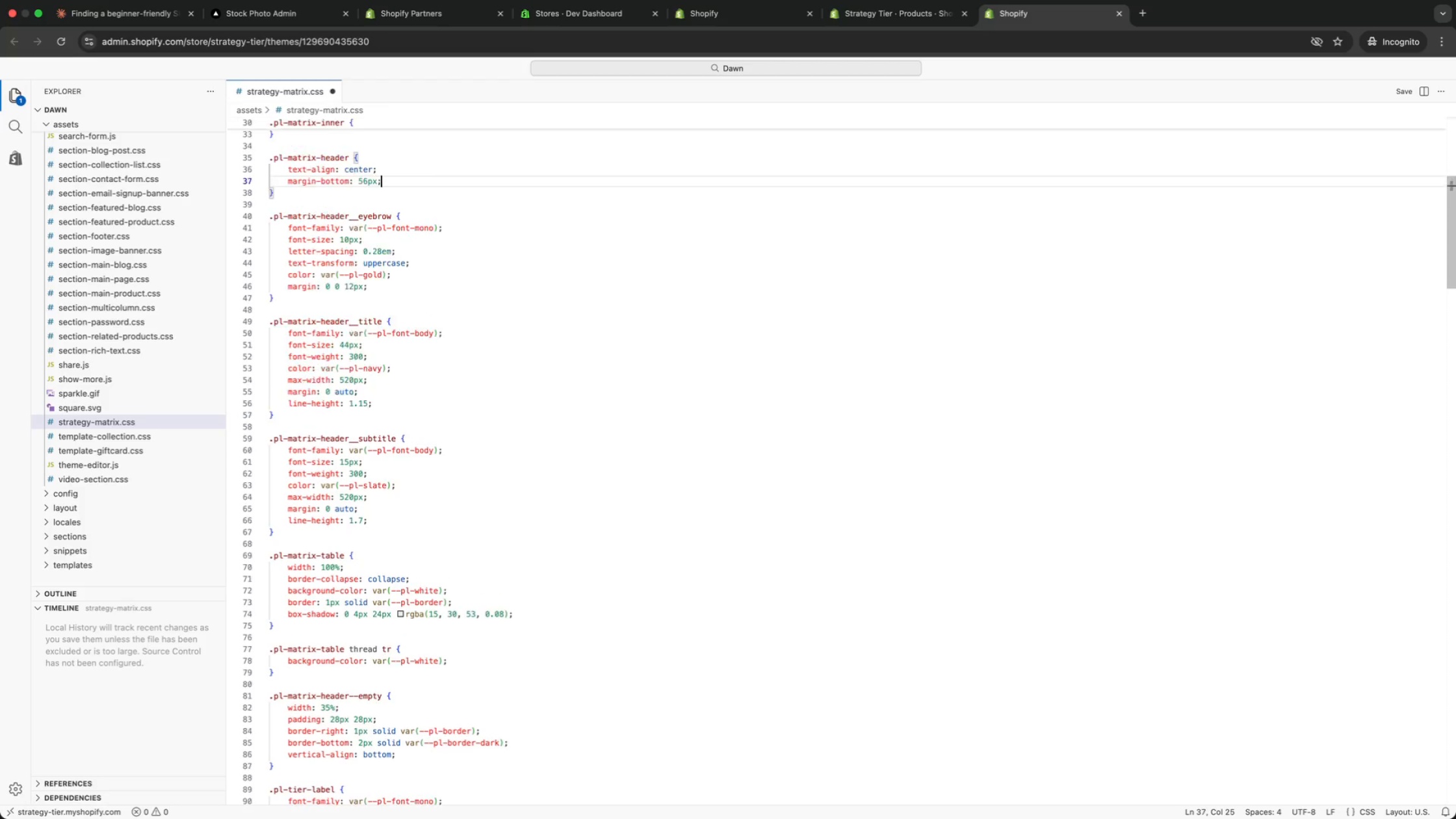 
key(ArrowUp)
 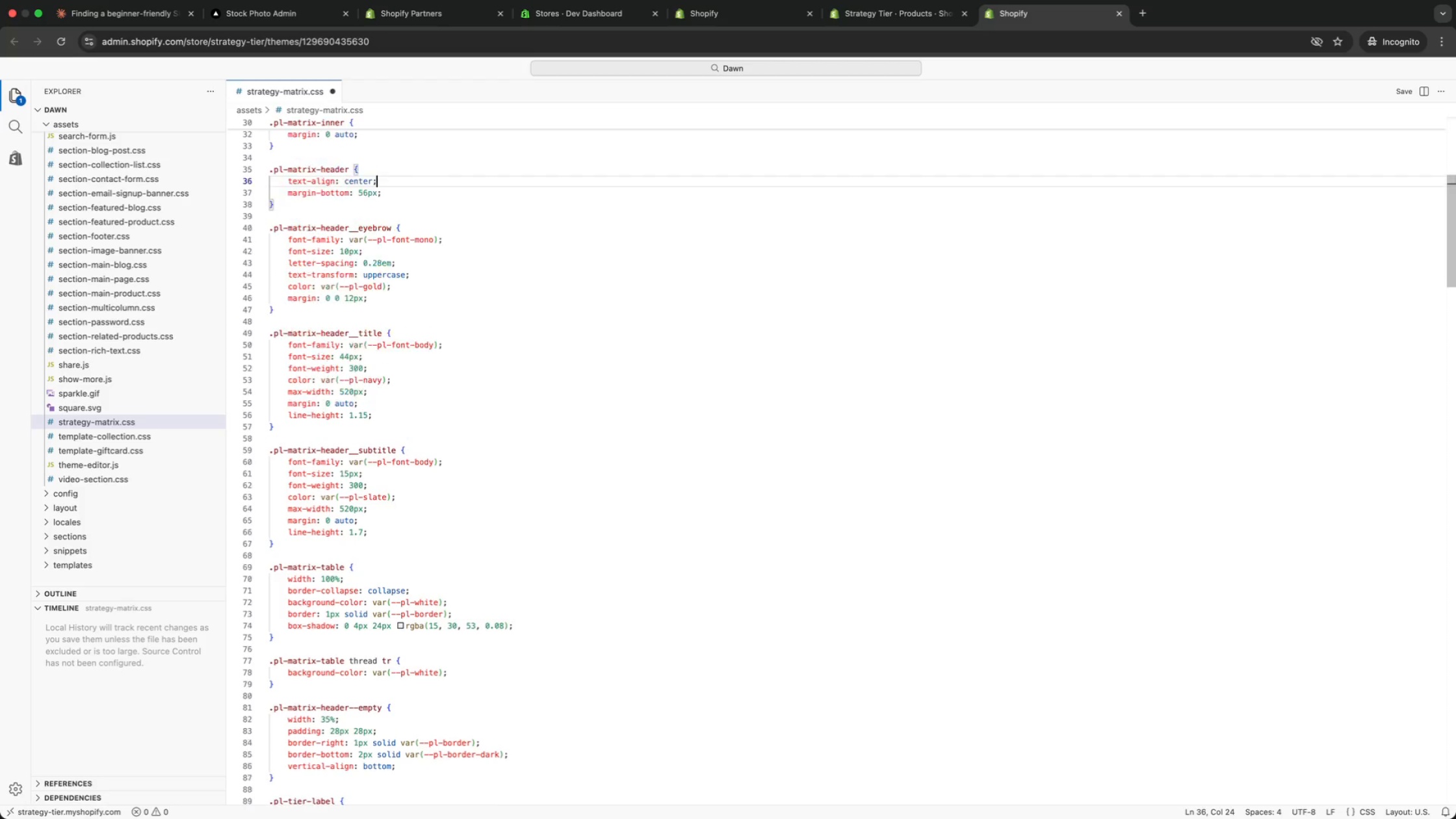 
key(ArrowUp)
 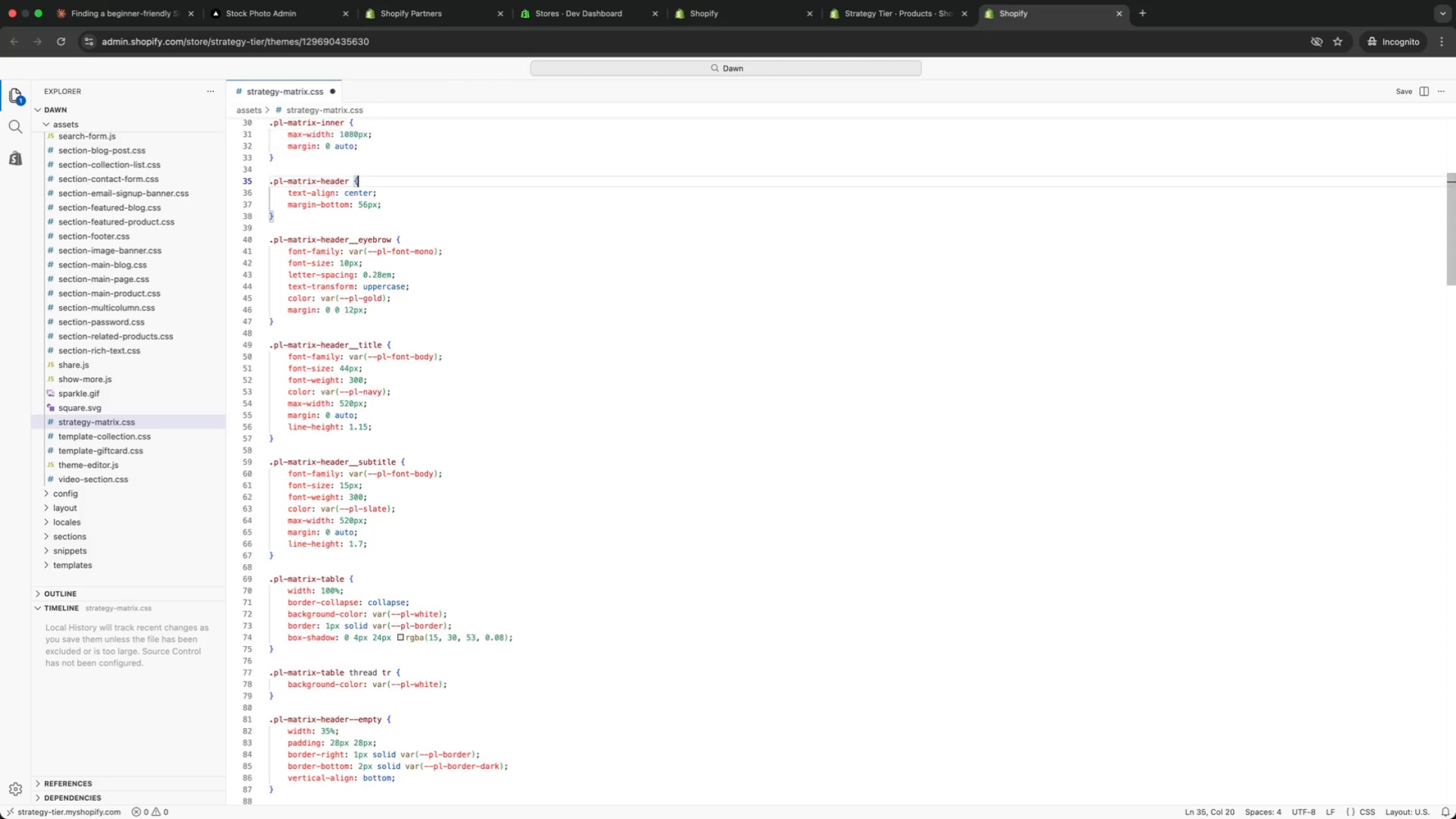 
key(ArrowUp)
 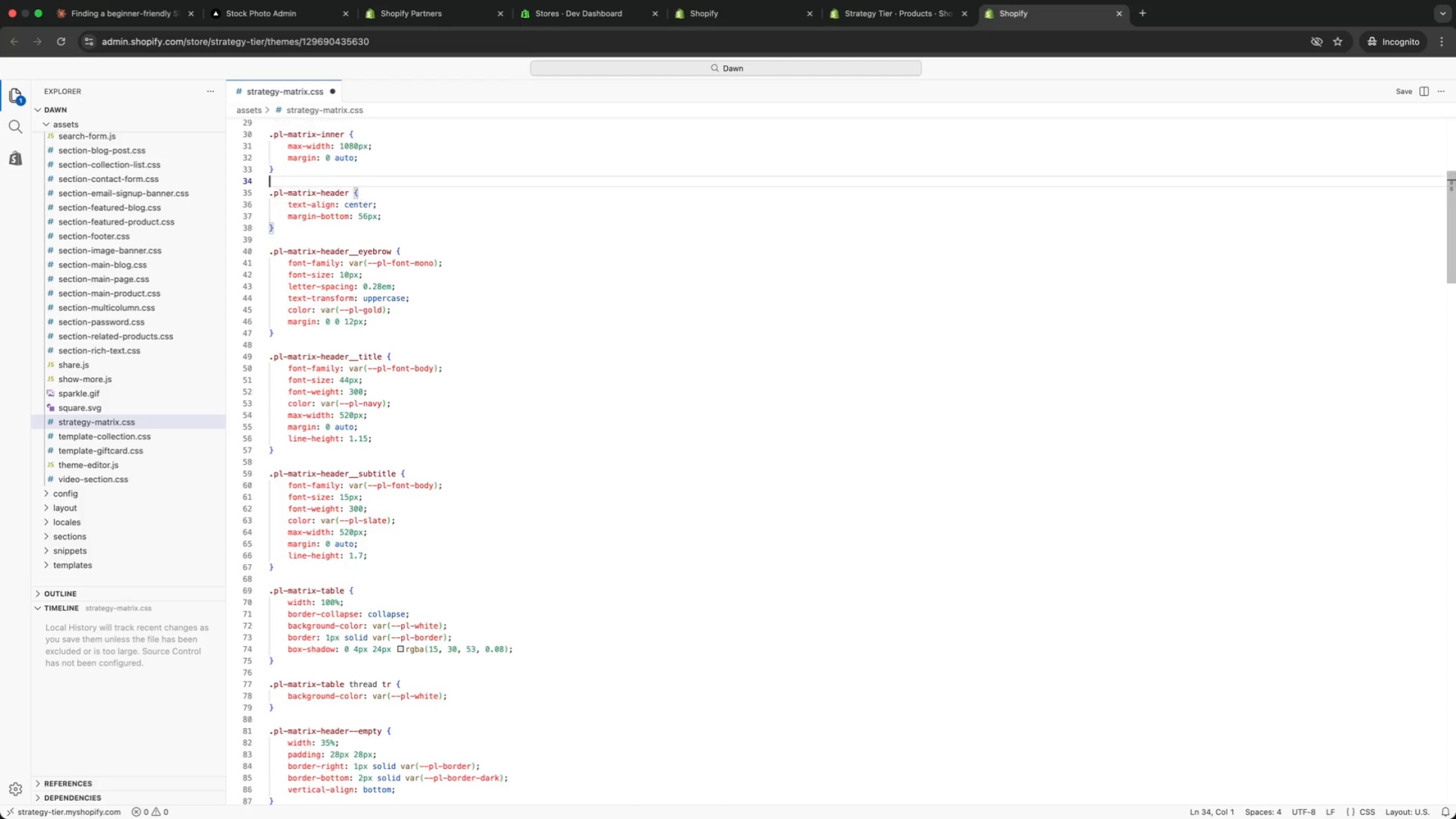 
key(ArrowUp)
 